 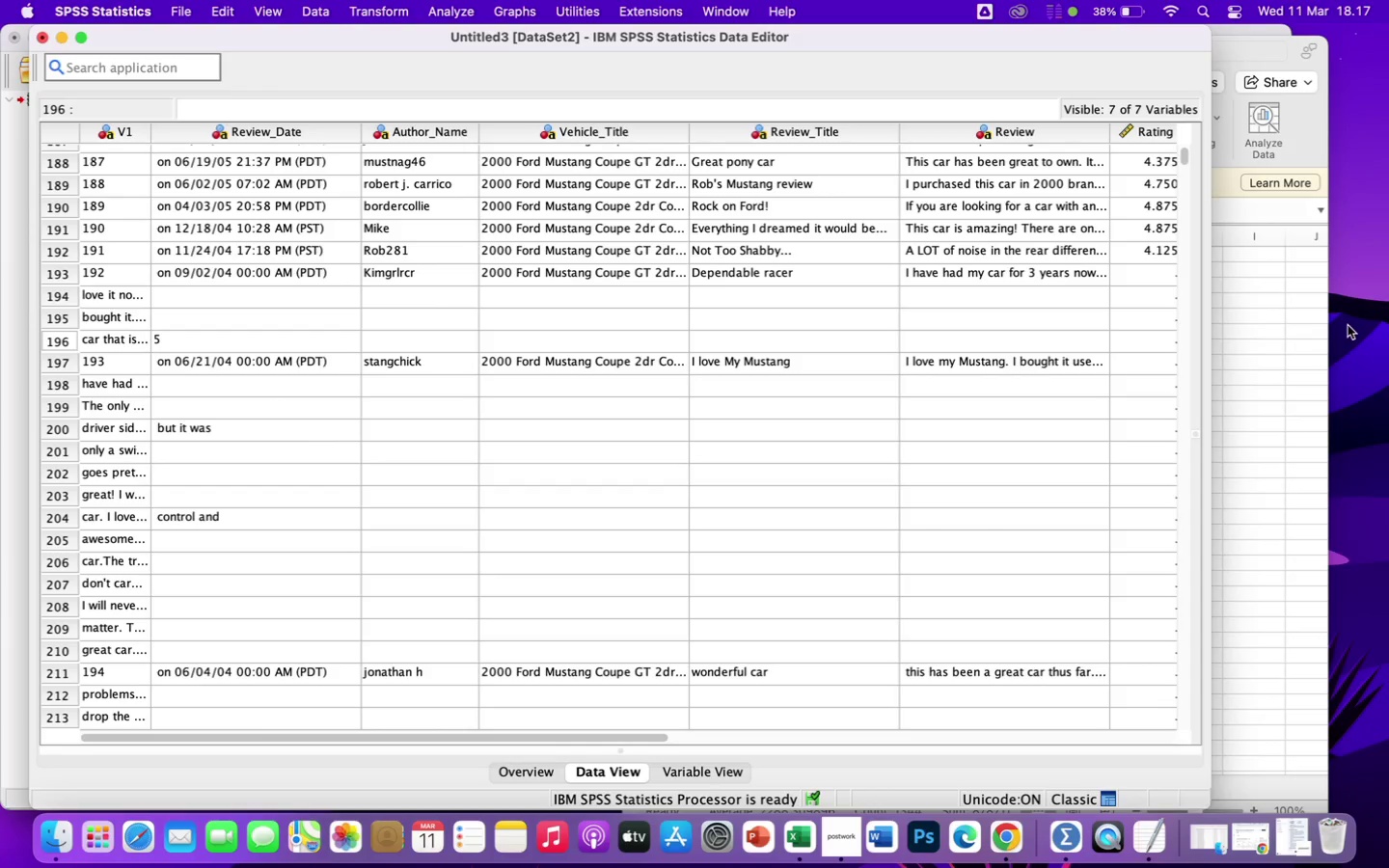 
left_click([1319, 329])
 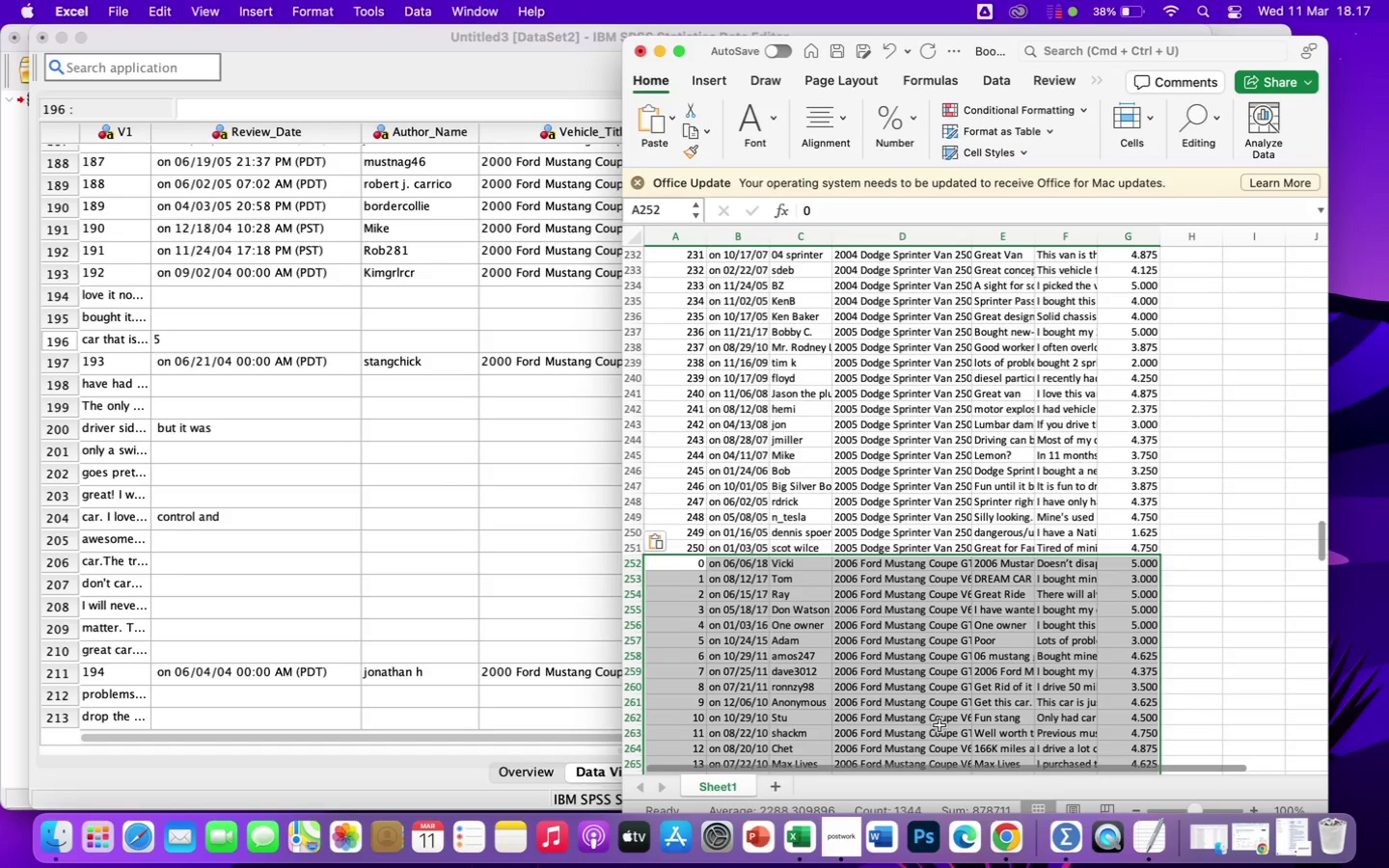 
scroll: coordinate [939, 699], scroll_direction: down, amount: 3.0
 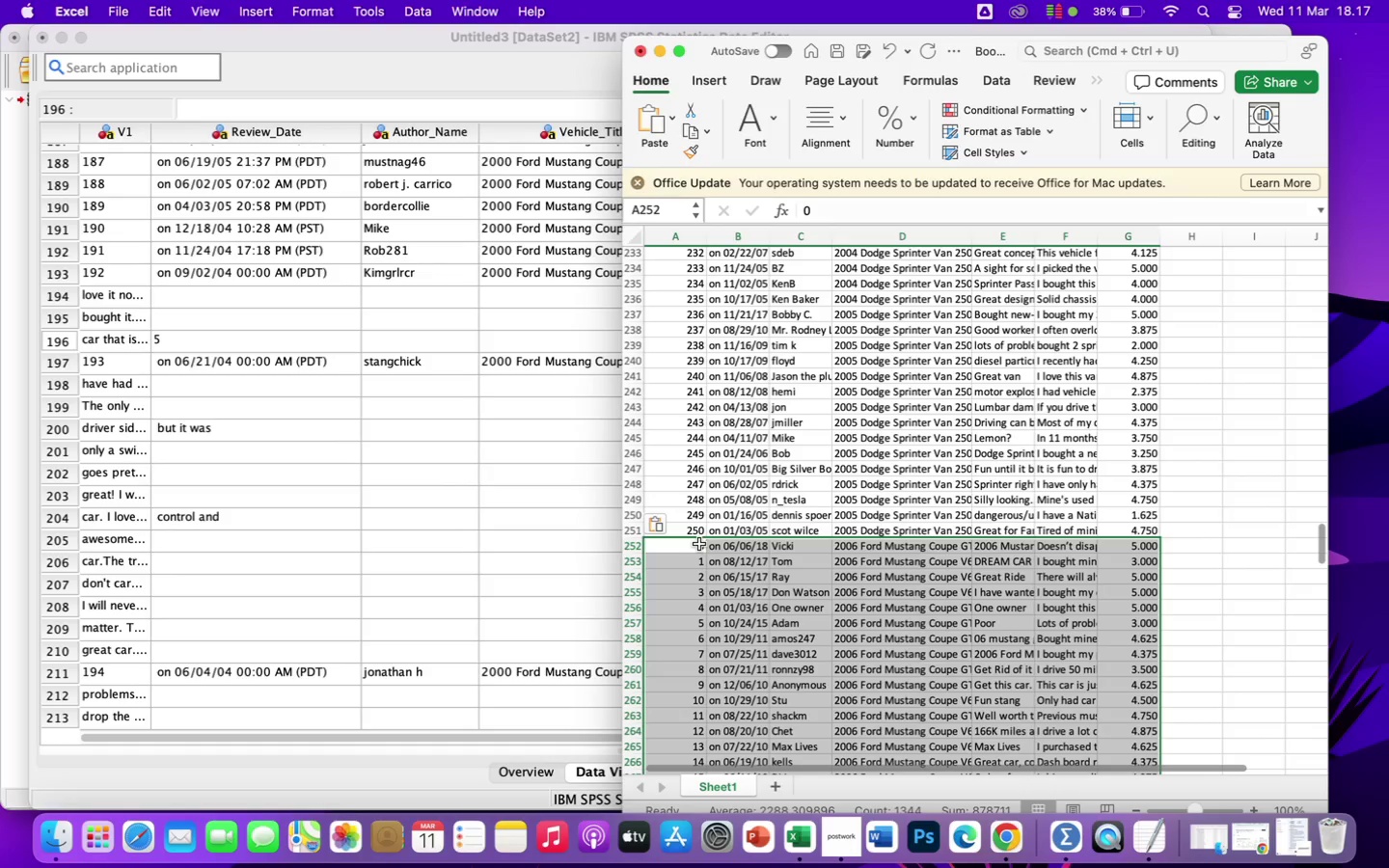 
left_click([698, 545])
 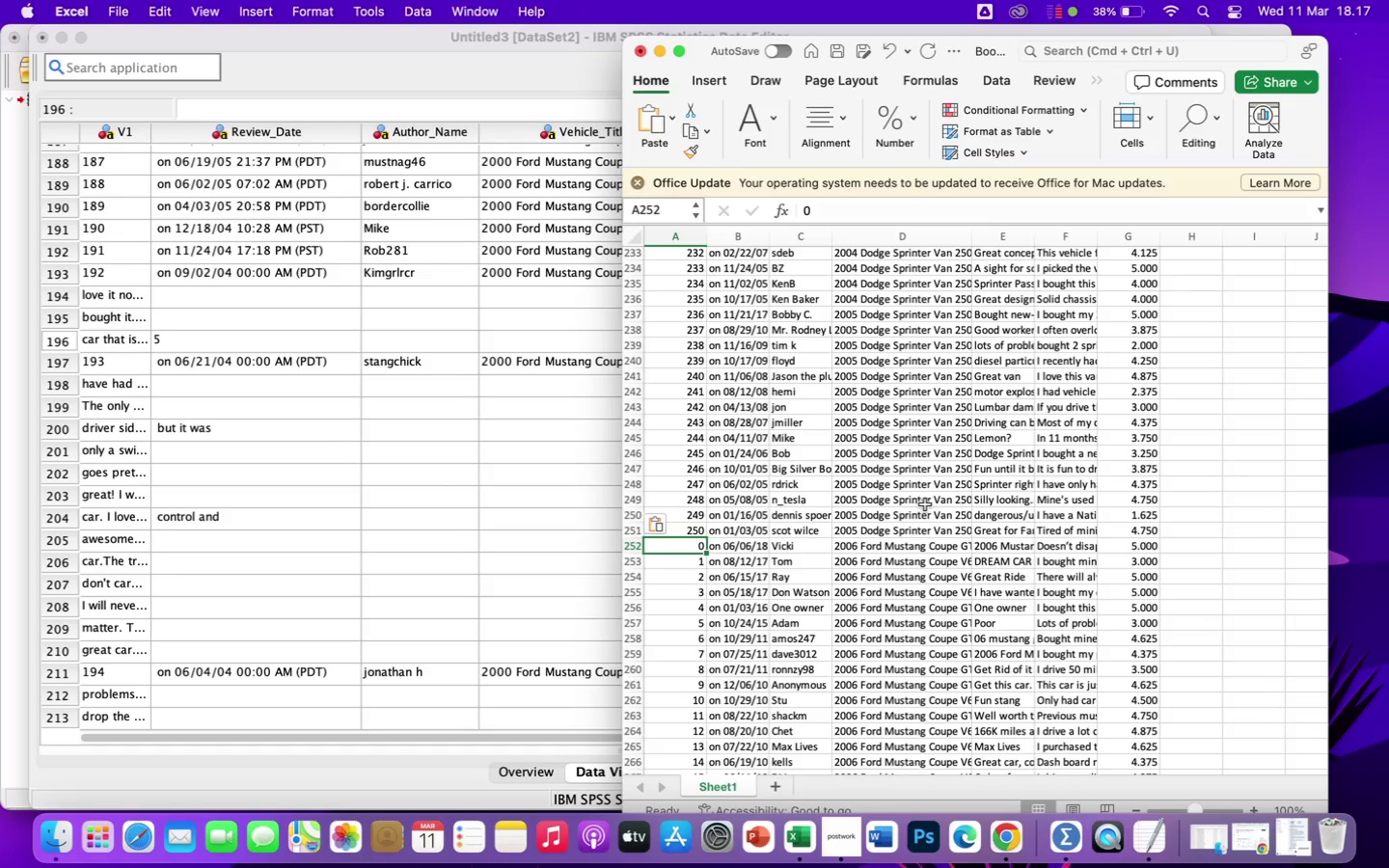 
key(1)
 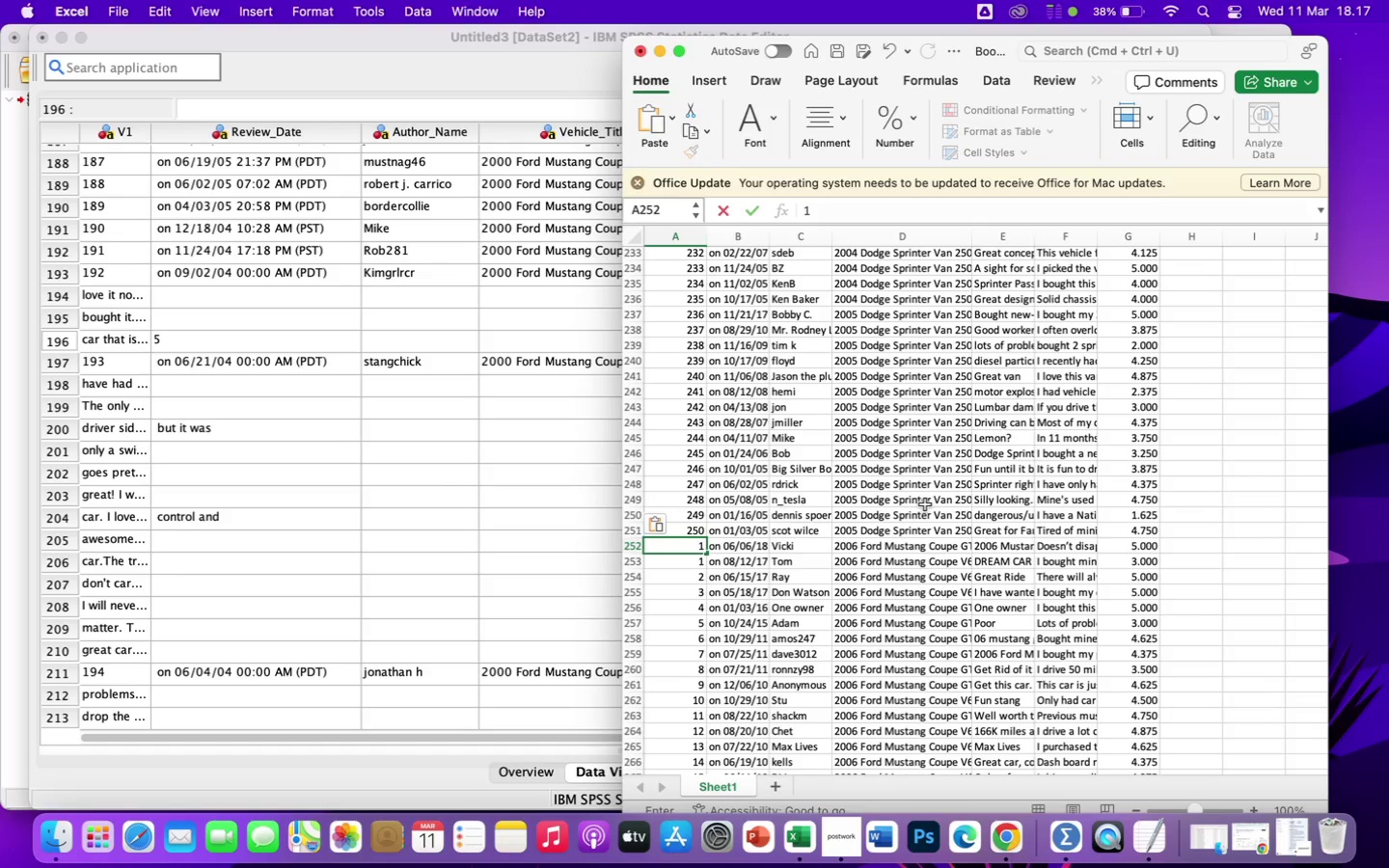 
key(Enter)
 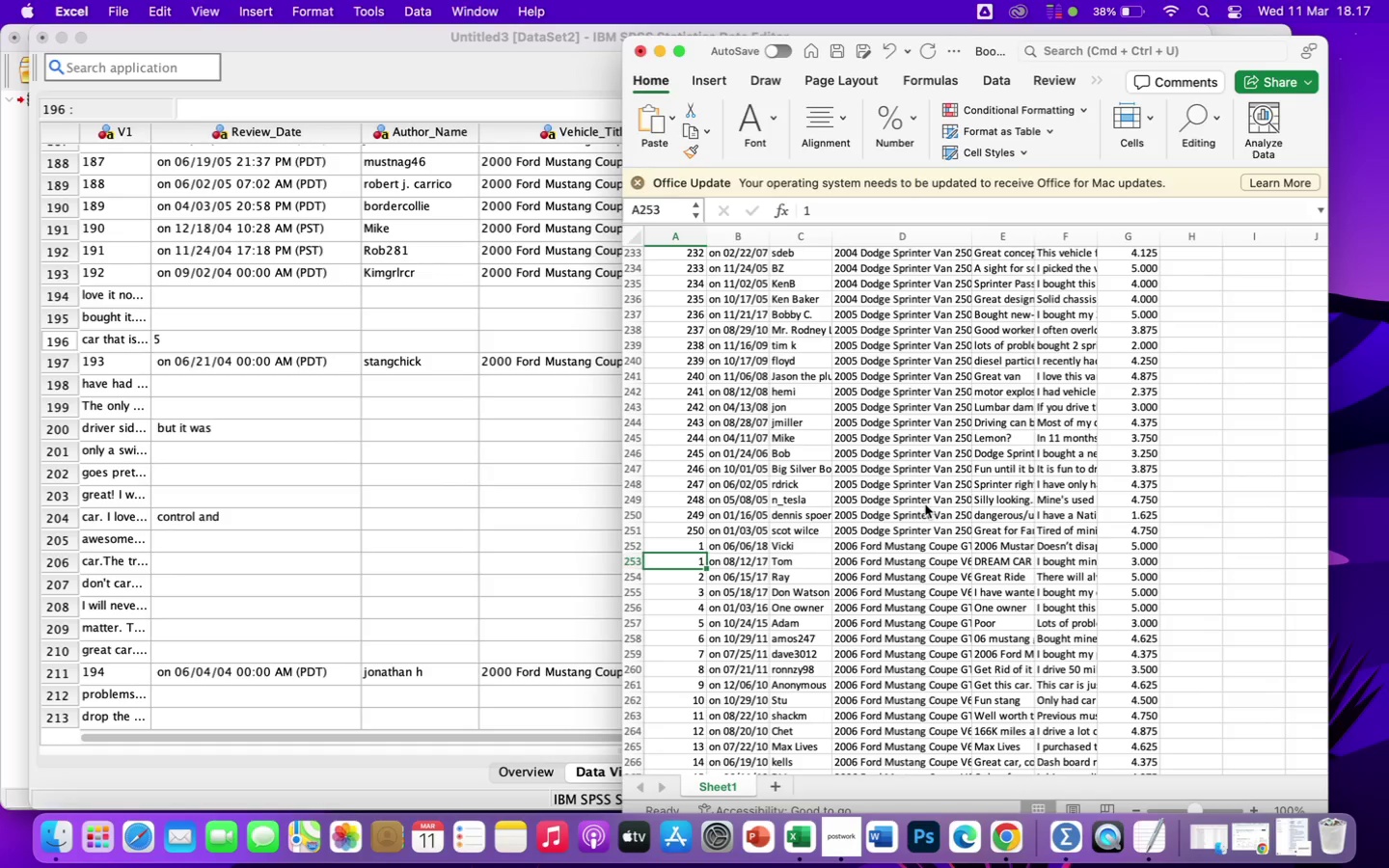 
key(Equal)
 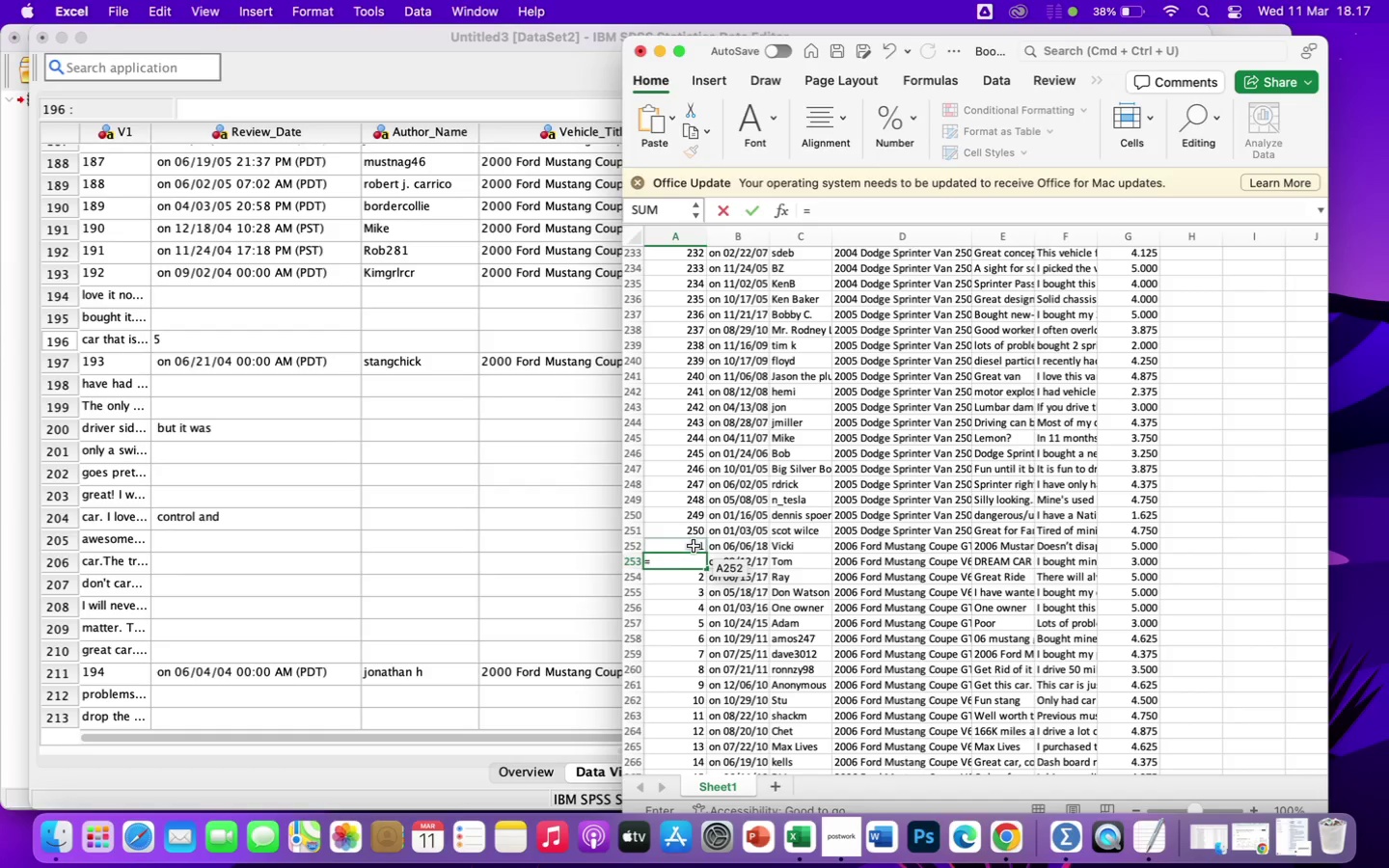 
wait(5.46)
 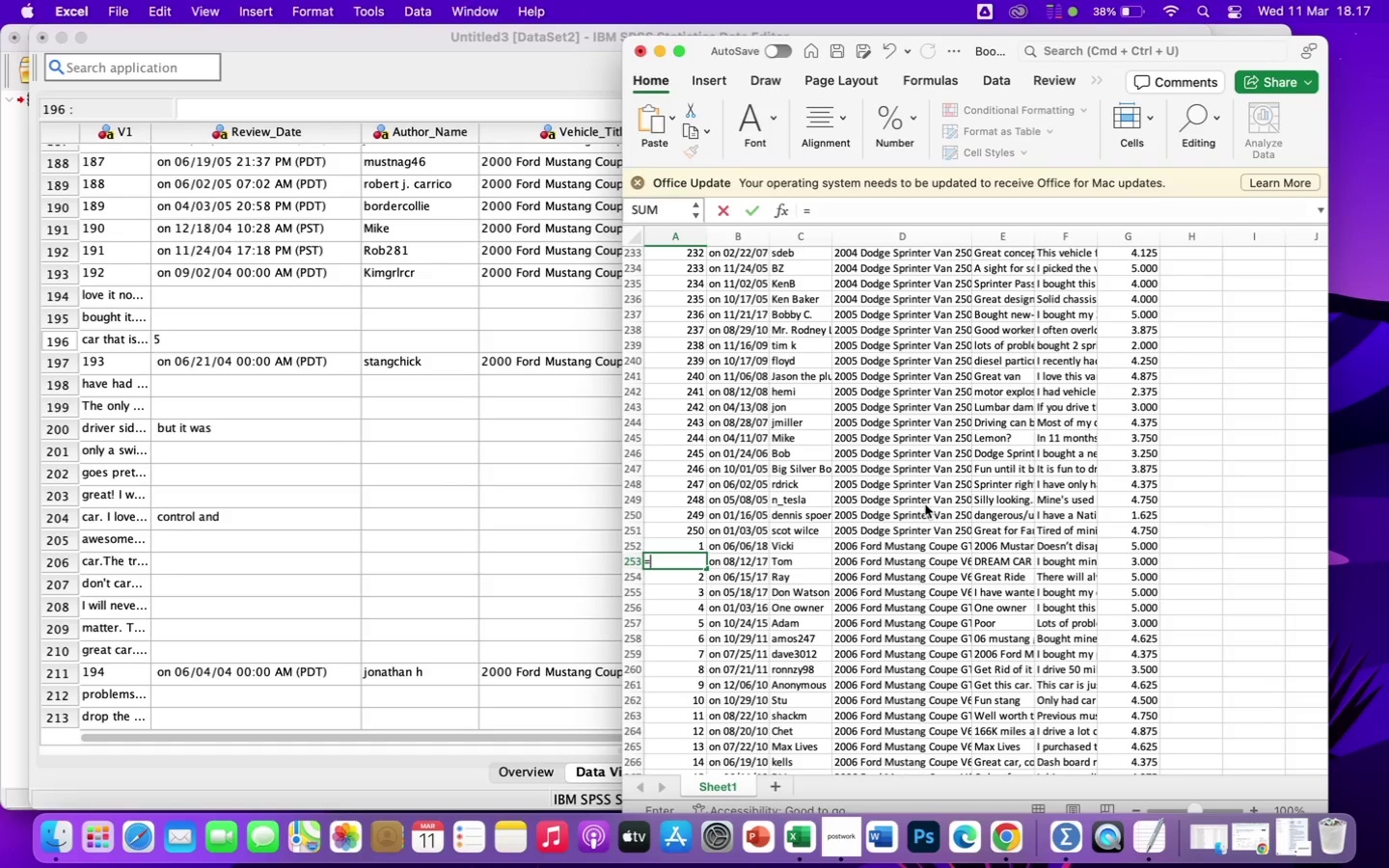 
key(Shift+ShiftRight)
 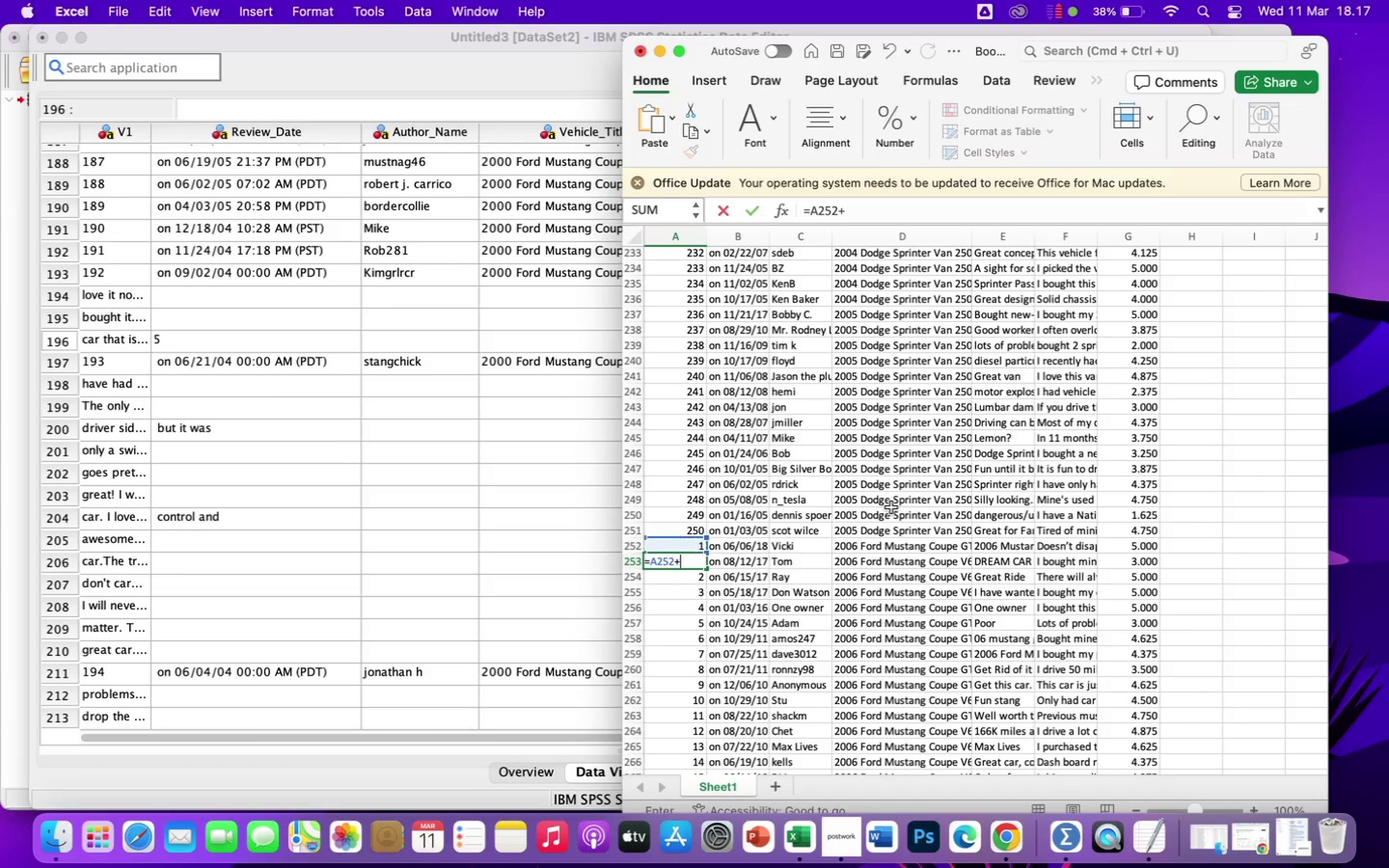 
key(Shift+Equal)
 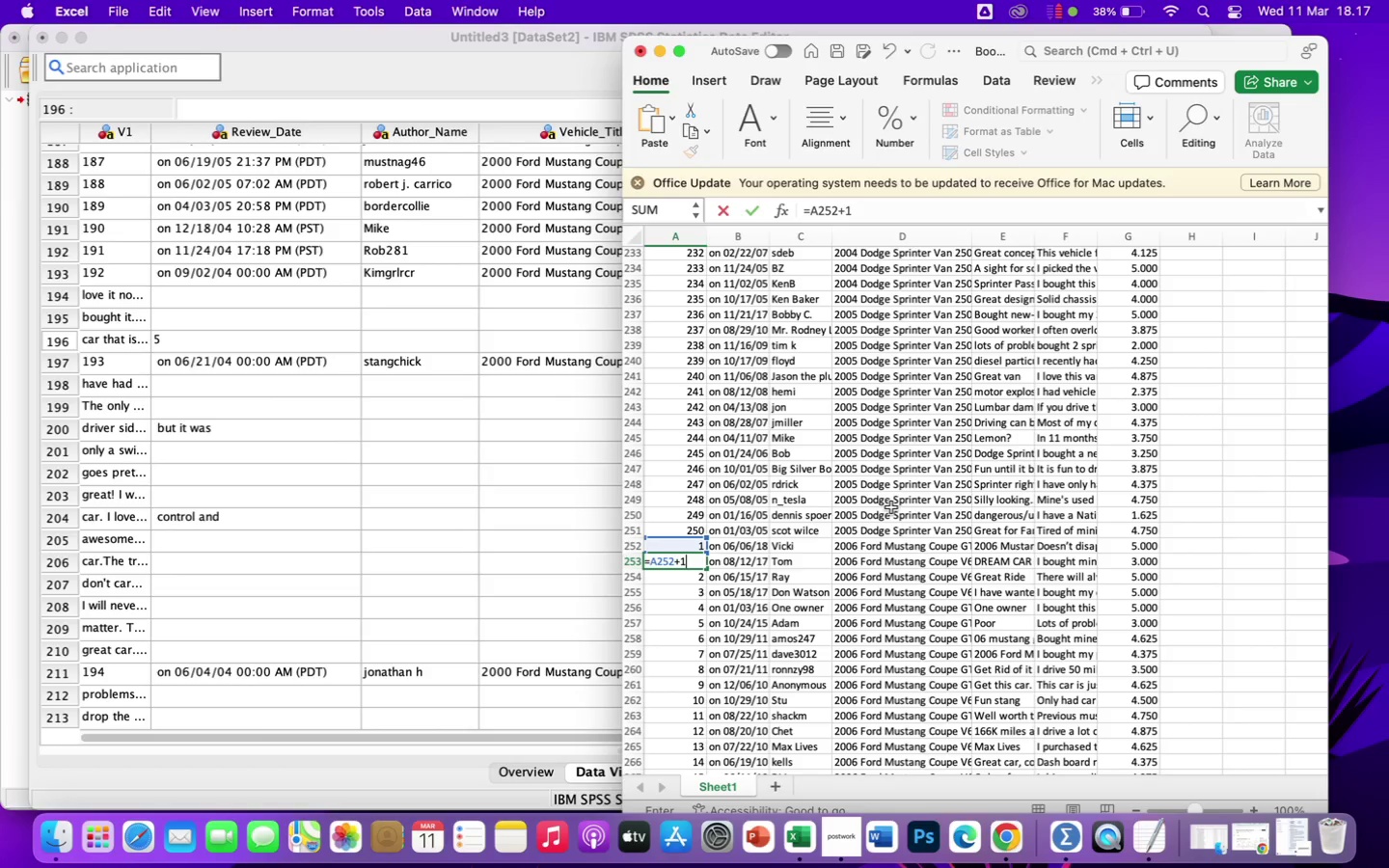 
key(1)
 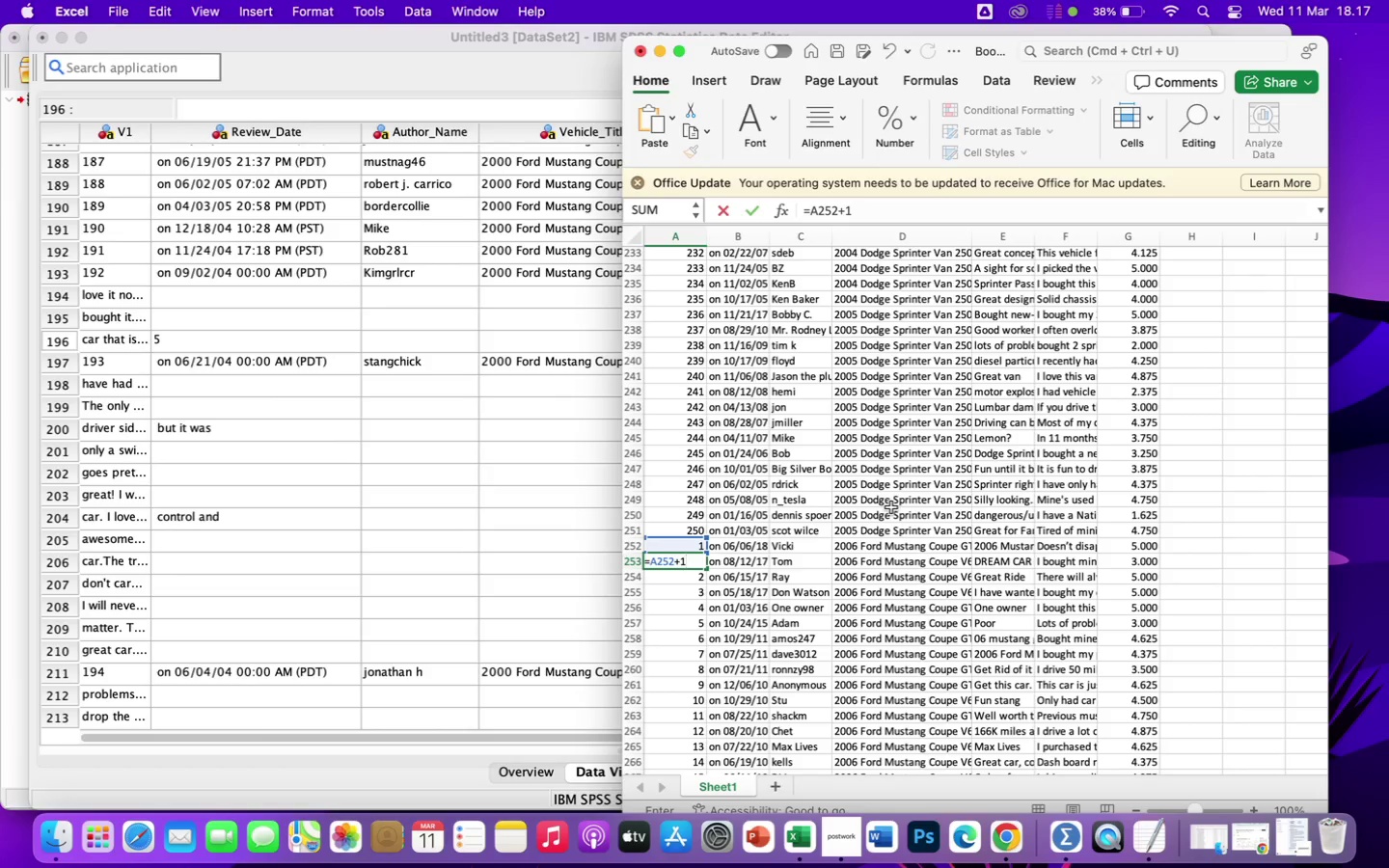 
key(Enter)
 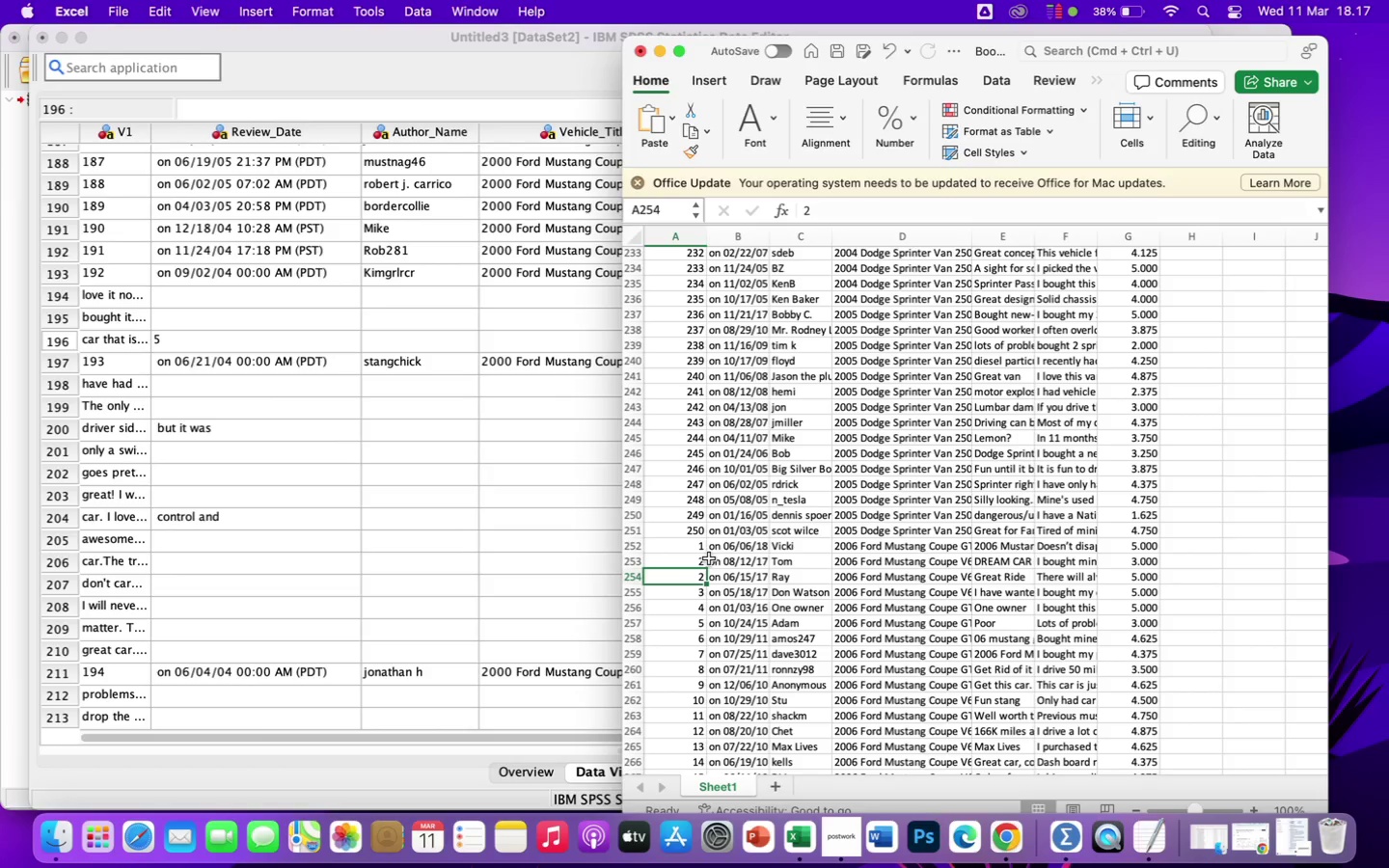 
left_click([696, 562])
 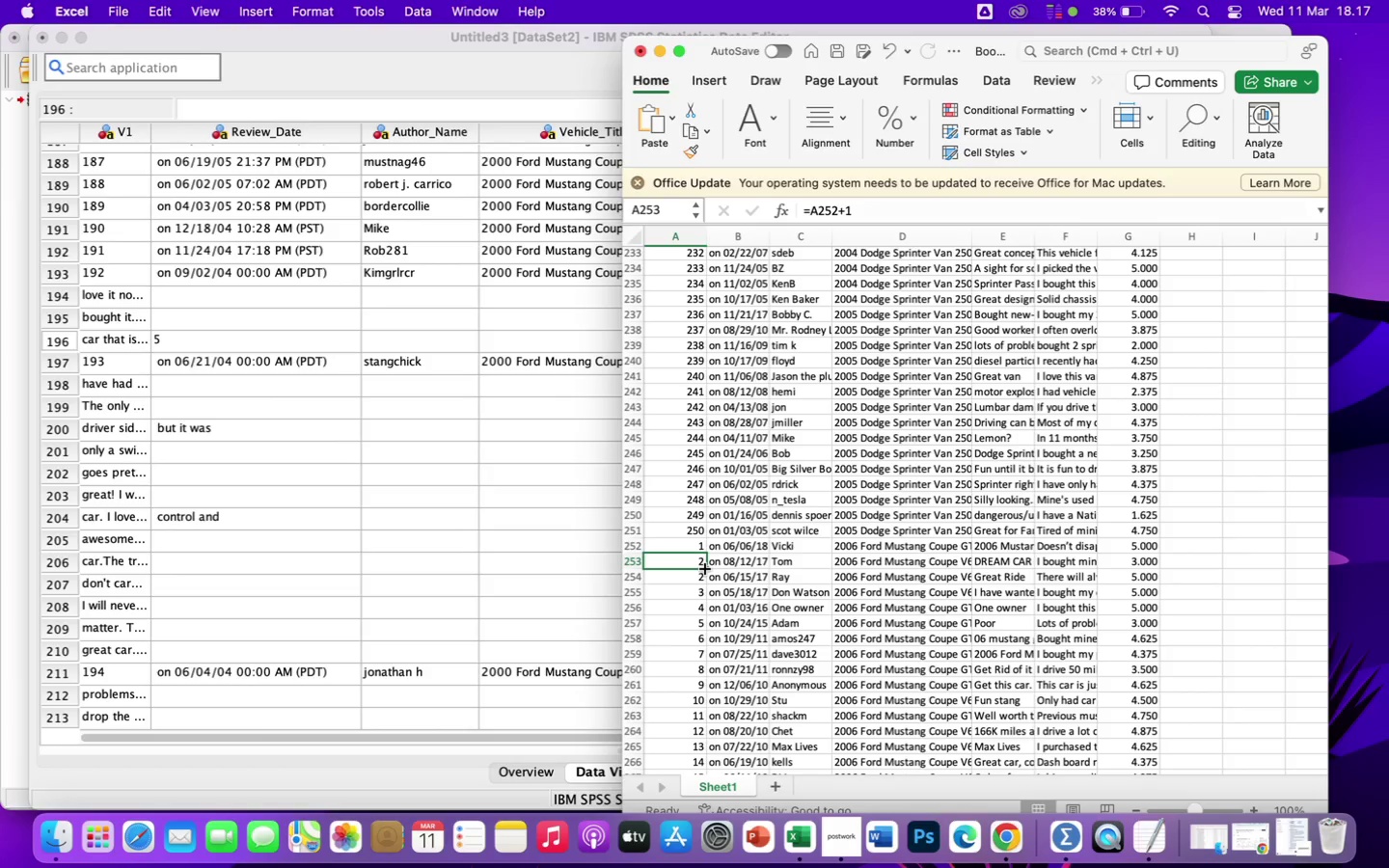 
left_click_drag(start_coordinate=[705, 569], to_coordinate=[675, 509])
 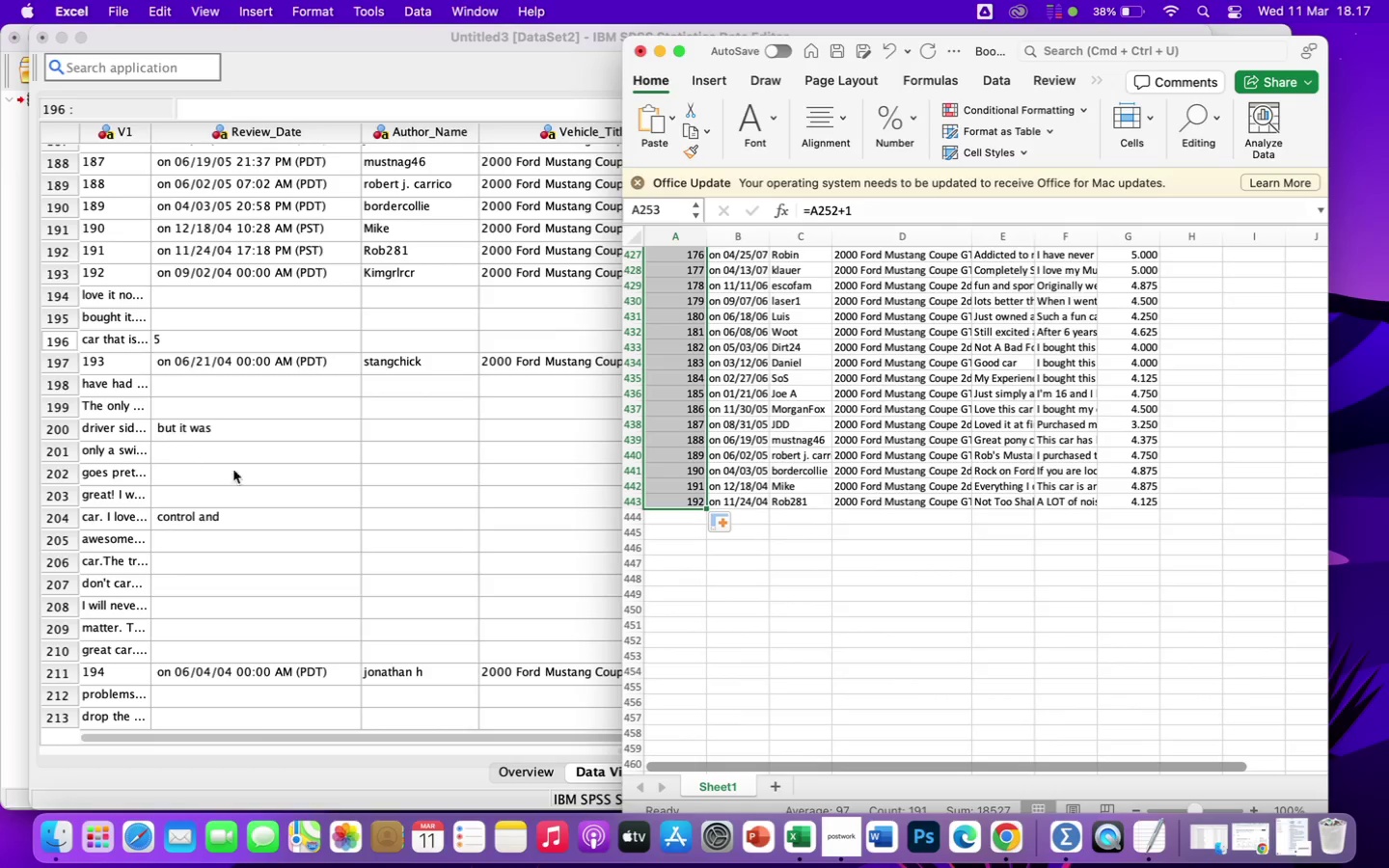 
left_click([283, 462])
 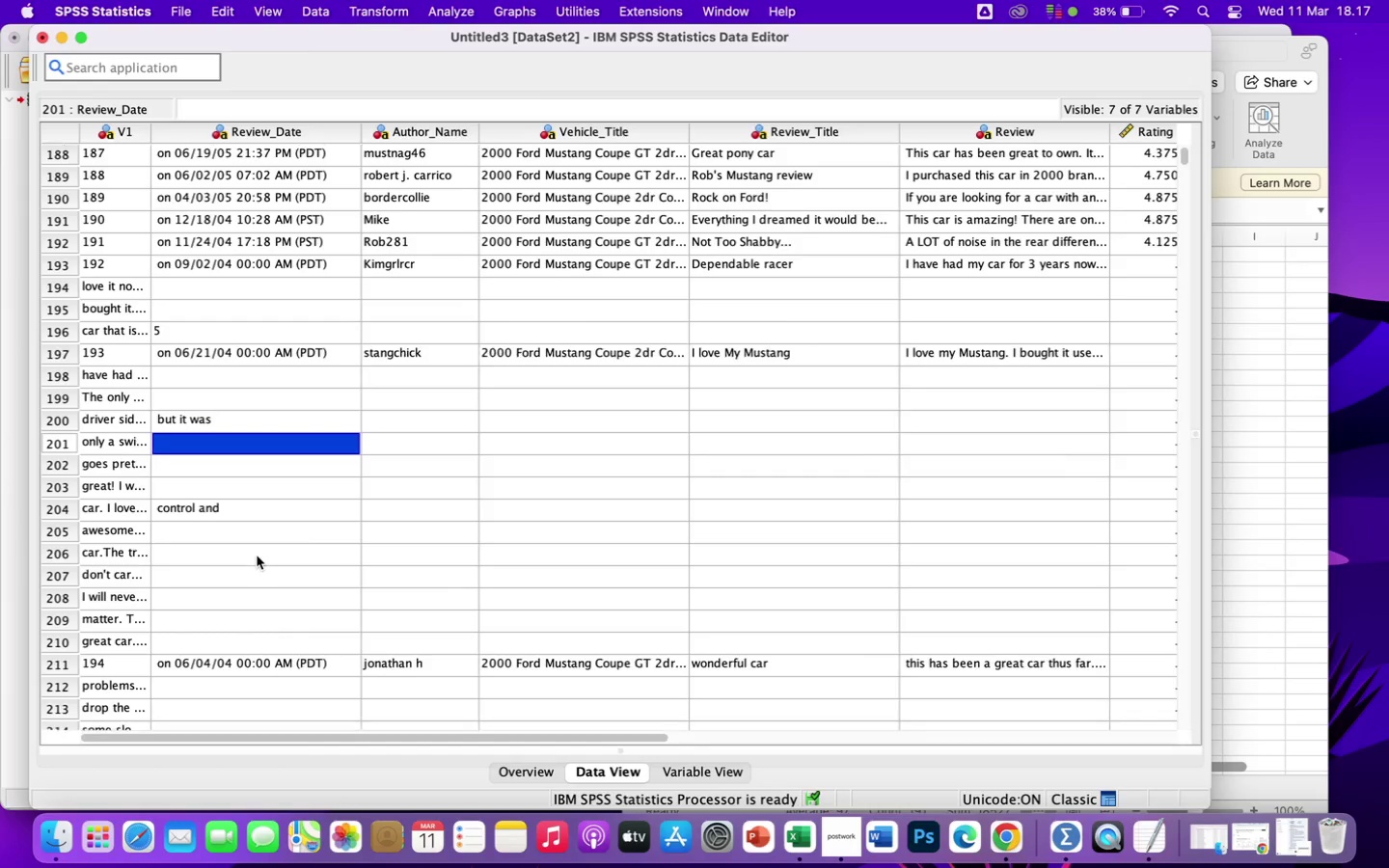 
scroll: coordinate [275, 648], scroll_direction: down, amount: 165.0
 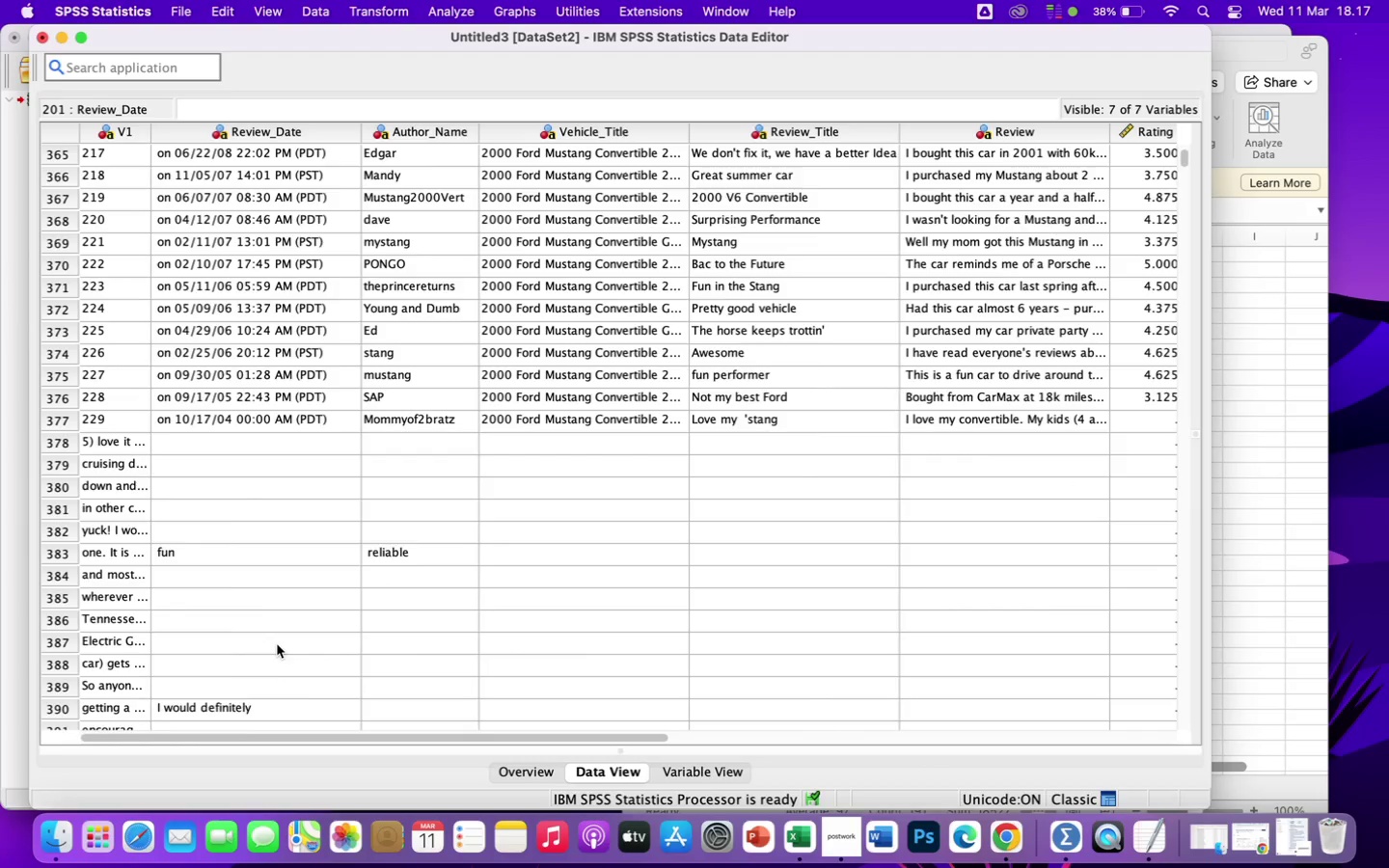 
scroll: coordinate [277, 641], scroll_direction: up, amount: 9.0
 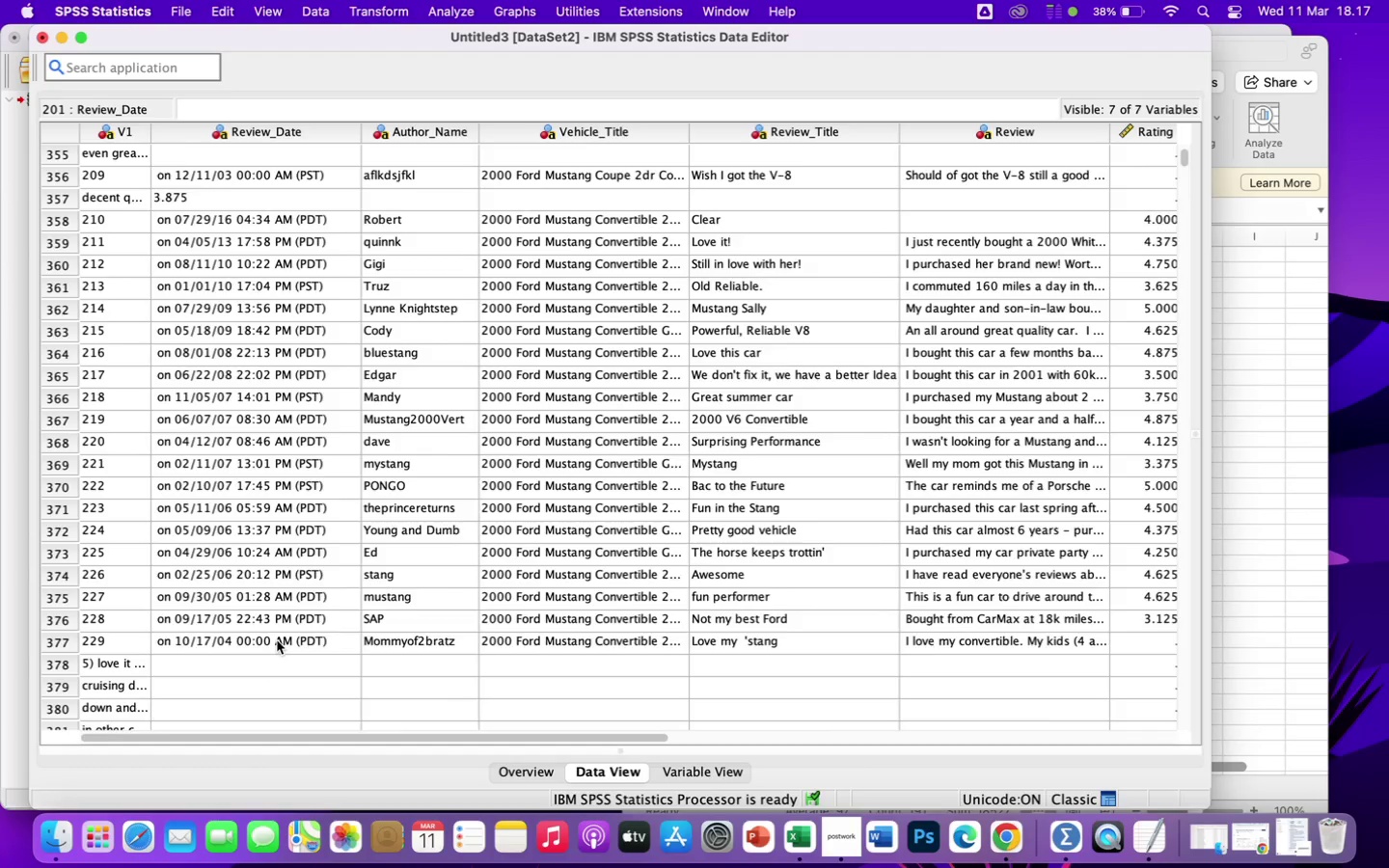 
scroll: coordinate [276, 658], scroll_direction: down, amount: 111.0
 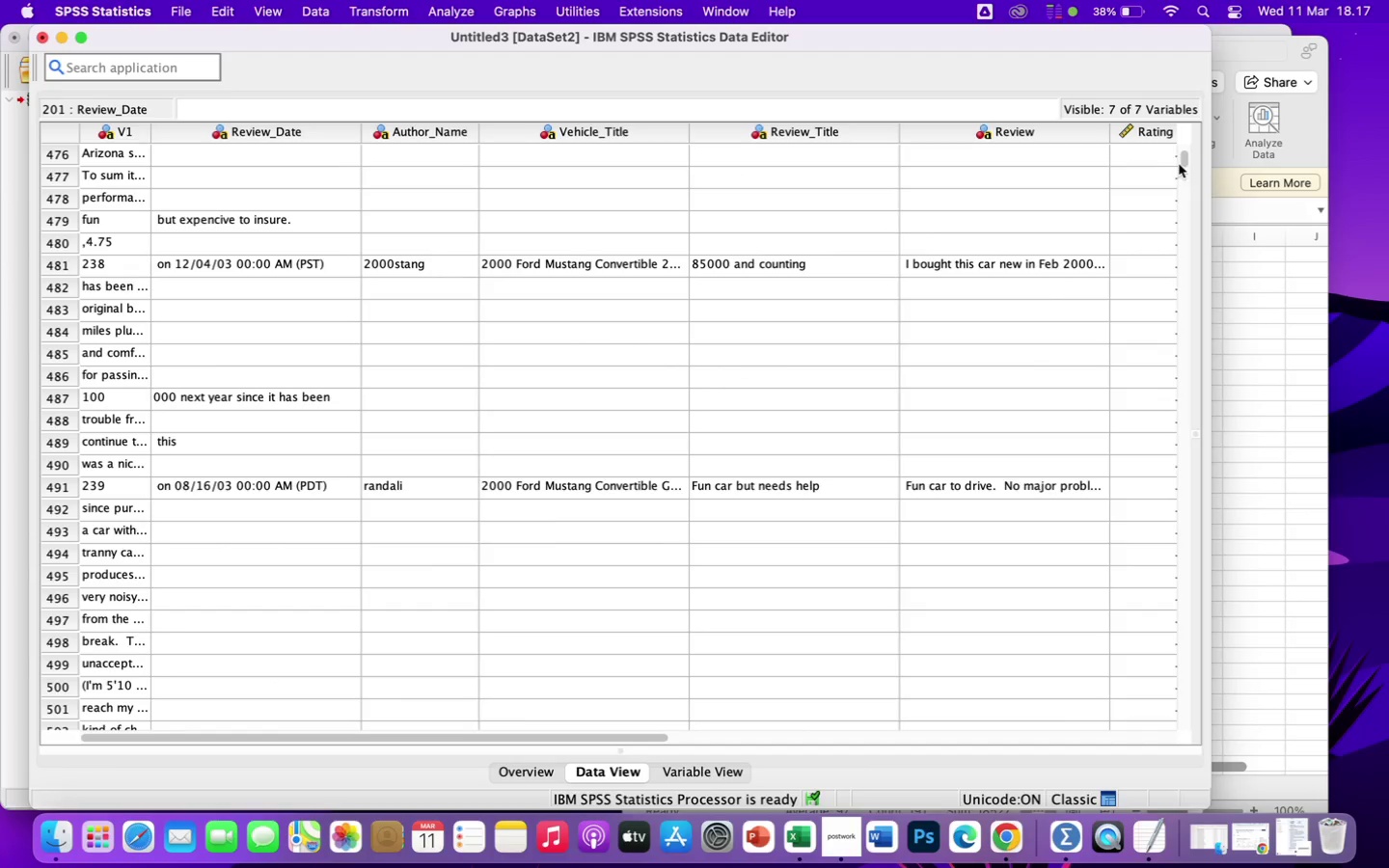 
left_click_drag(start_coordinate=[1181, 161], to_coordinate=[1185, 186])
 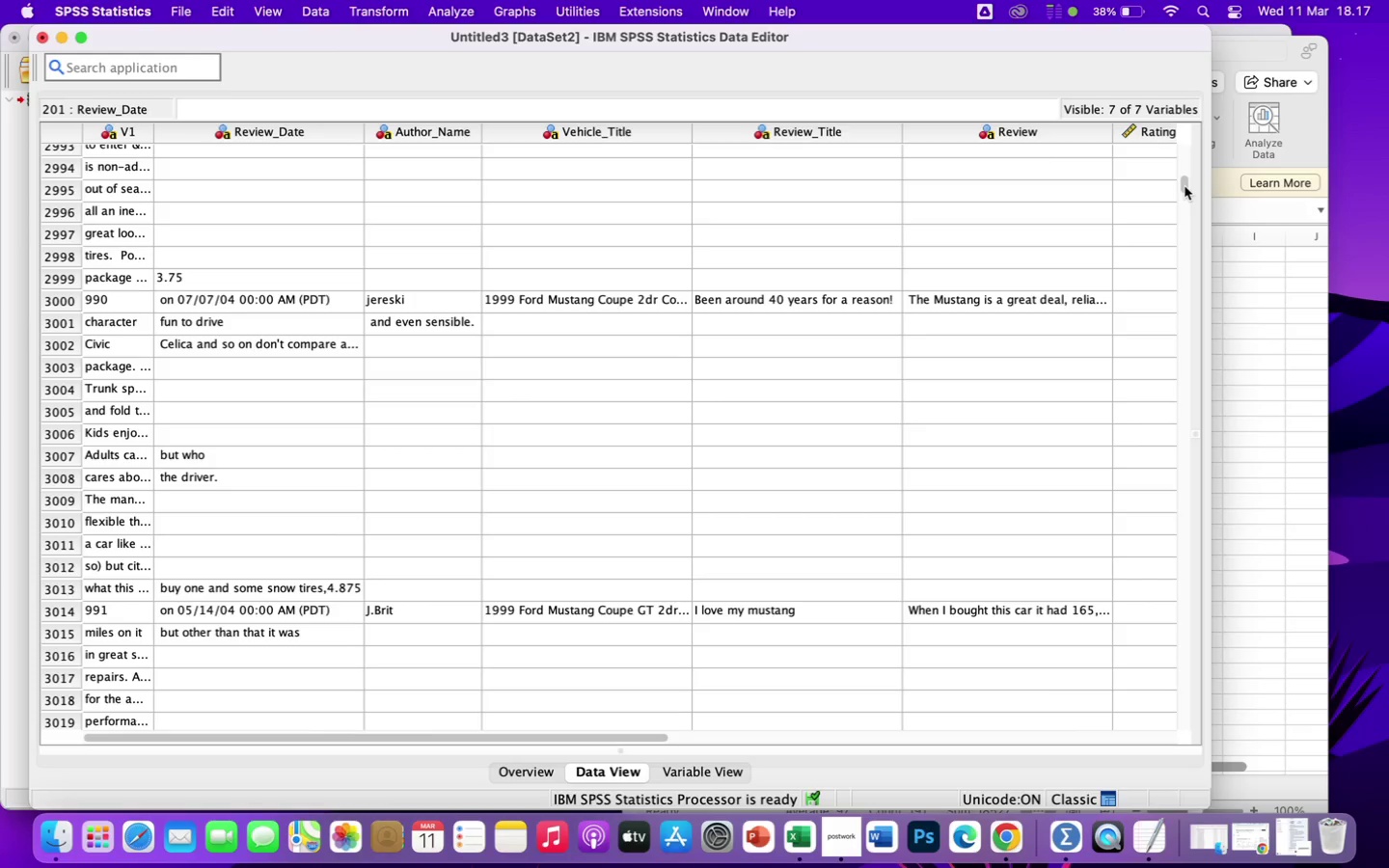 
left_click_drag(start_coordinate=[1185, 186], to_coordinate=[1187, 212])
 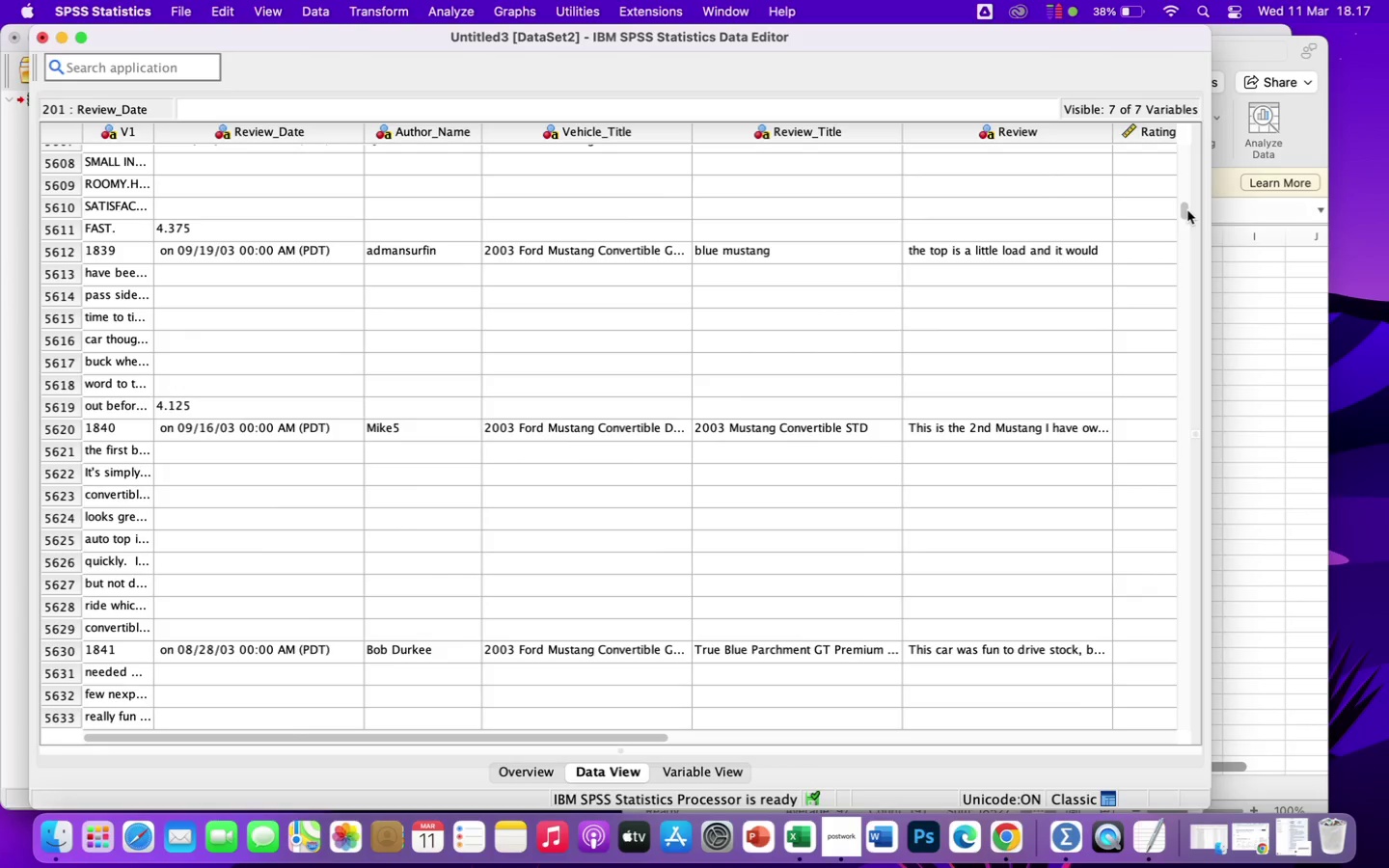 
left_click_drag(start_coordinate=[1186, 210], to_coordinate=[1206, 331])
 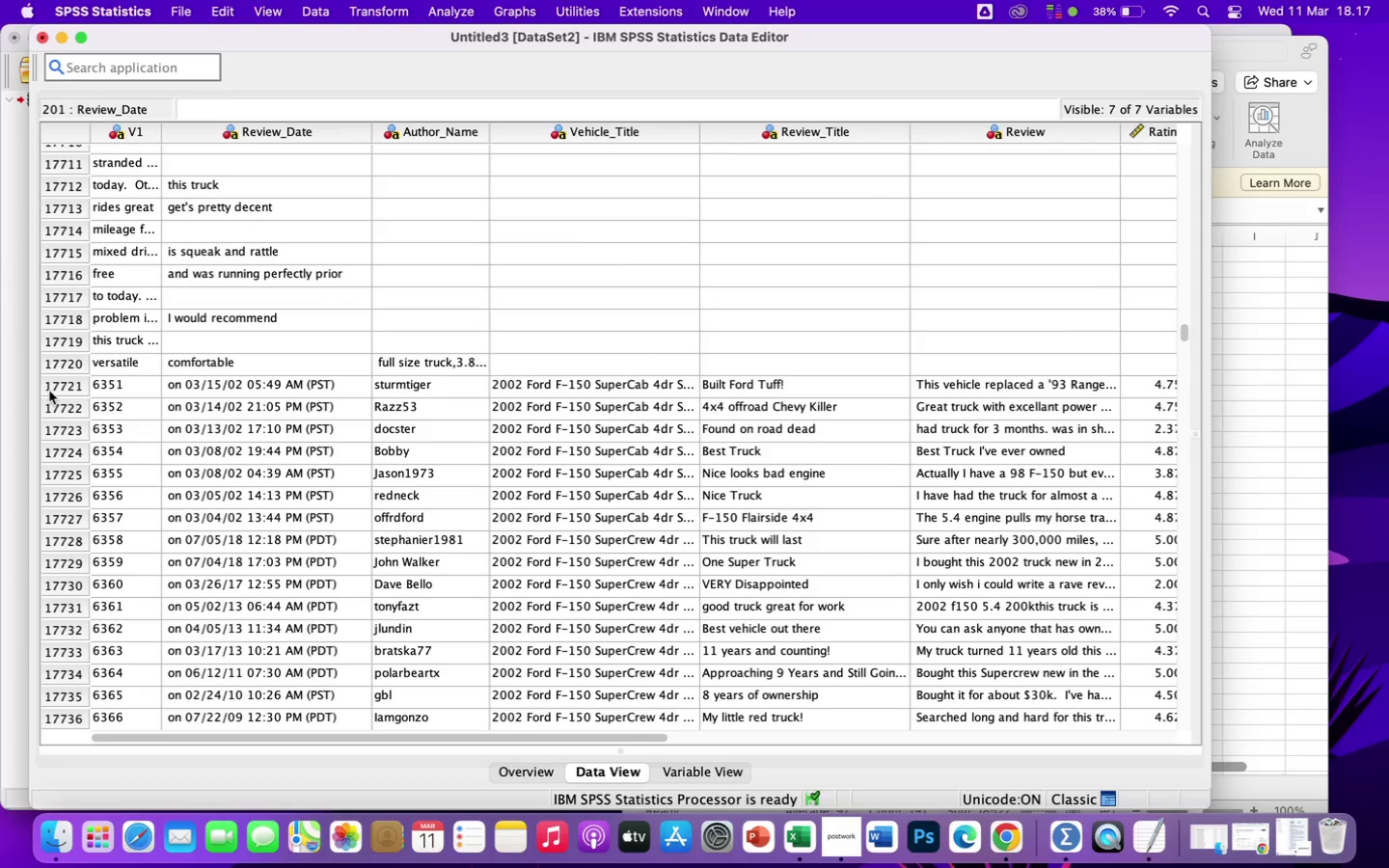 
wait(5.91)
 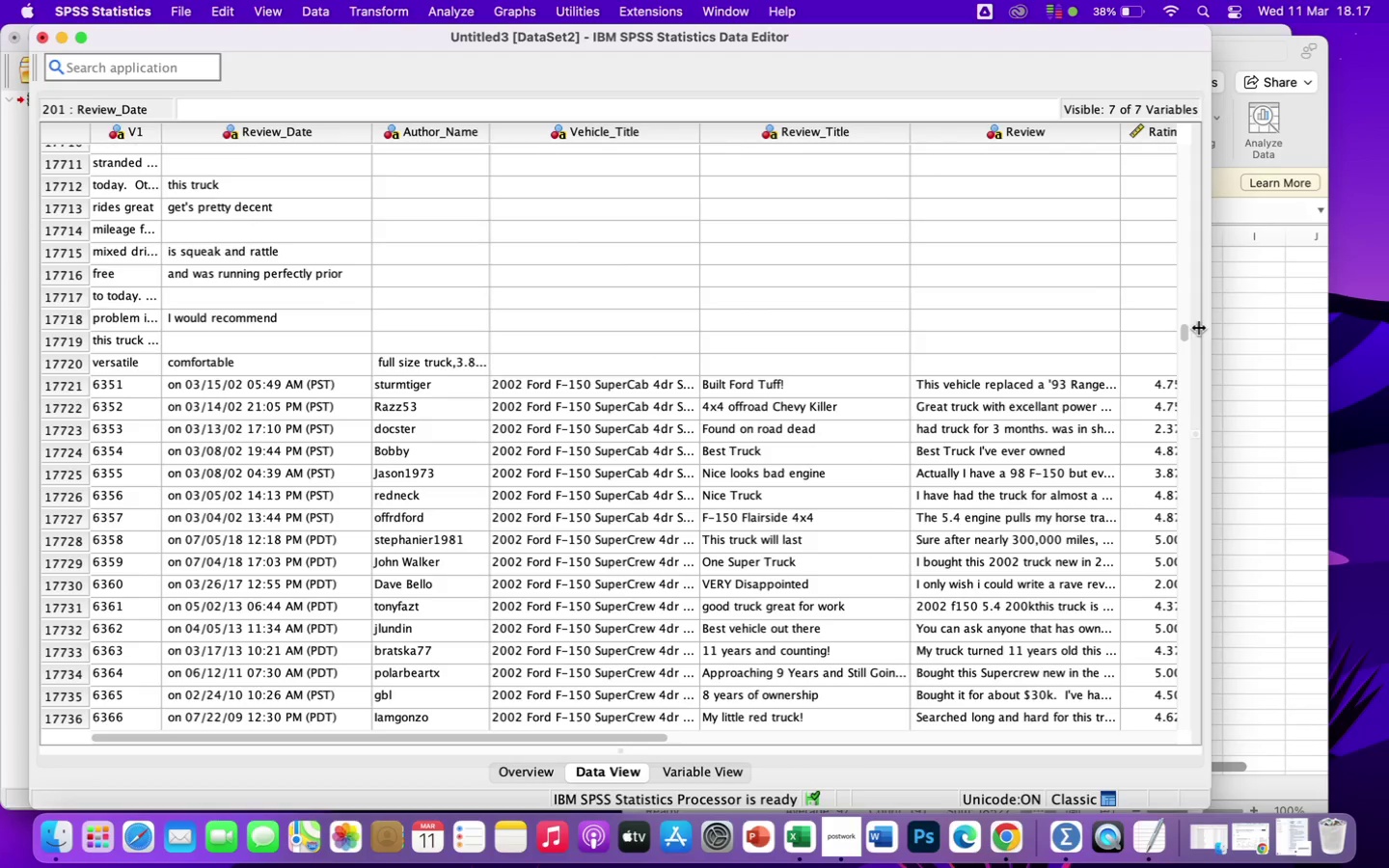 
left_click_drag(start_coordinate=[59, 387], to_coordinate=[152, 554])
 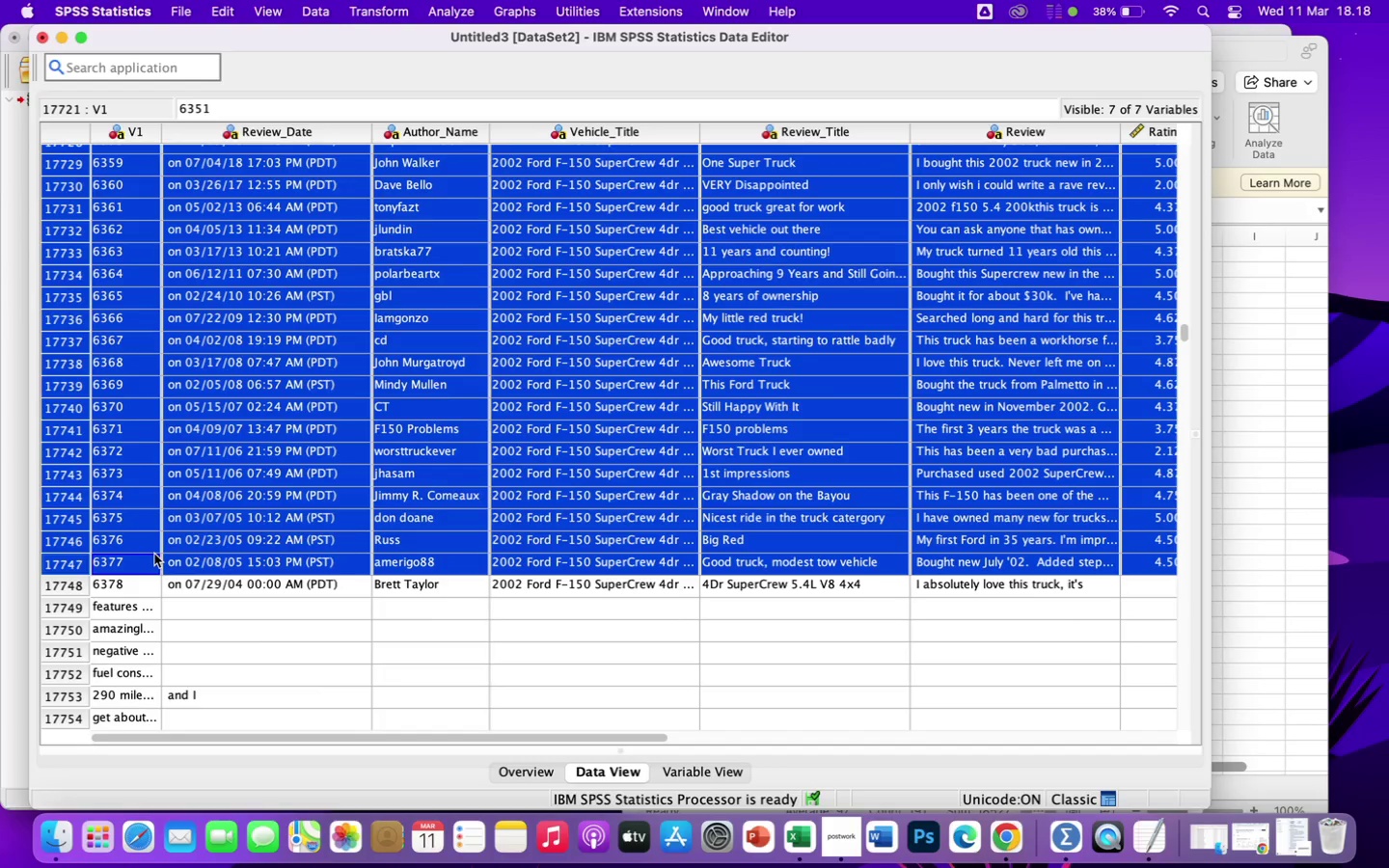 
key(Meta+C)
 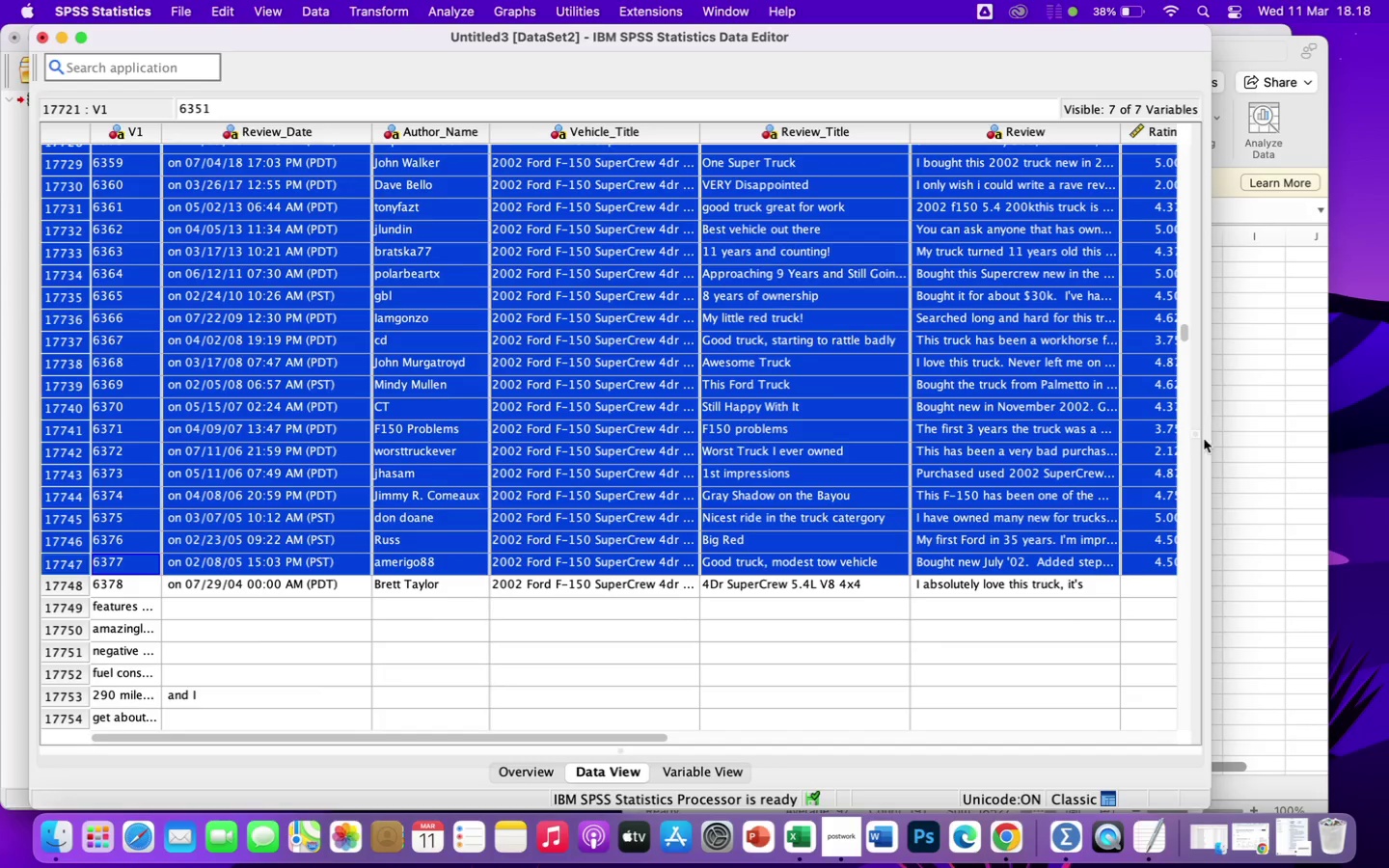 
left_click([1281, 445])
 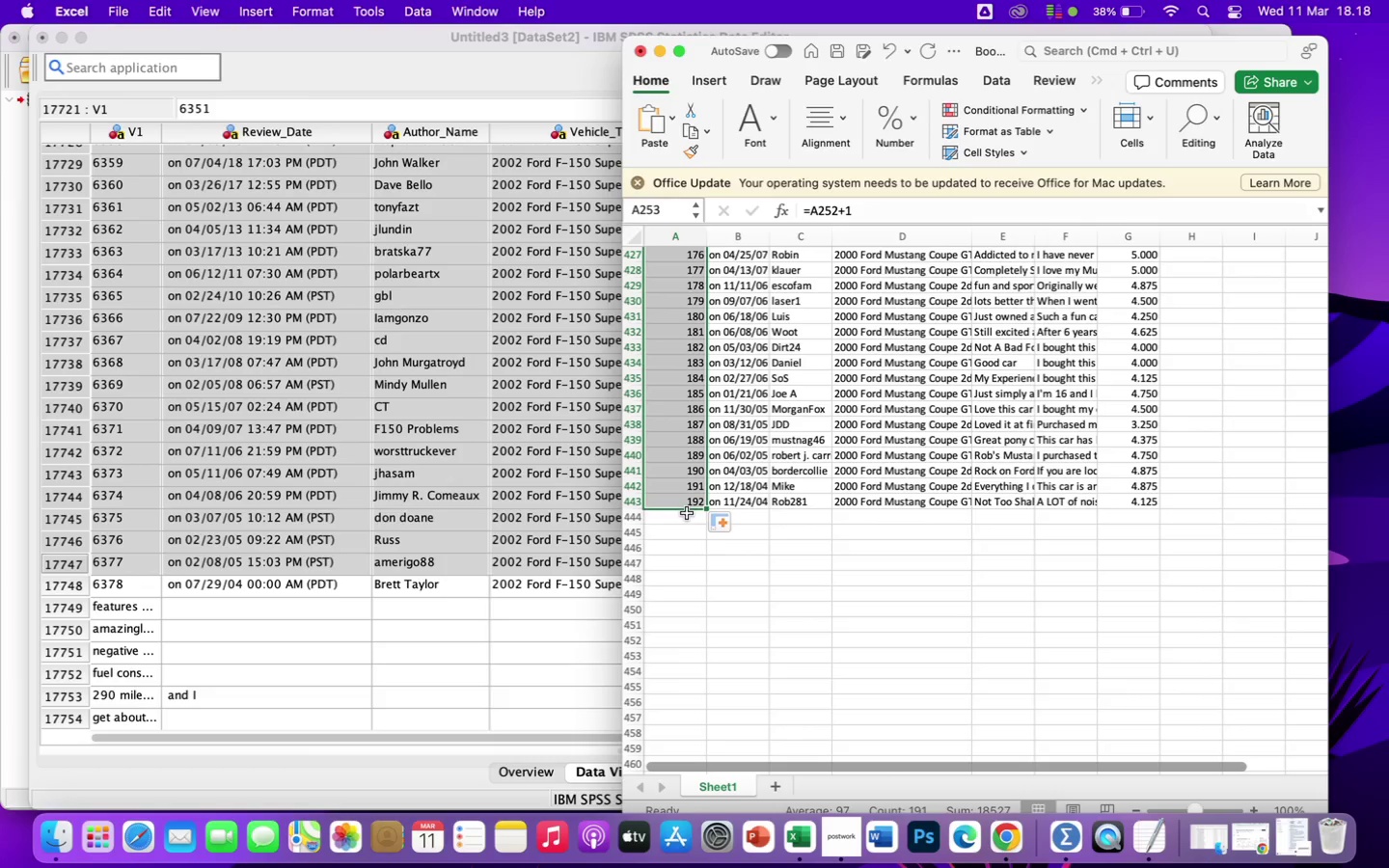 
left_click([683, 520])
 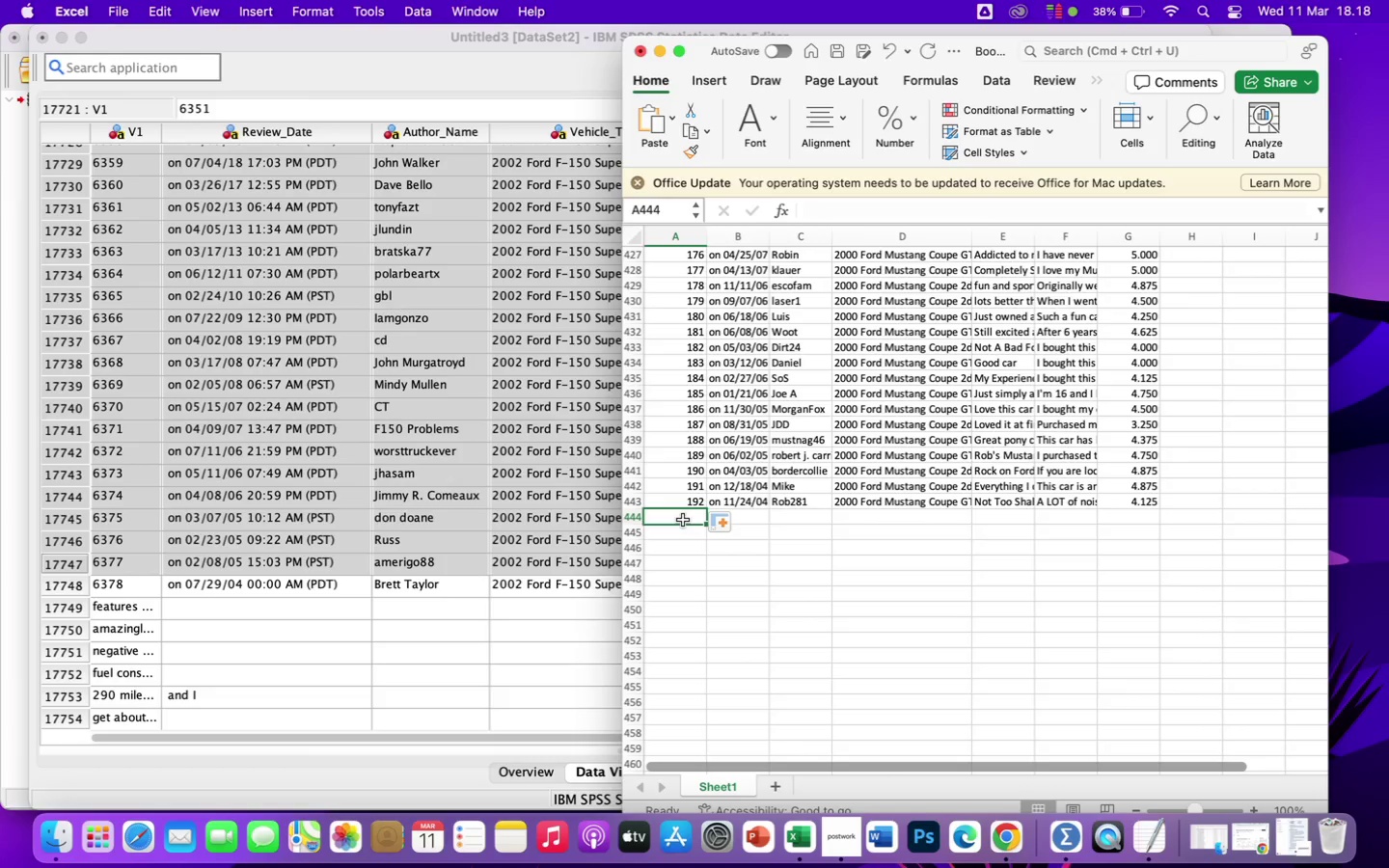 
key(Meta+V)
 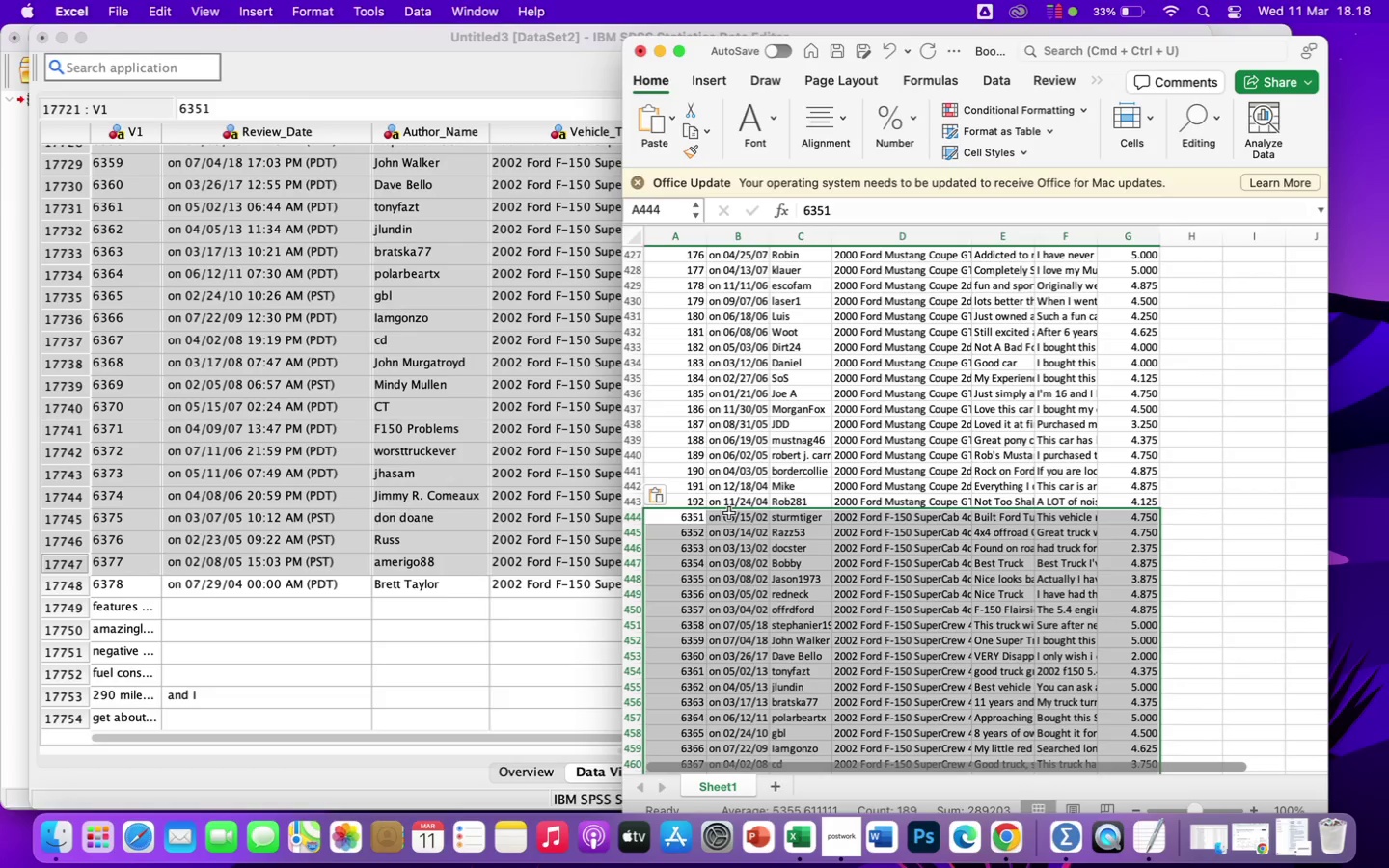 
left_click([685, 504])
 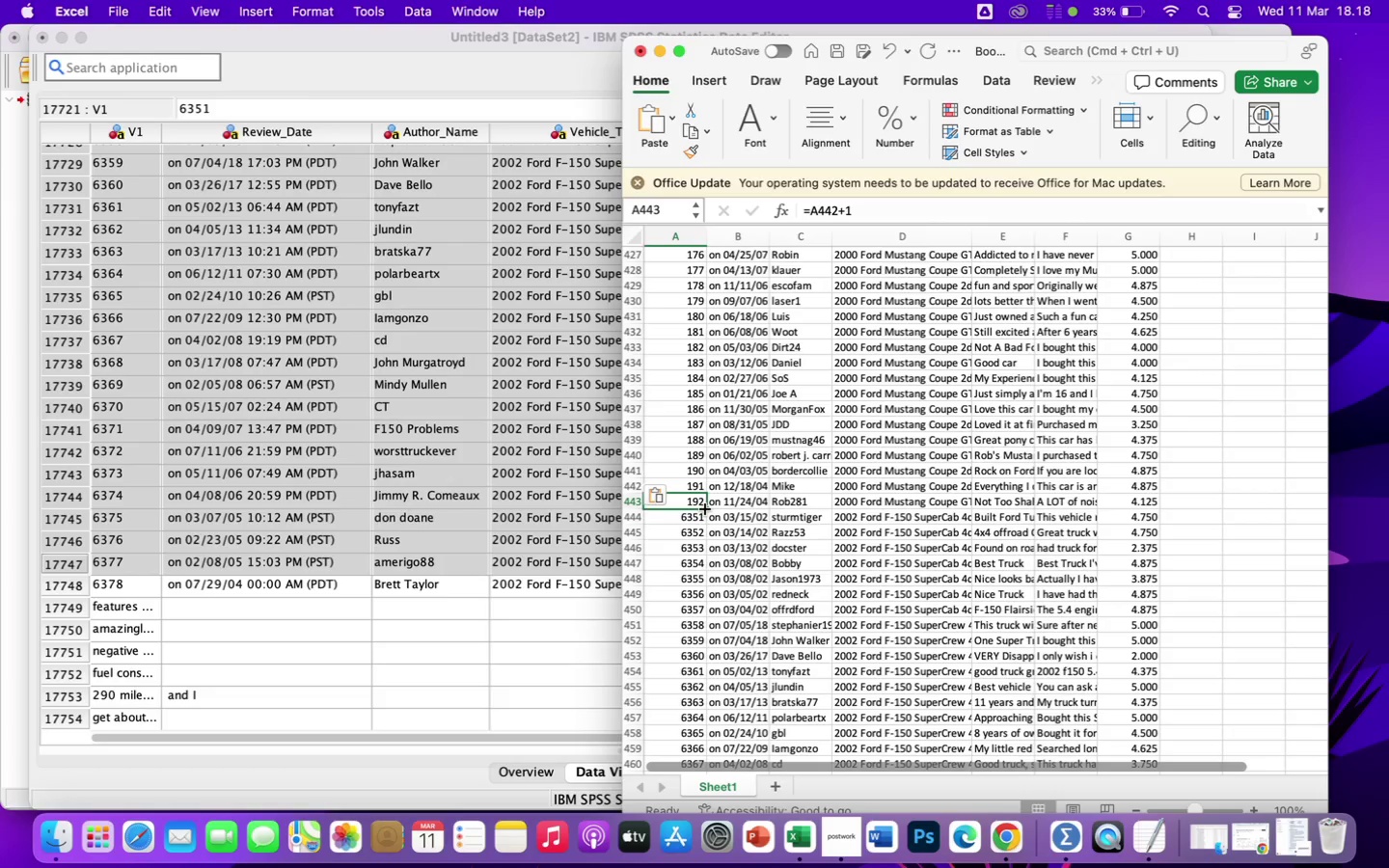 
left_click_drag(start_coordinate=[705, 509], to_coordinate=[678, 507])
 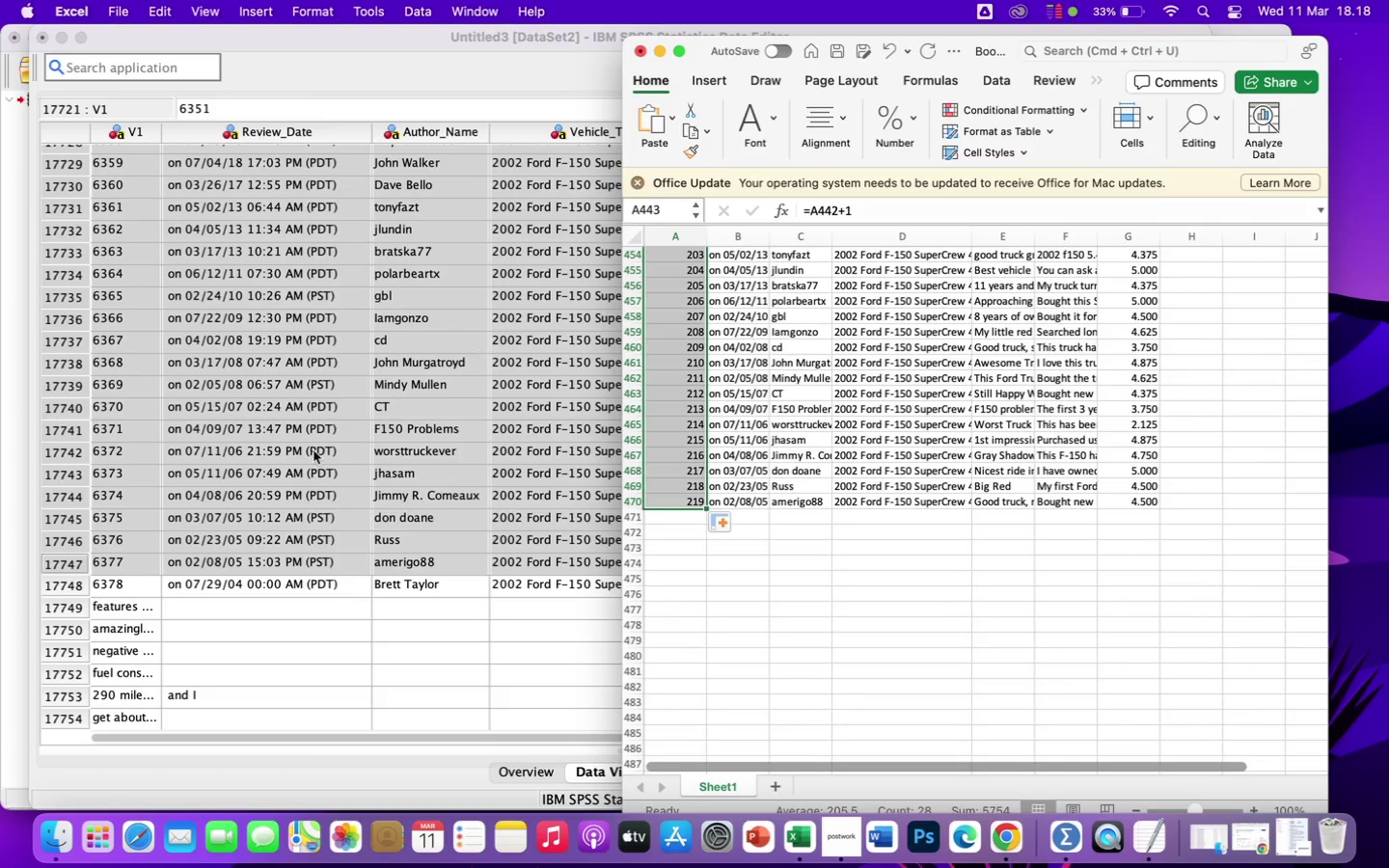 
left_click([278, 512])
 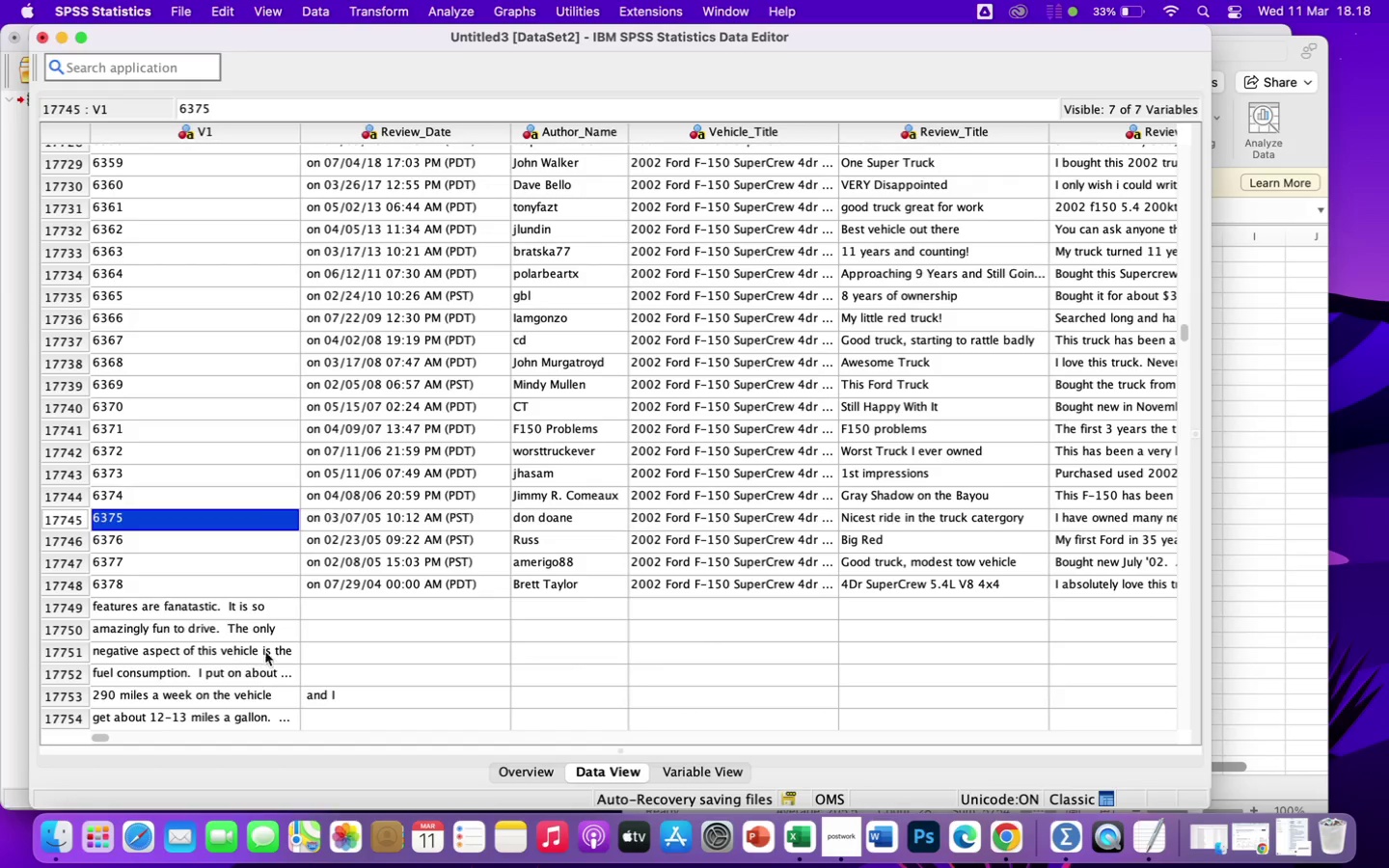 
scroll: coordinate [275, 644], scroll_direction: down, amount: 32.0
 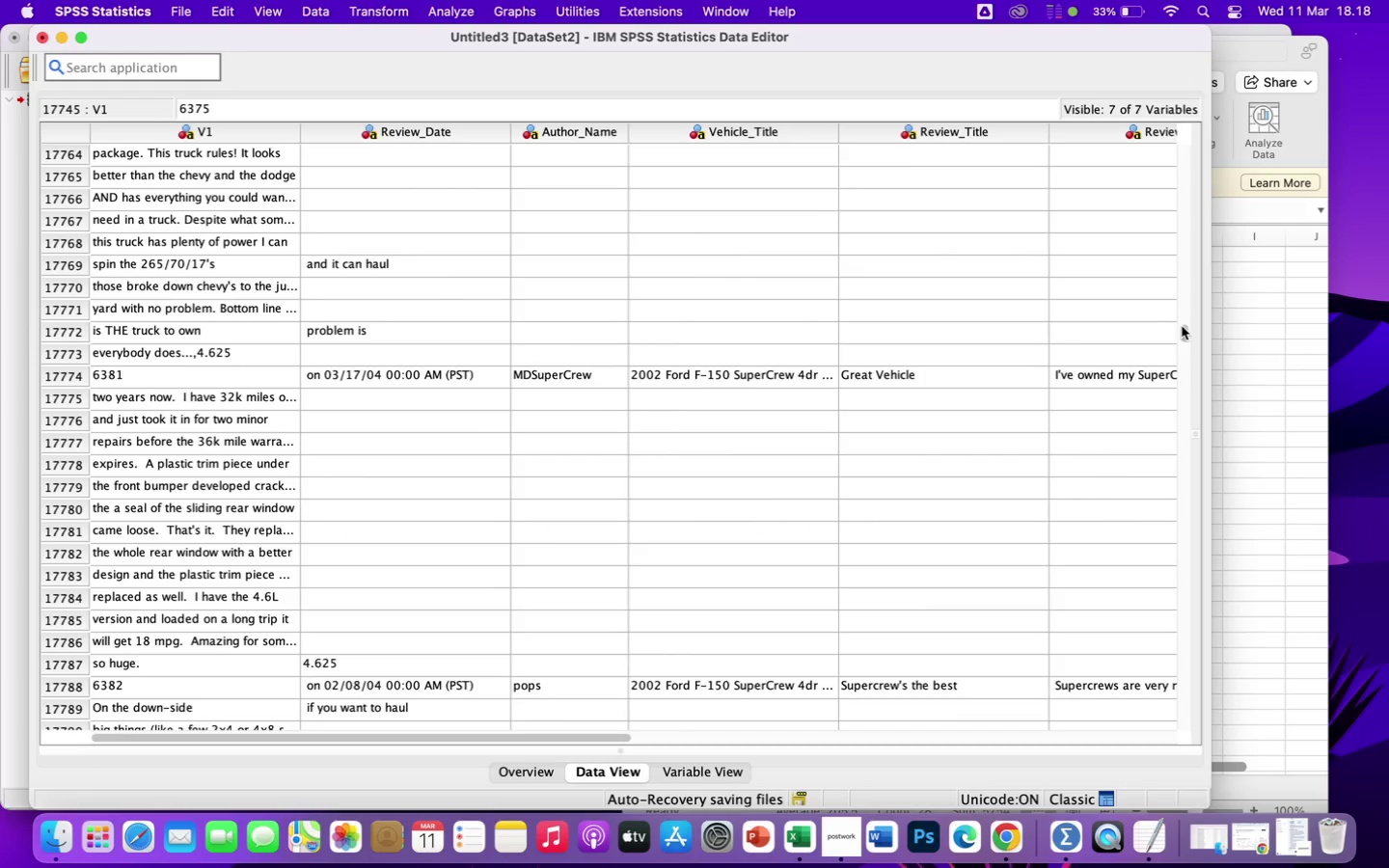 
left_click_drag(start_coordinate=[1184, 332], to_coordinate=[1185, 347])
 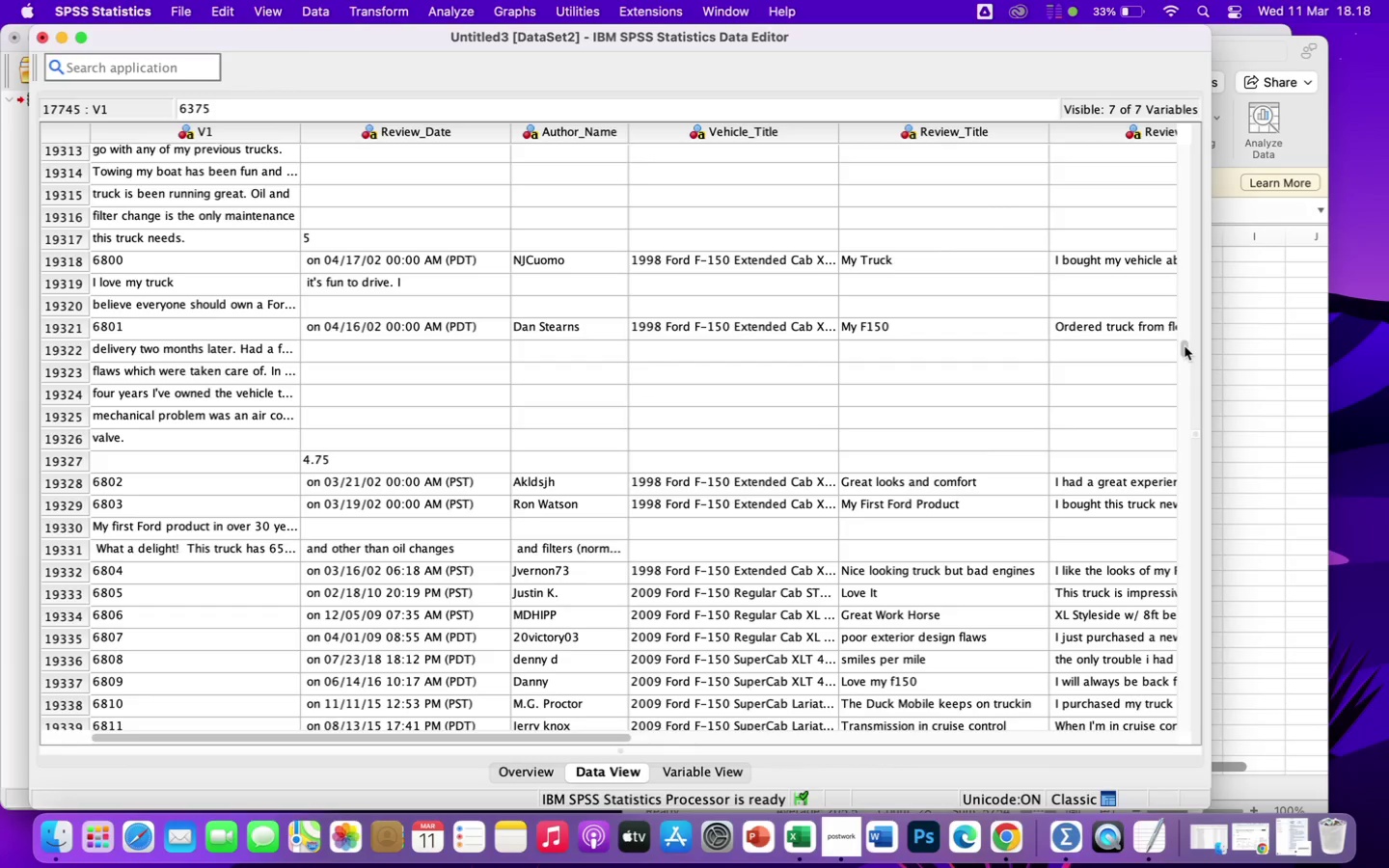 
left_click_drag(start_coordinate=[1185, 346], to_coordinate=[1186, 355])
 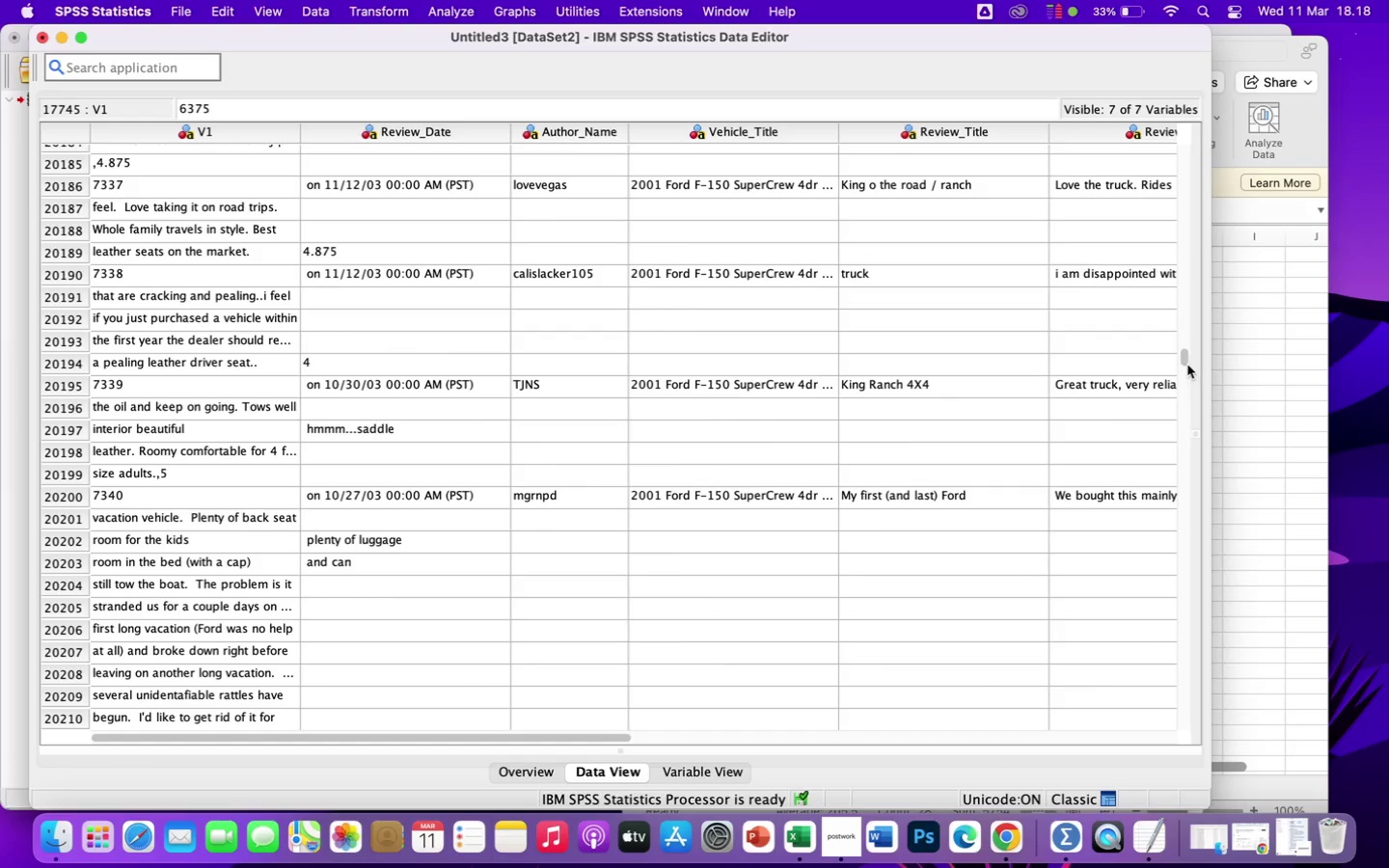 
left_click_drag(start_coordinate=[1185, 357], to_coordinate=[1204, 435])
 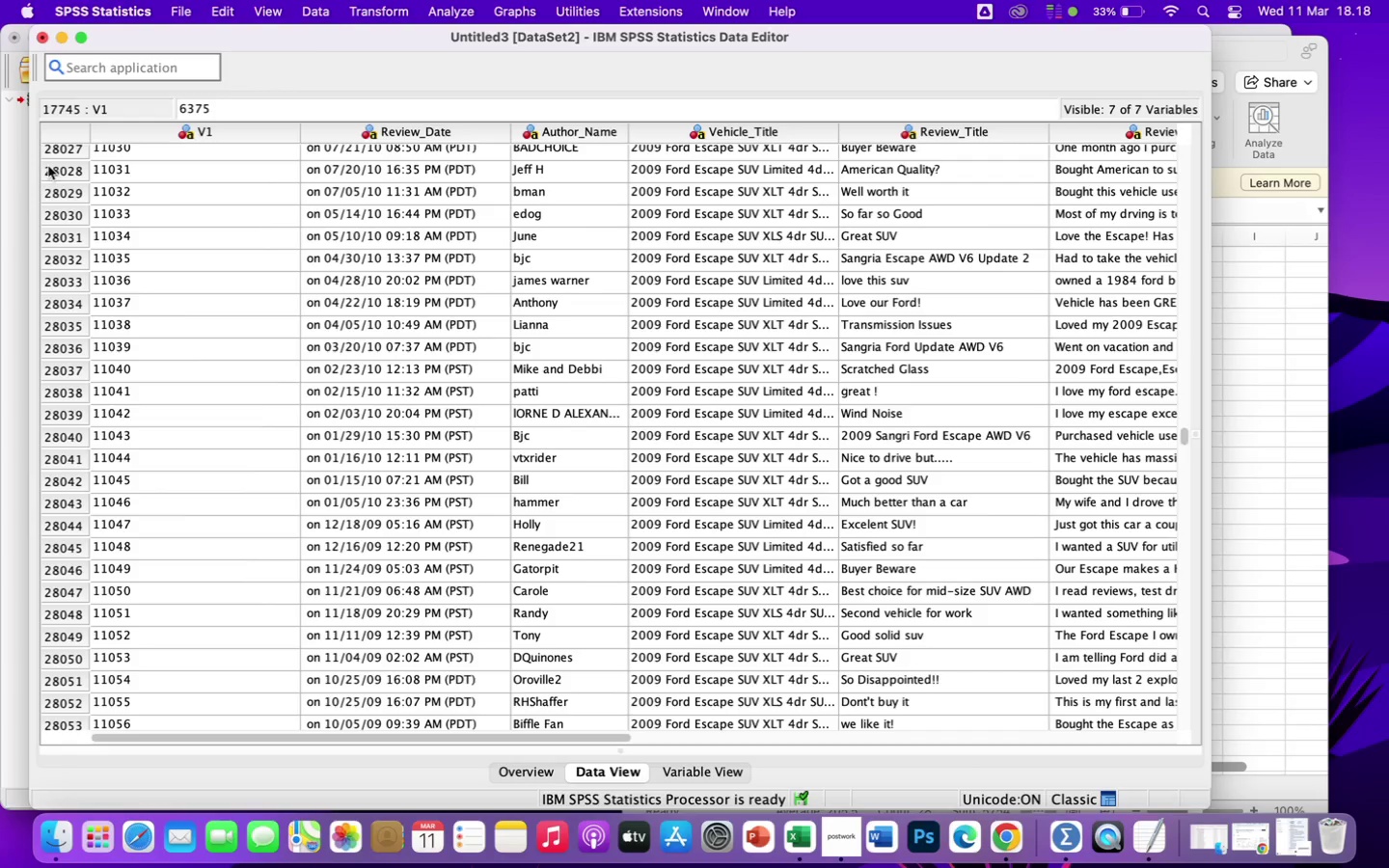 
left_click_drag(start_coordinate=[57, 189], to_coordinate=[132, 675])
 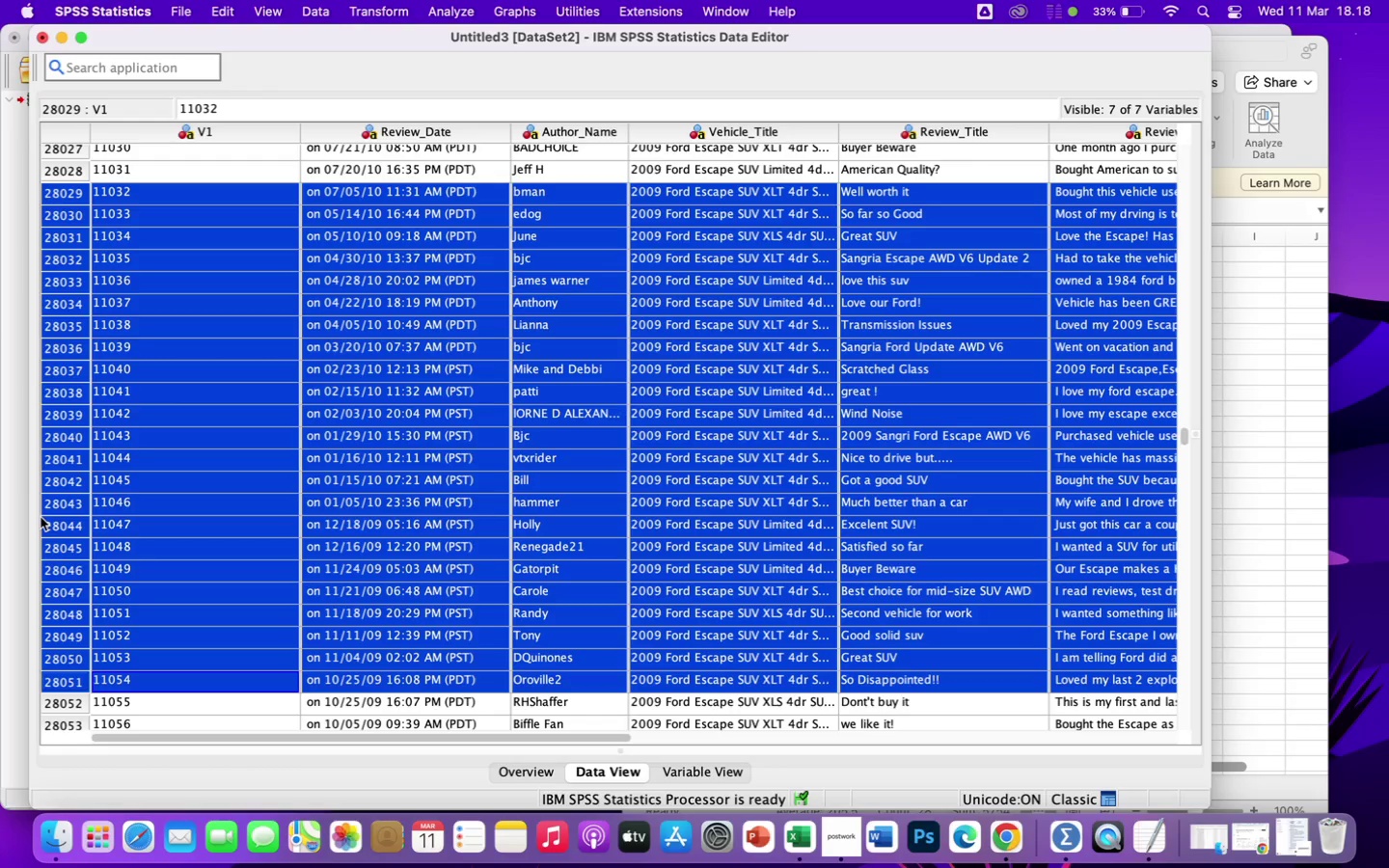 
key(Meta+C)
 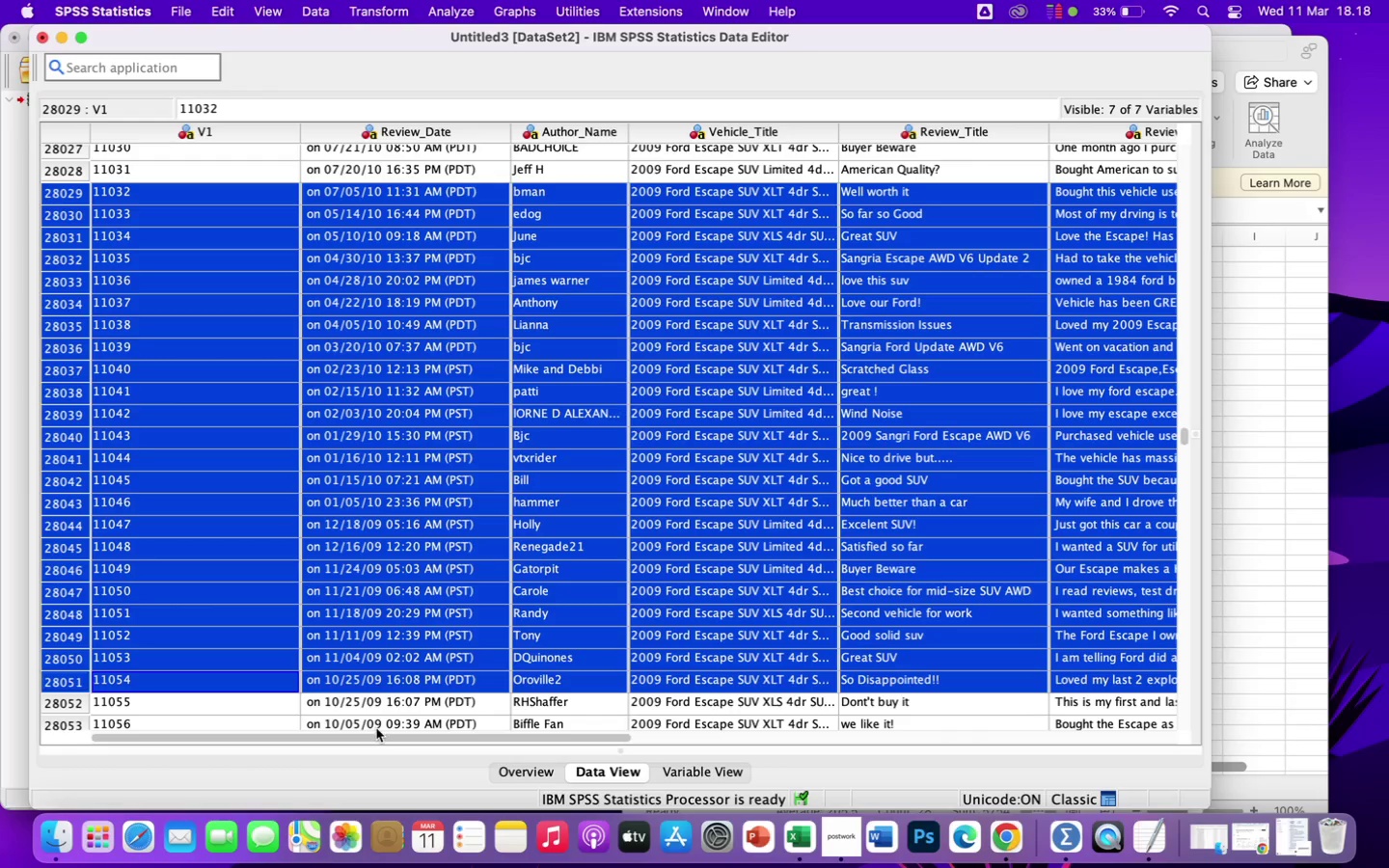 
left_click_drag(start_coordinate=[375, 737], to_coordinate=[493, 719])
 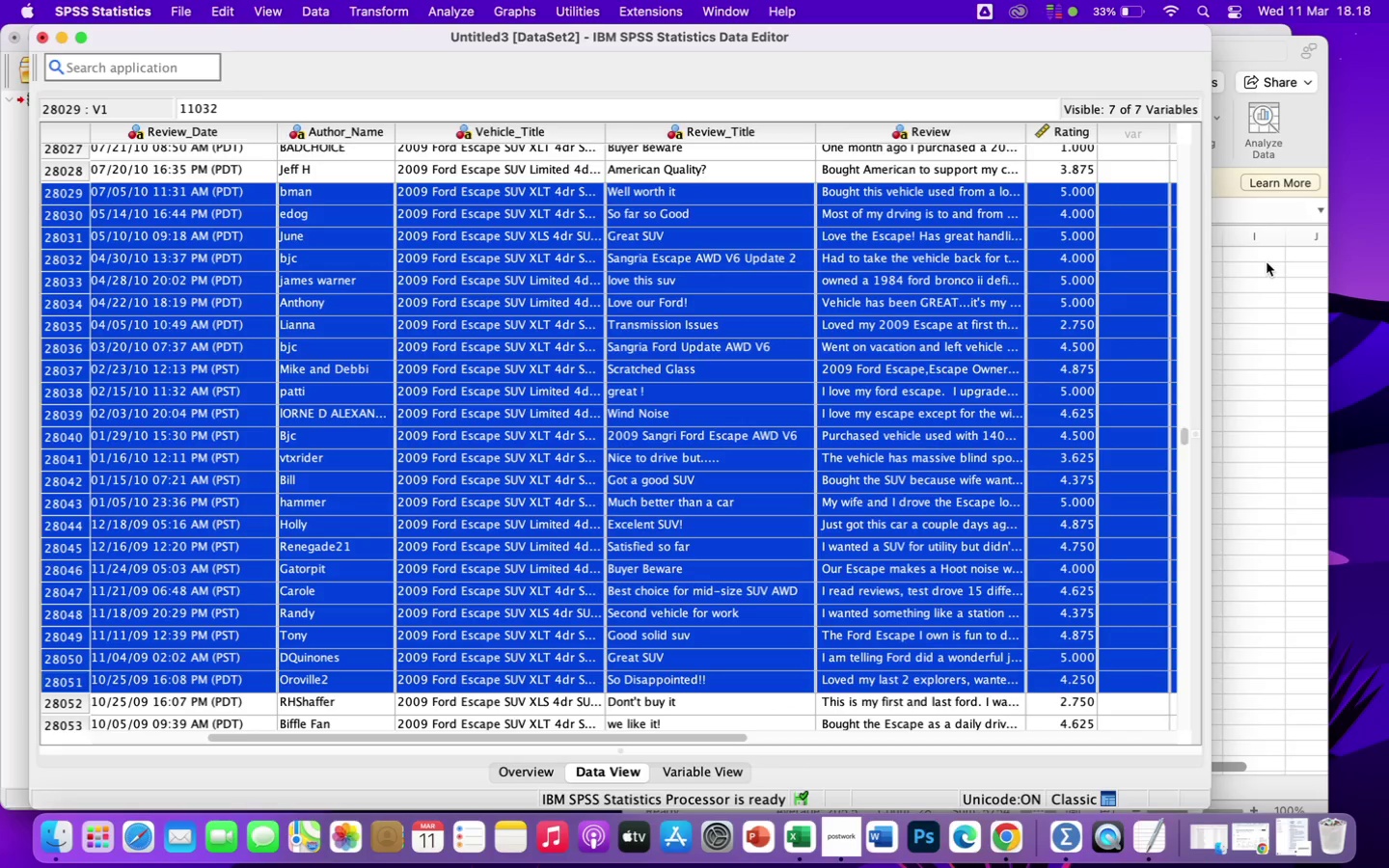 
left_click([1267, 279])
 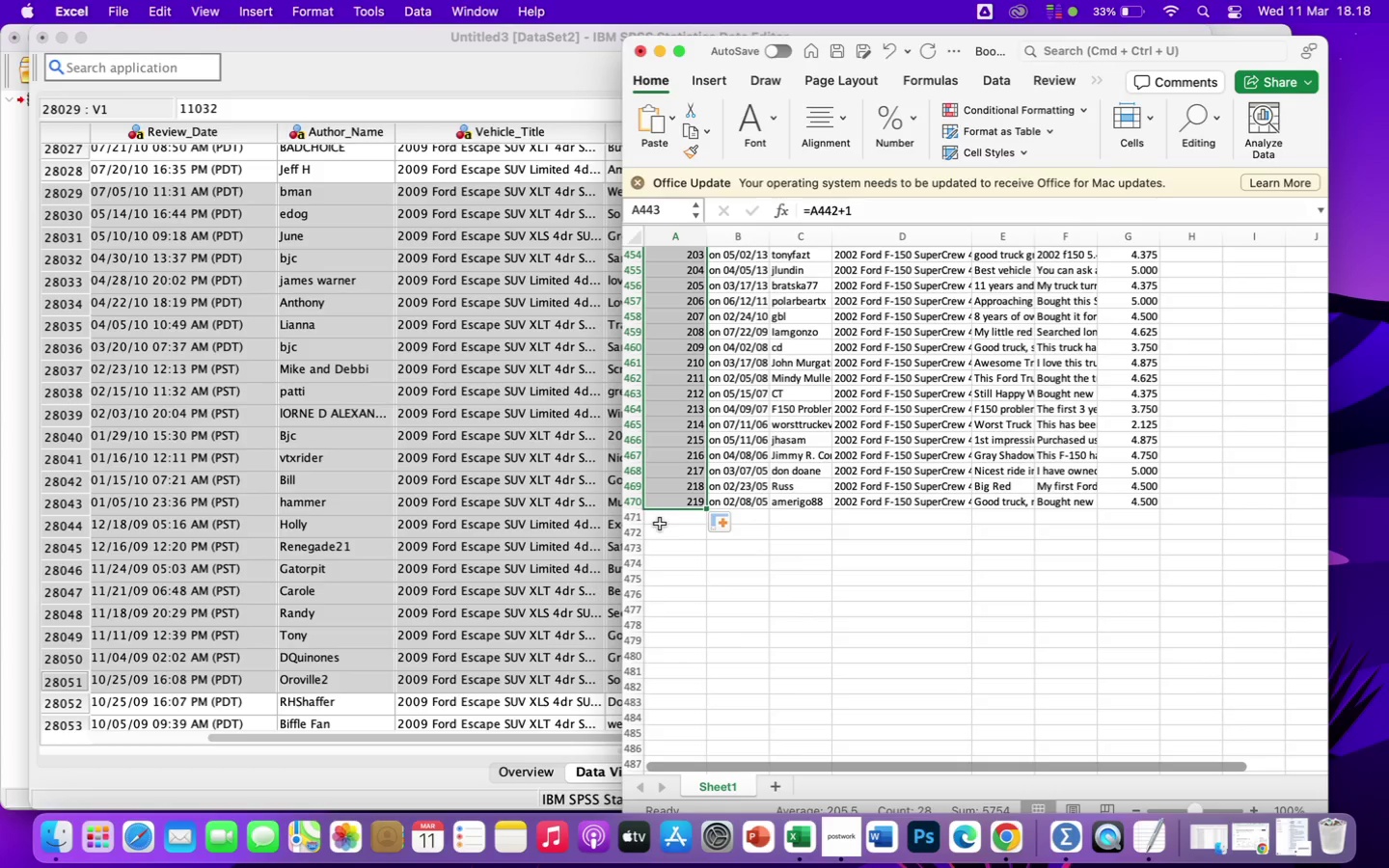 
left_click([660, 520])
 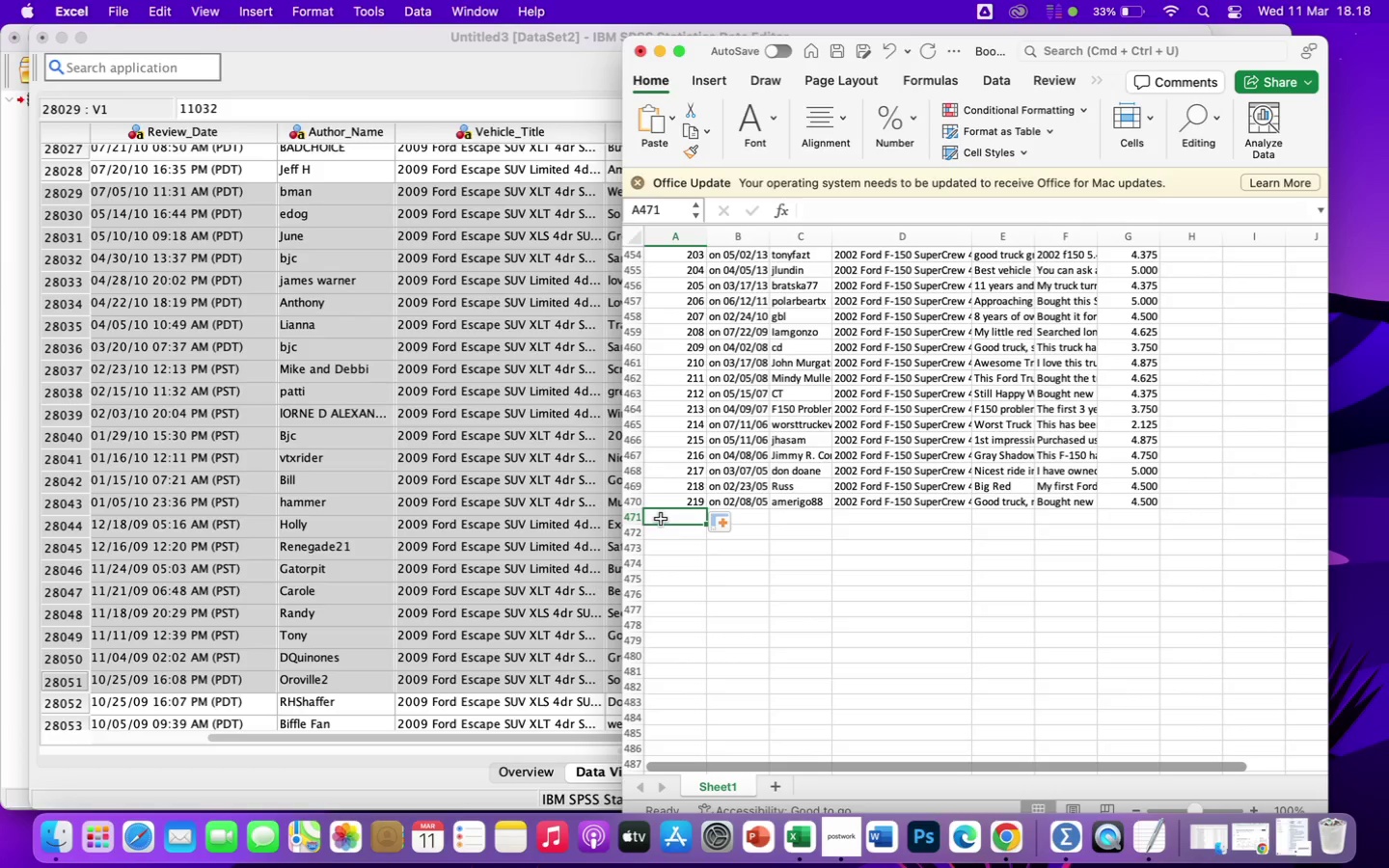 
key(Meta+V)
 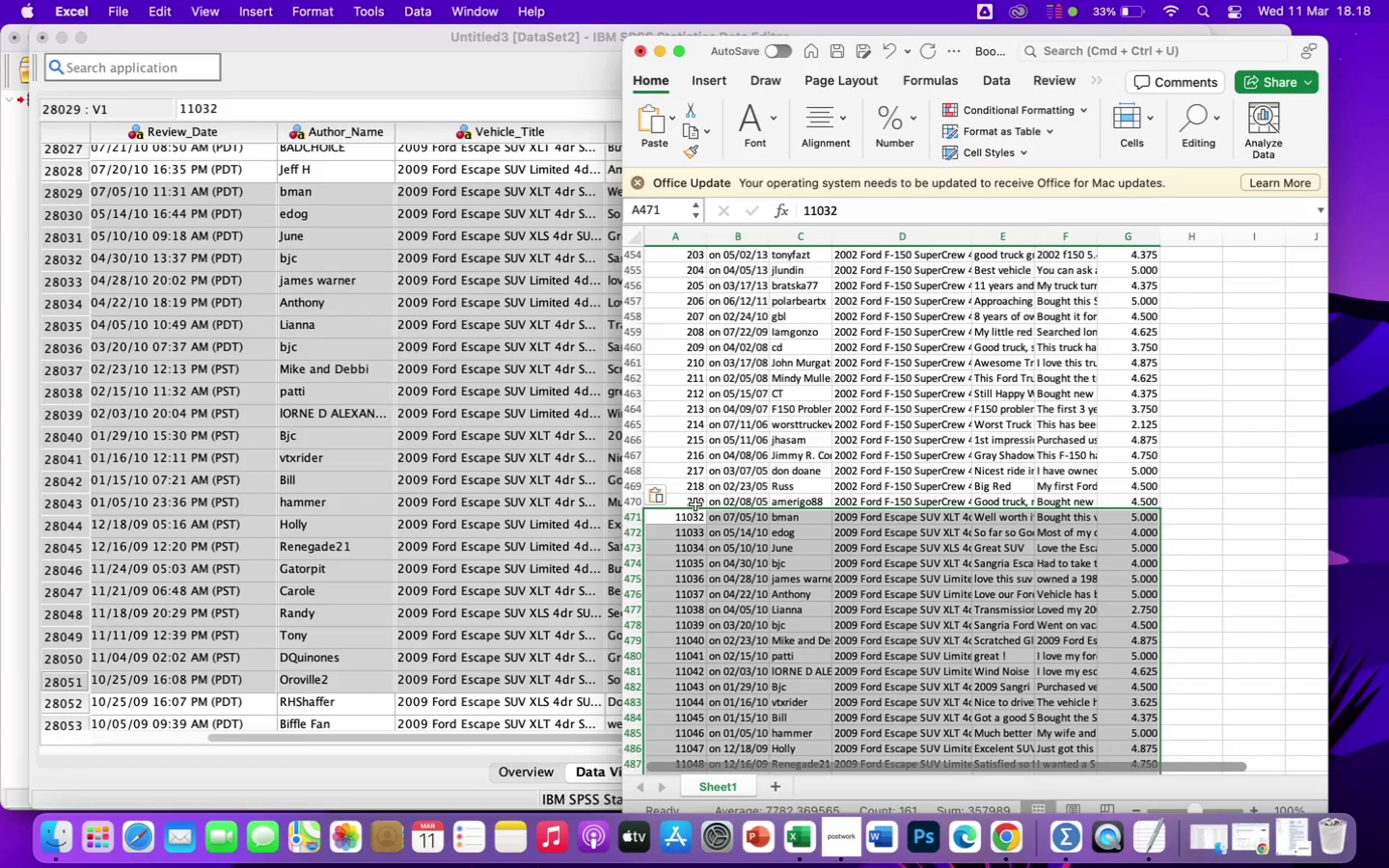 
left_click([693, 501])
 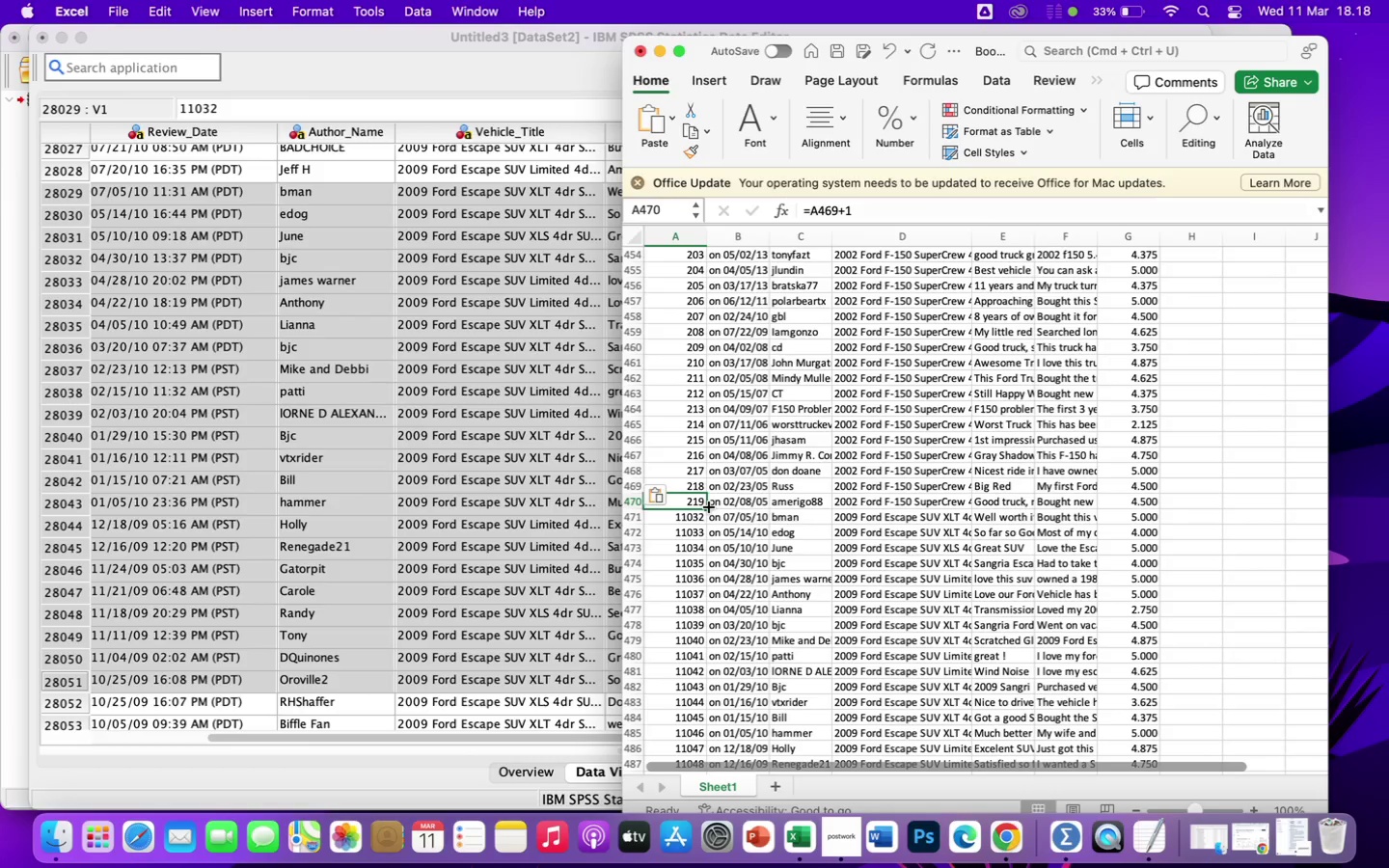 
left_click_drag(start_coordinate=[708, 507], to_coordinate=[687, 693])
 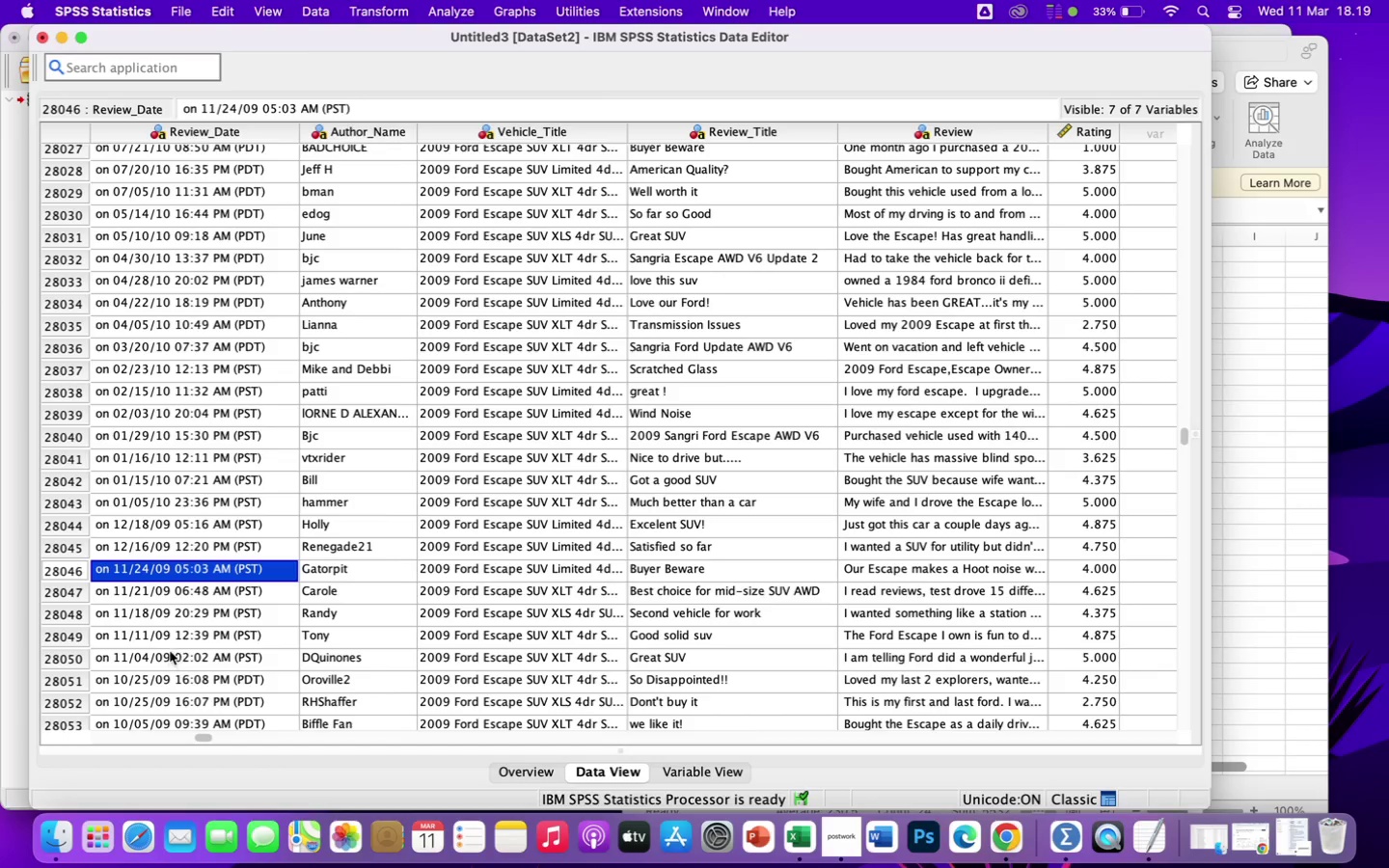 
wait(6.76)
 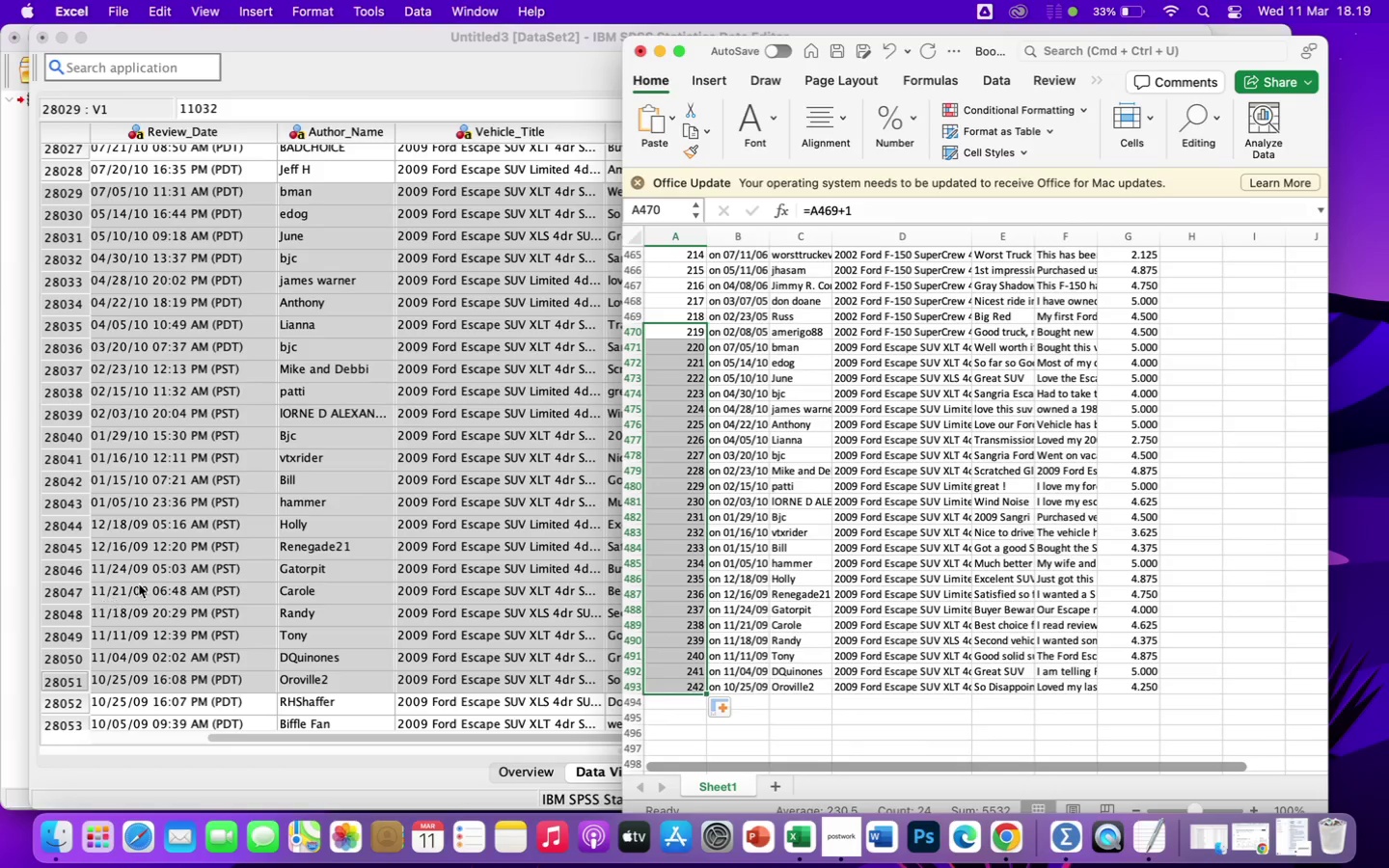 
left_click_drag(start_coordinate=[1185, 435], to_coordinate=[1189, 459])
 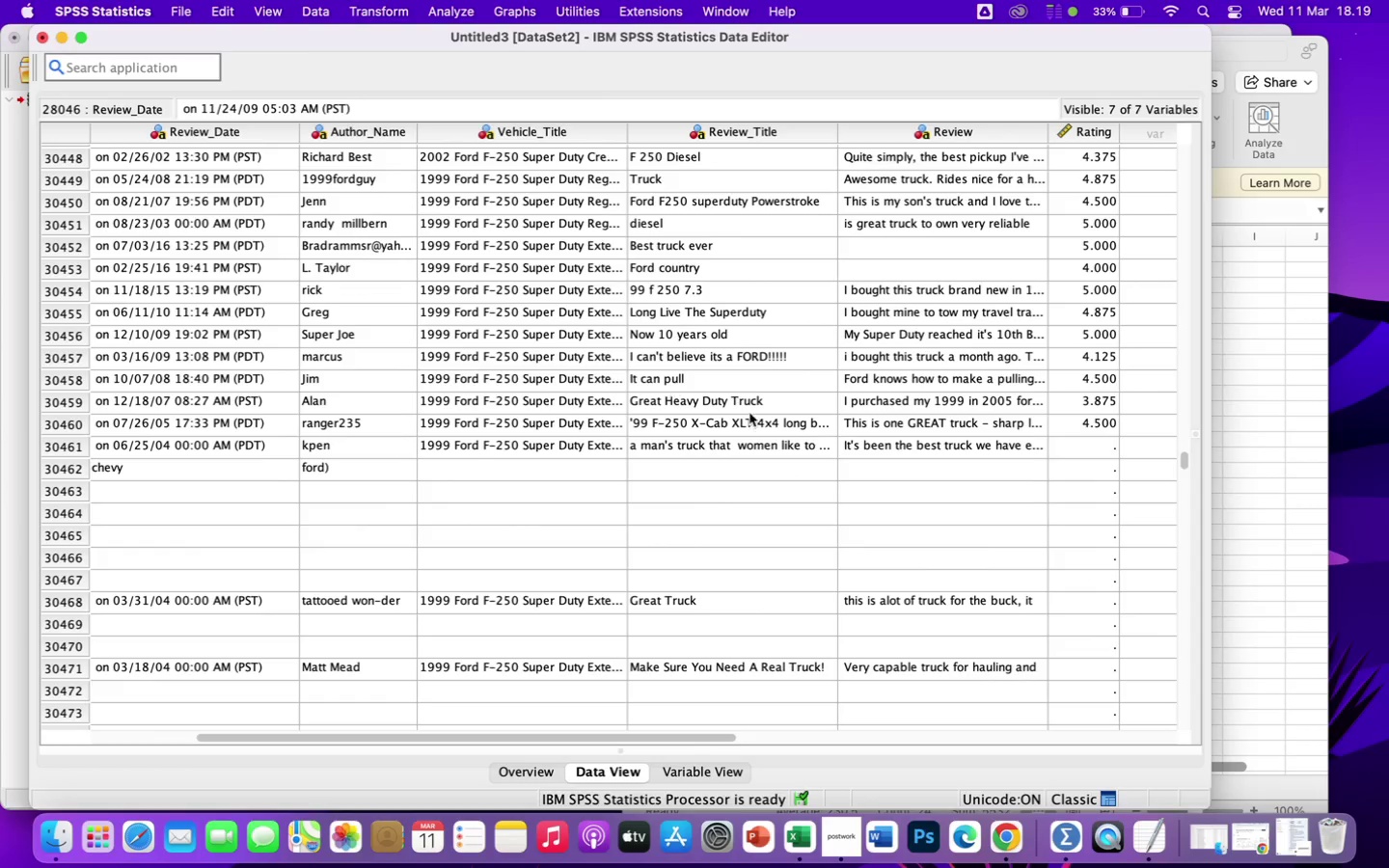 
wait(9.77)
 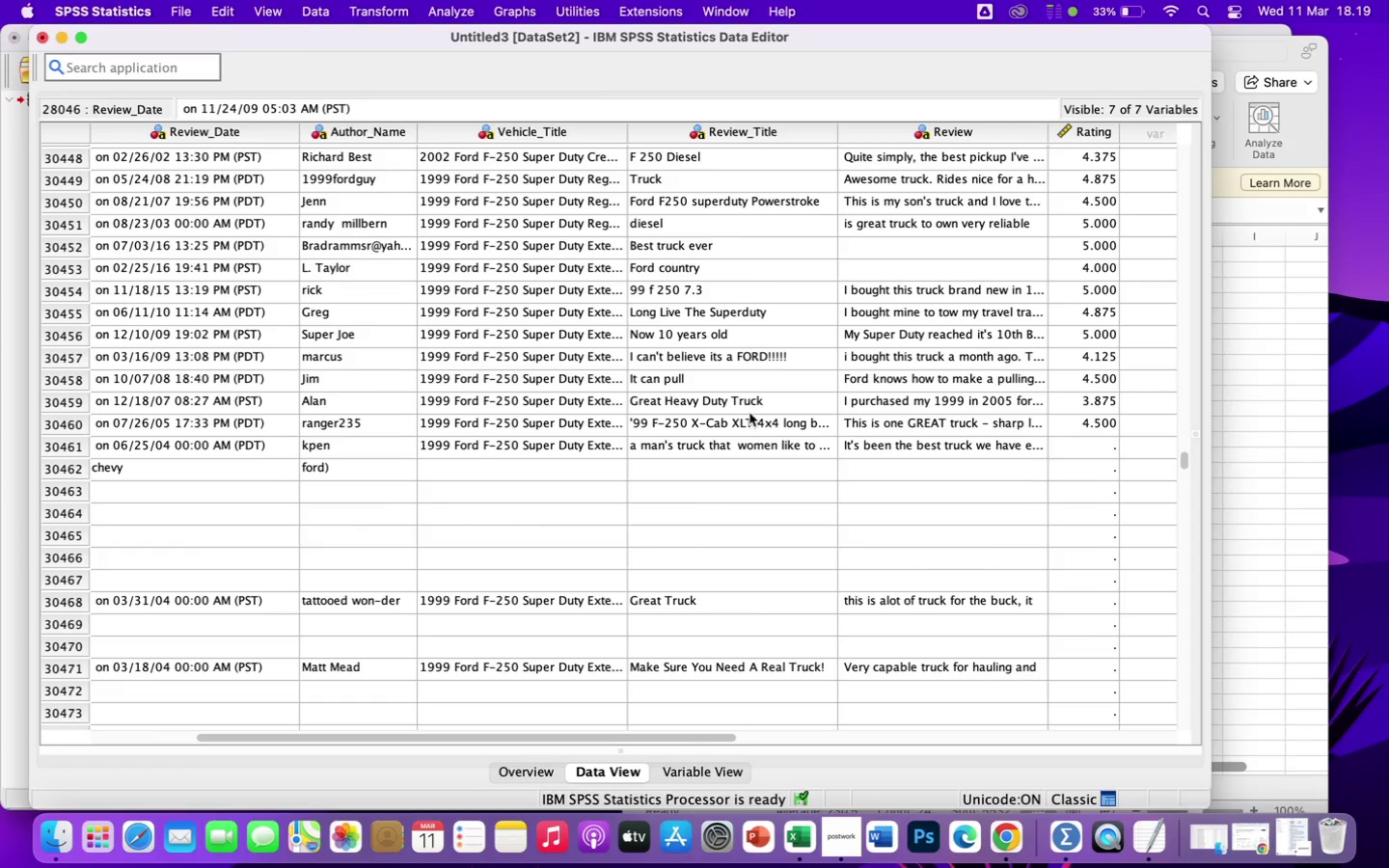 
scroll: coordinate [540, 505], scroll_direction: down, amount: 19.0
 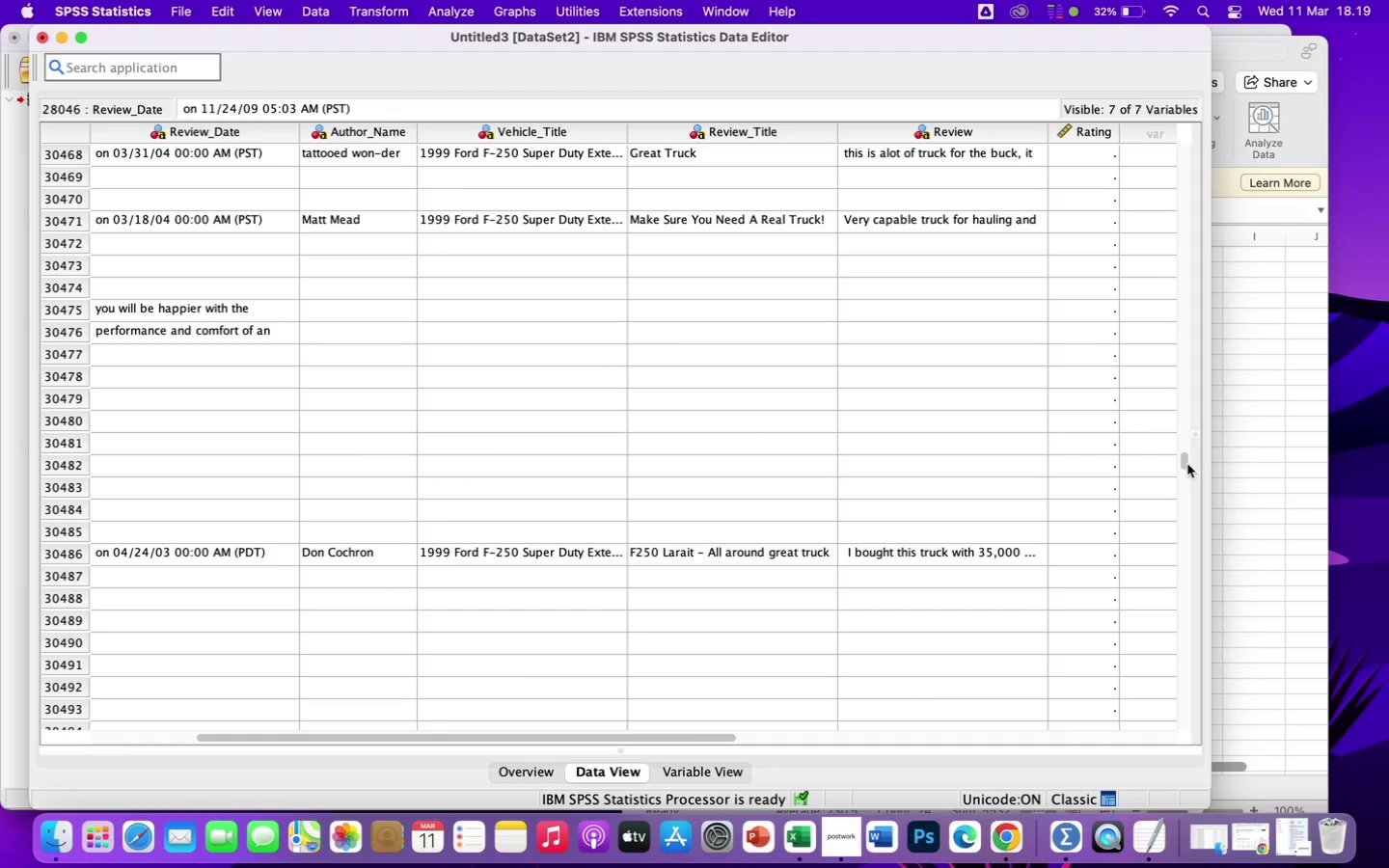 
left_click_drag(start_coordinate=[1185, 461], to_coordinate=[1205, 658])
 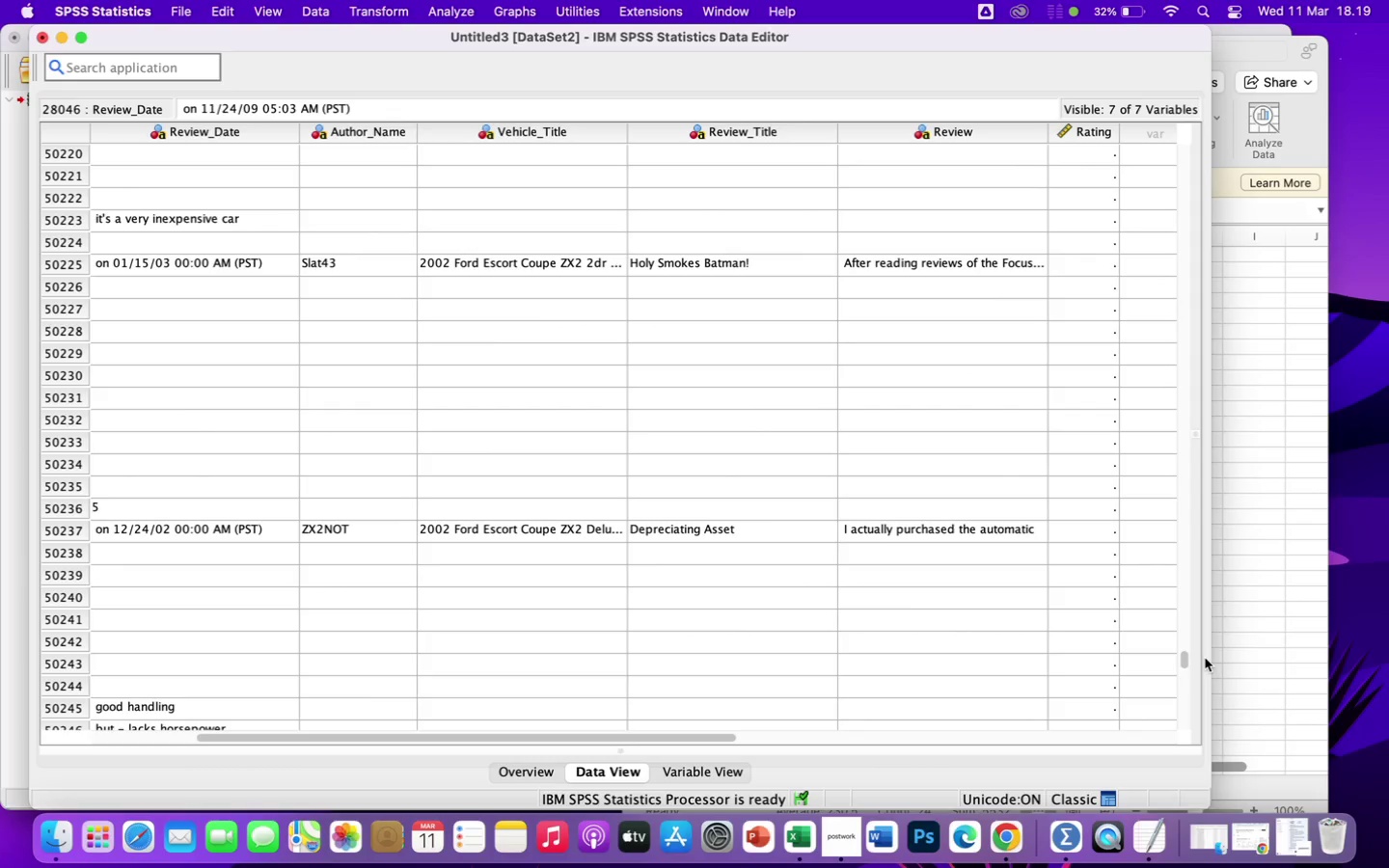 
left_click_drag(start_coordinate=[1205, 658], to_coordinate=[1208, 676])
 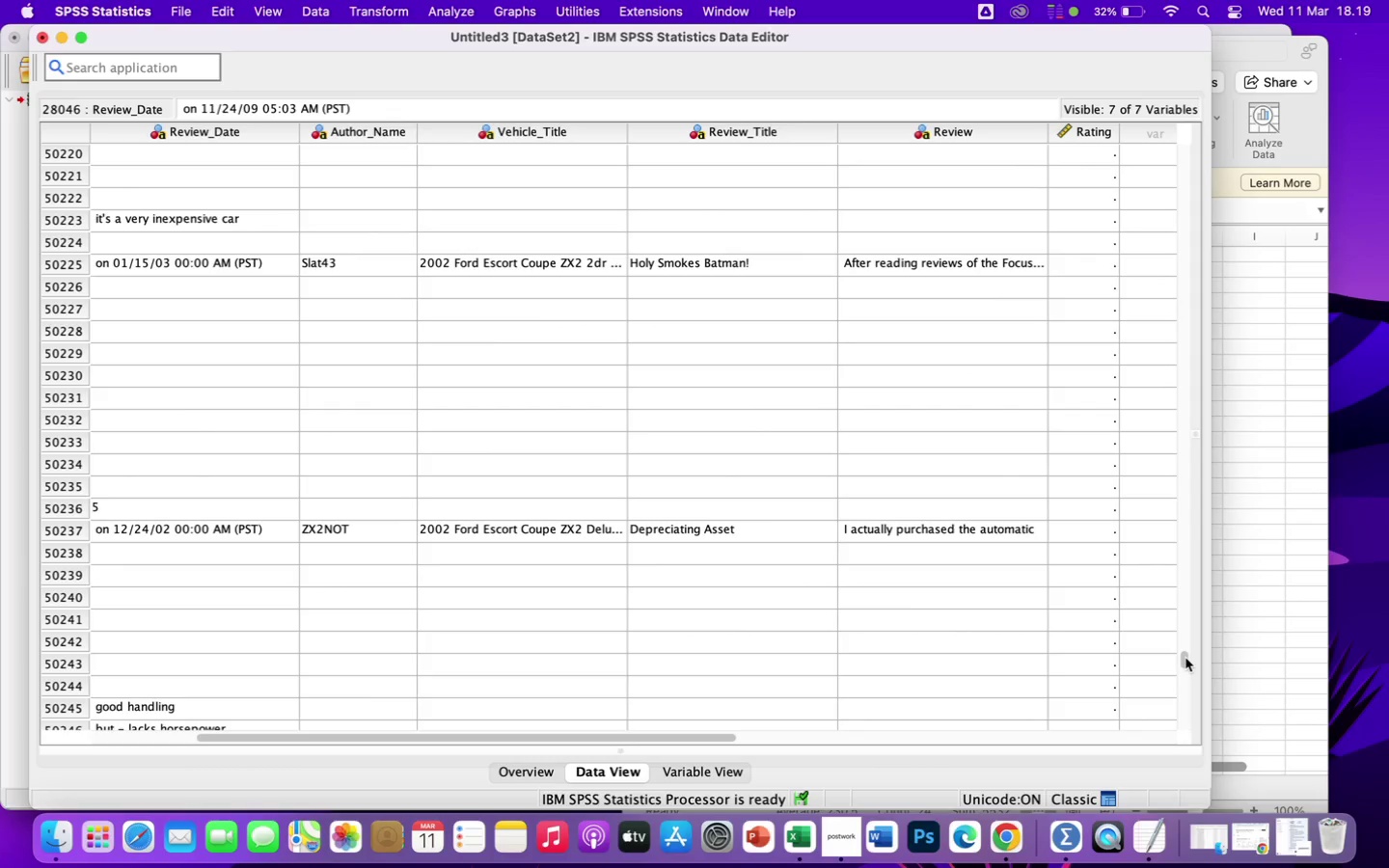 
left_click_drag(start_coordinate=[1185, 658], to_coordinate=[1201, 720])
 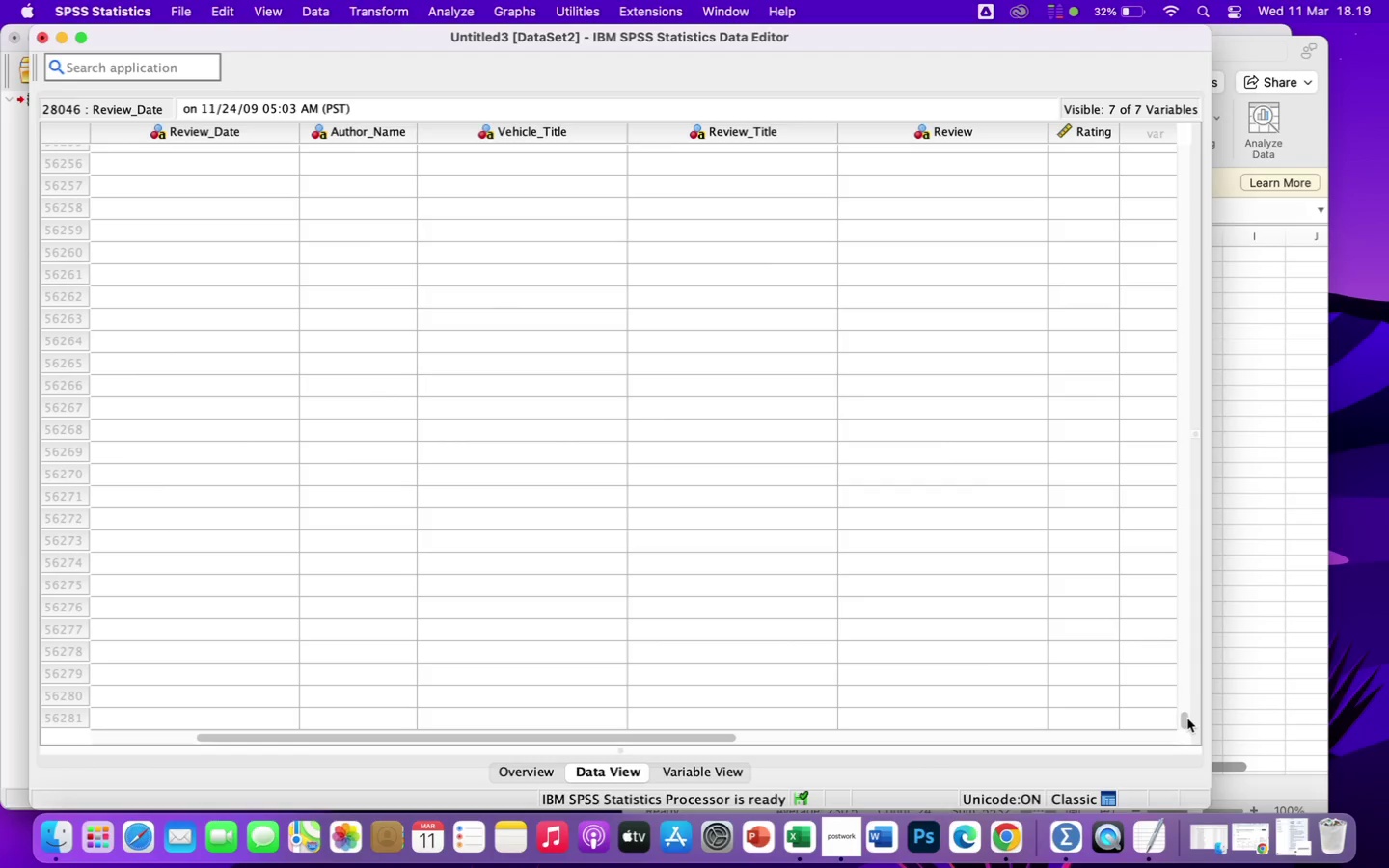 
left_click_drag(start_coordinate=[1185, 719], to_coordinate=[1185, 672])
 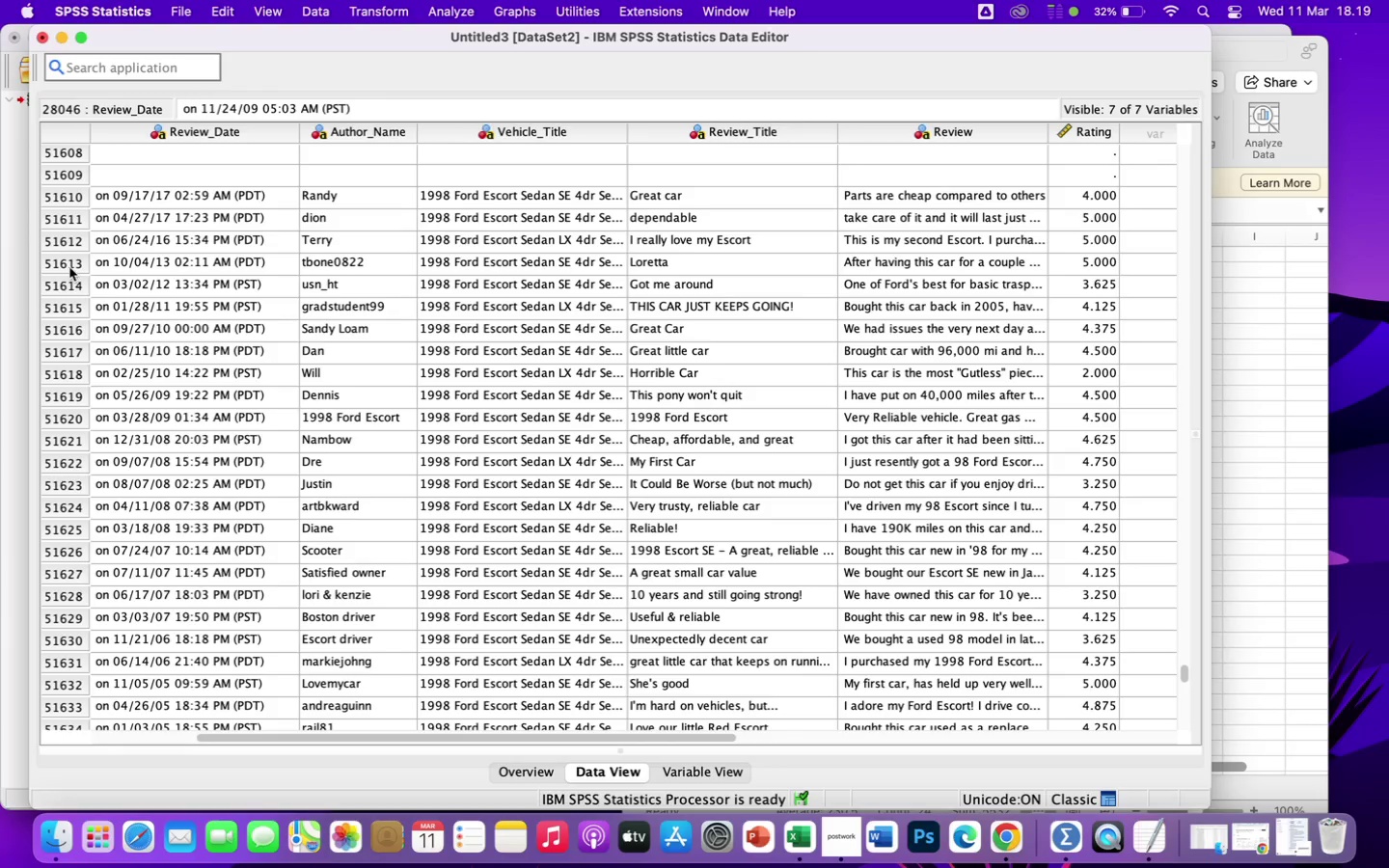 
wait(5.13)
 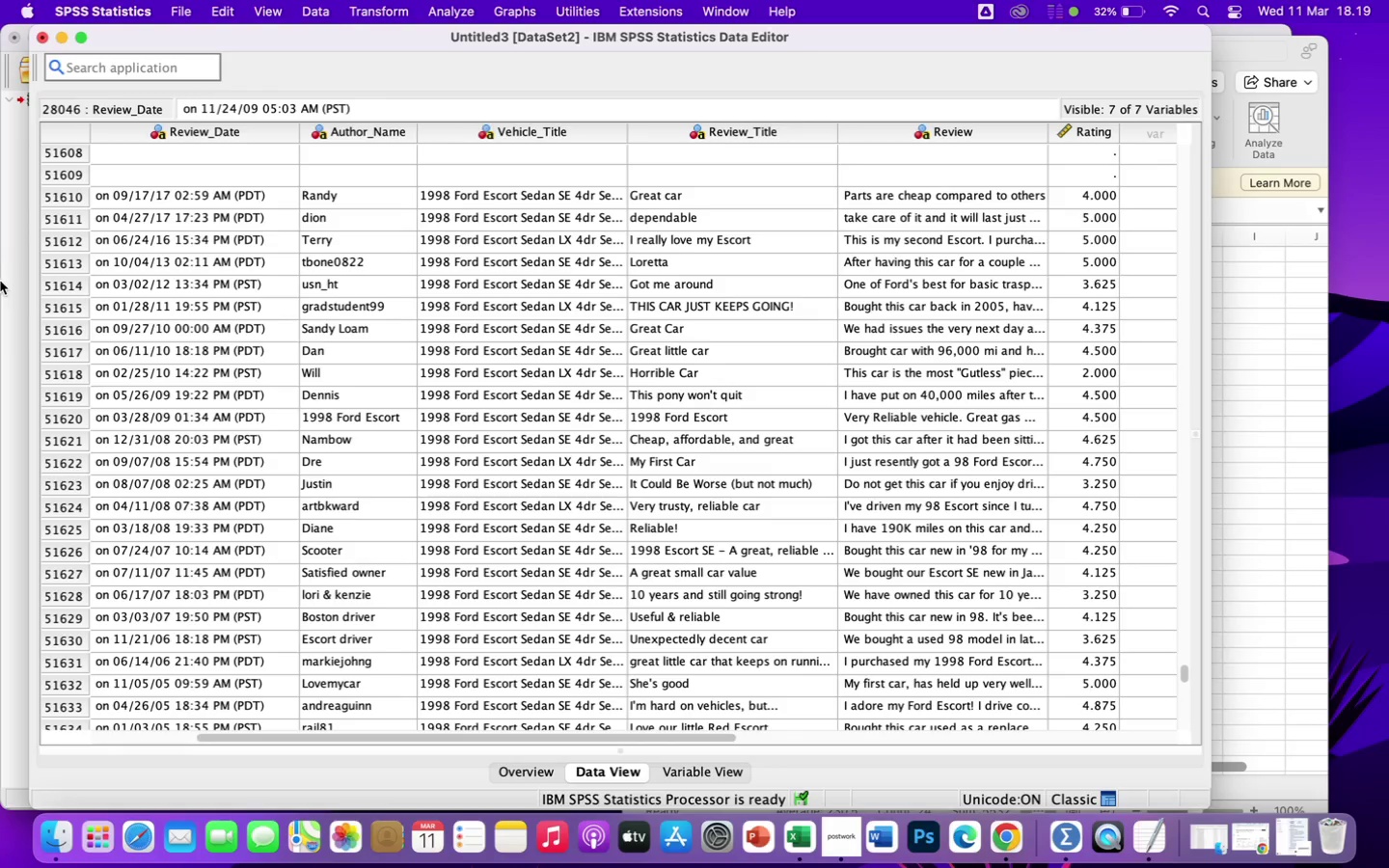 
left_click_drag(start_coordinate=[62, 219], to_coordinate=[89, 365])
 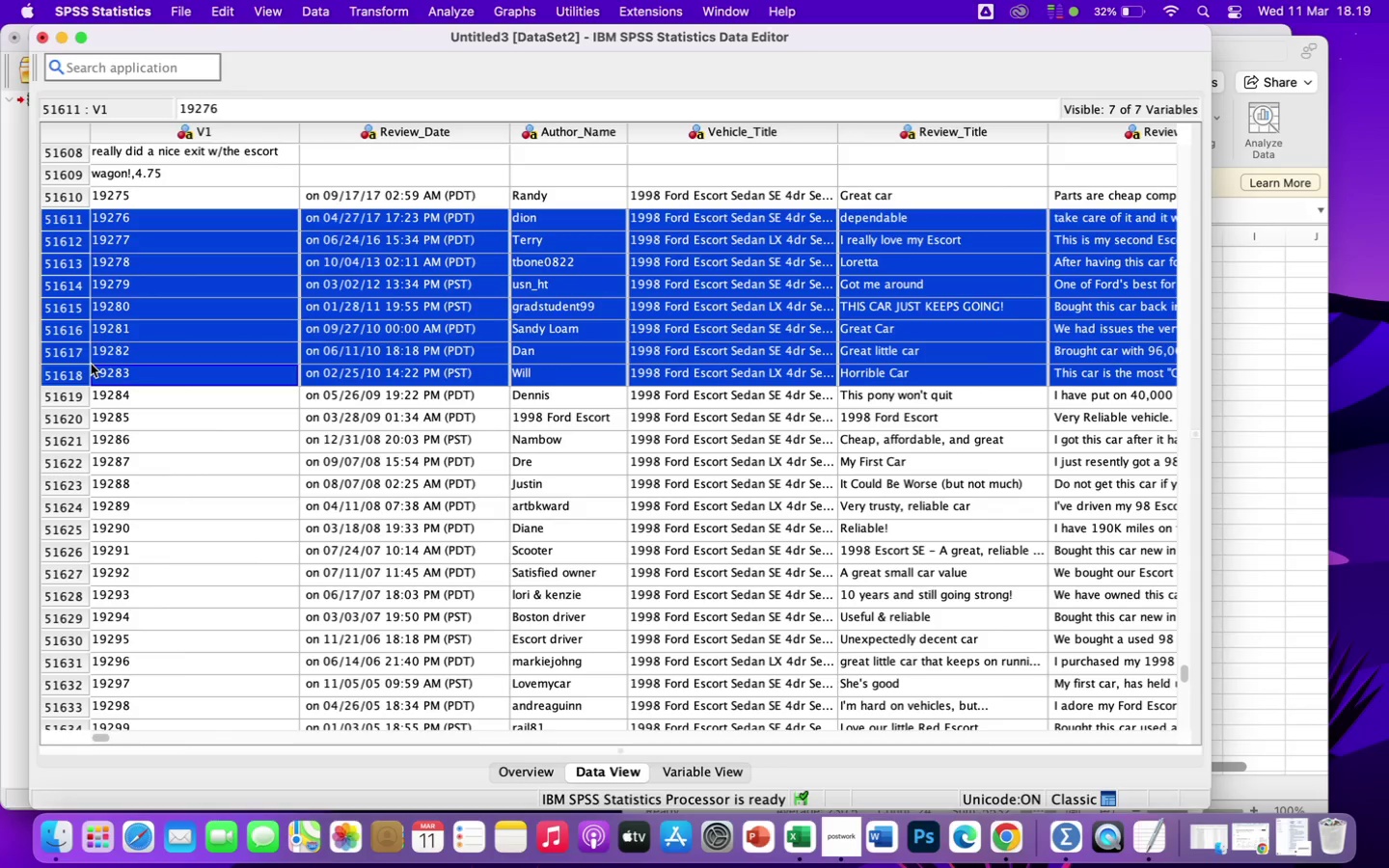 
key(Meta+C)
 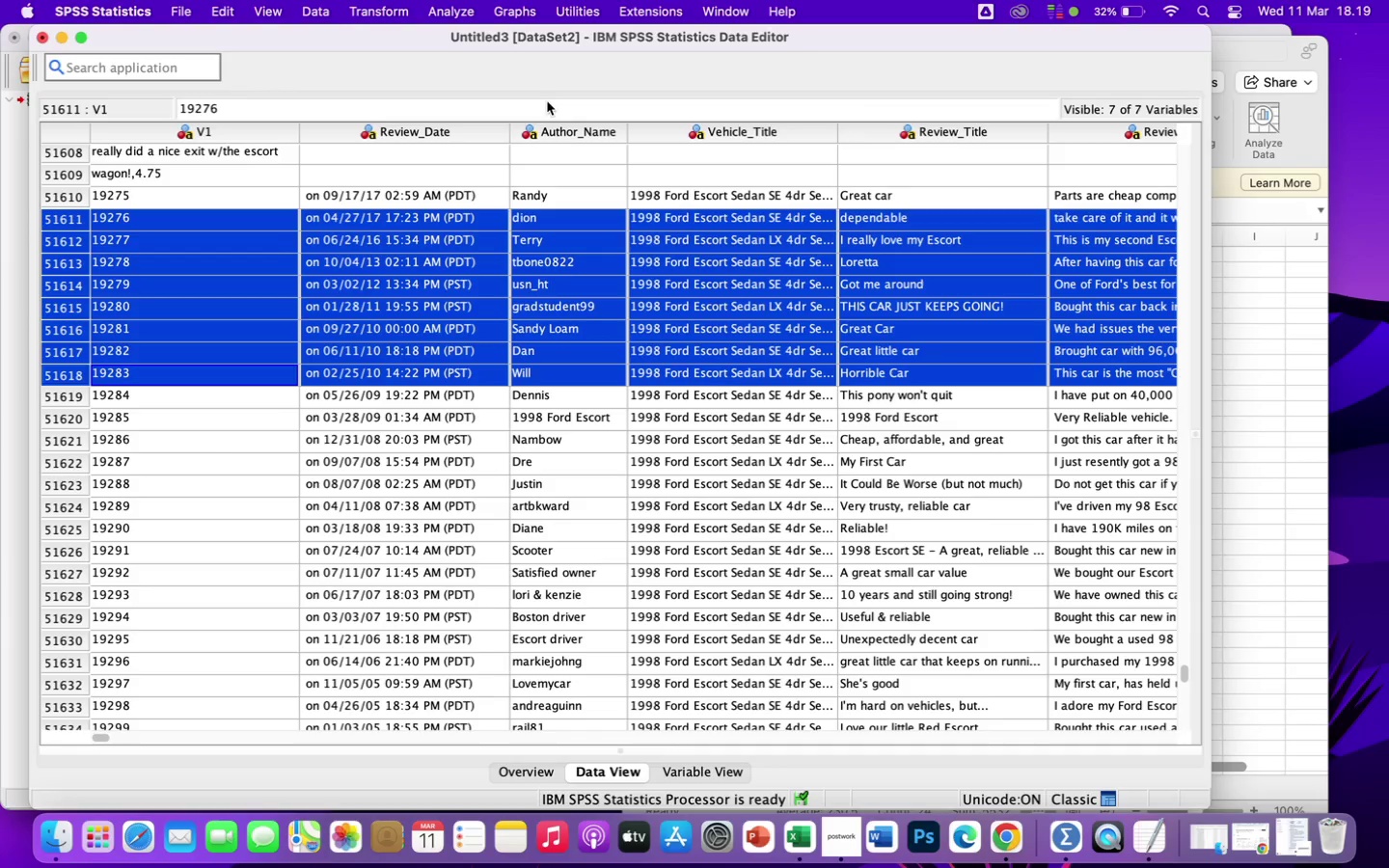 
left_click([1258, 326])
 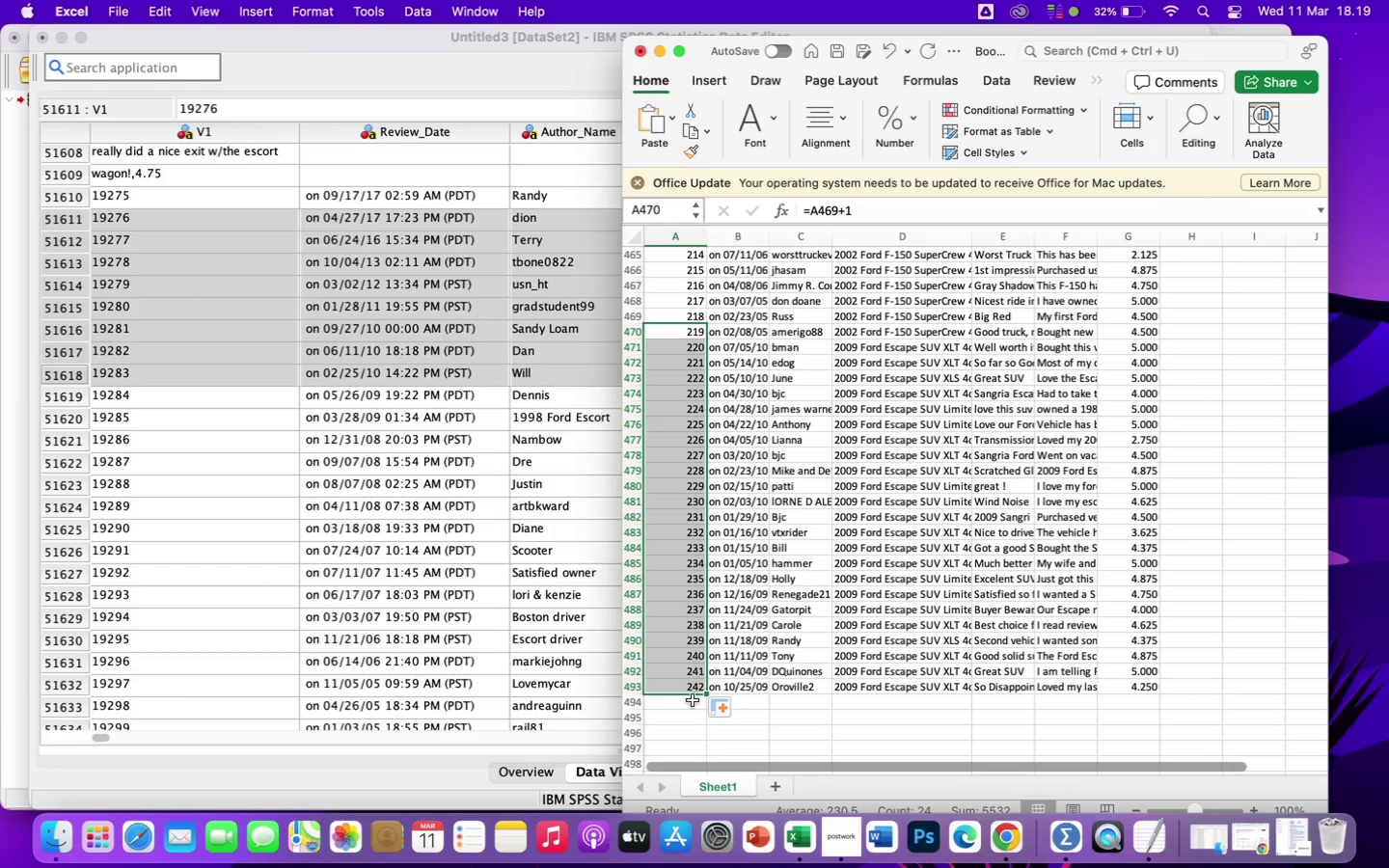 
left_click([694, 706])
 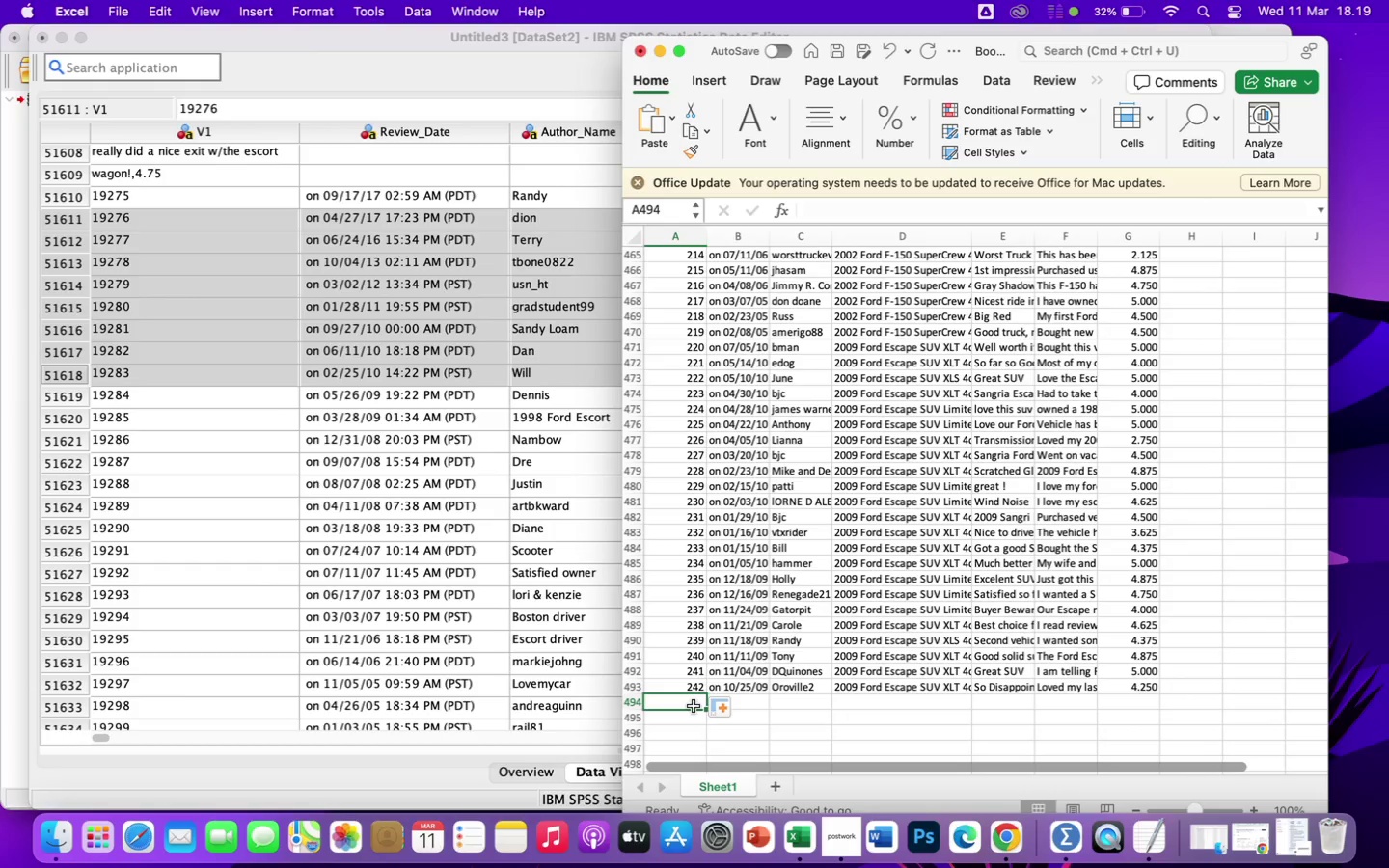 
hold_key(key=CommandLeft, duration=0.62)
 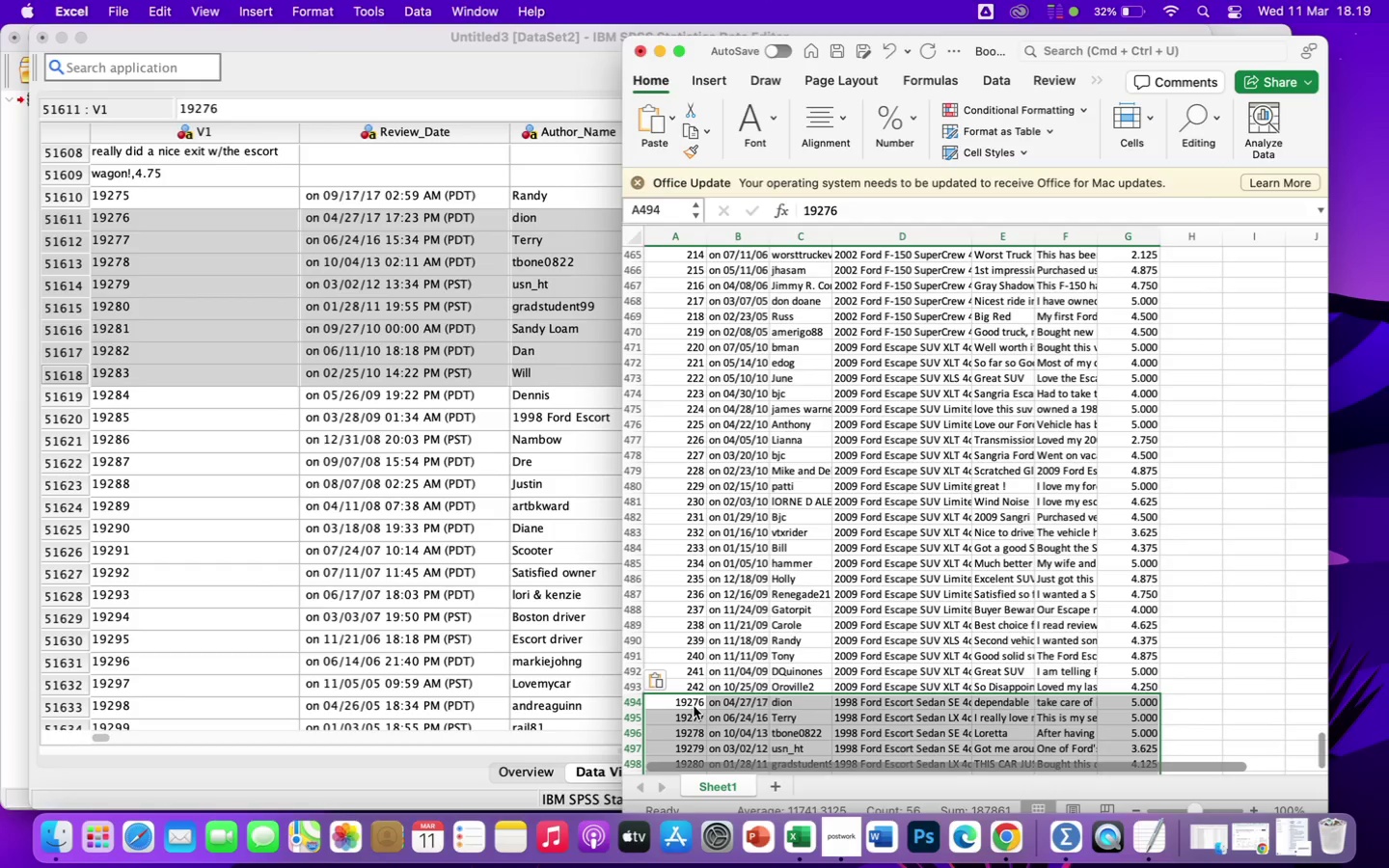 
hold_key(key=V, duration=0.3)
 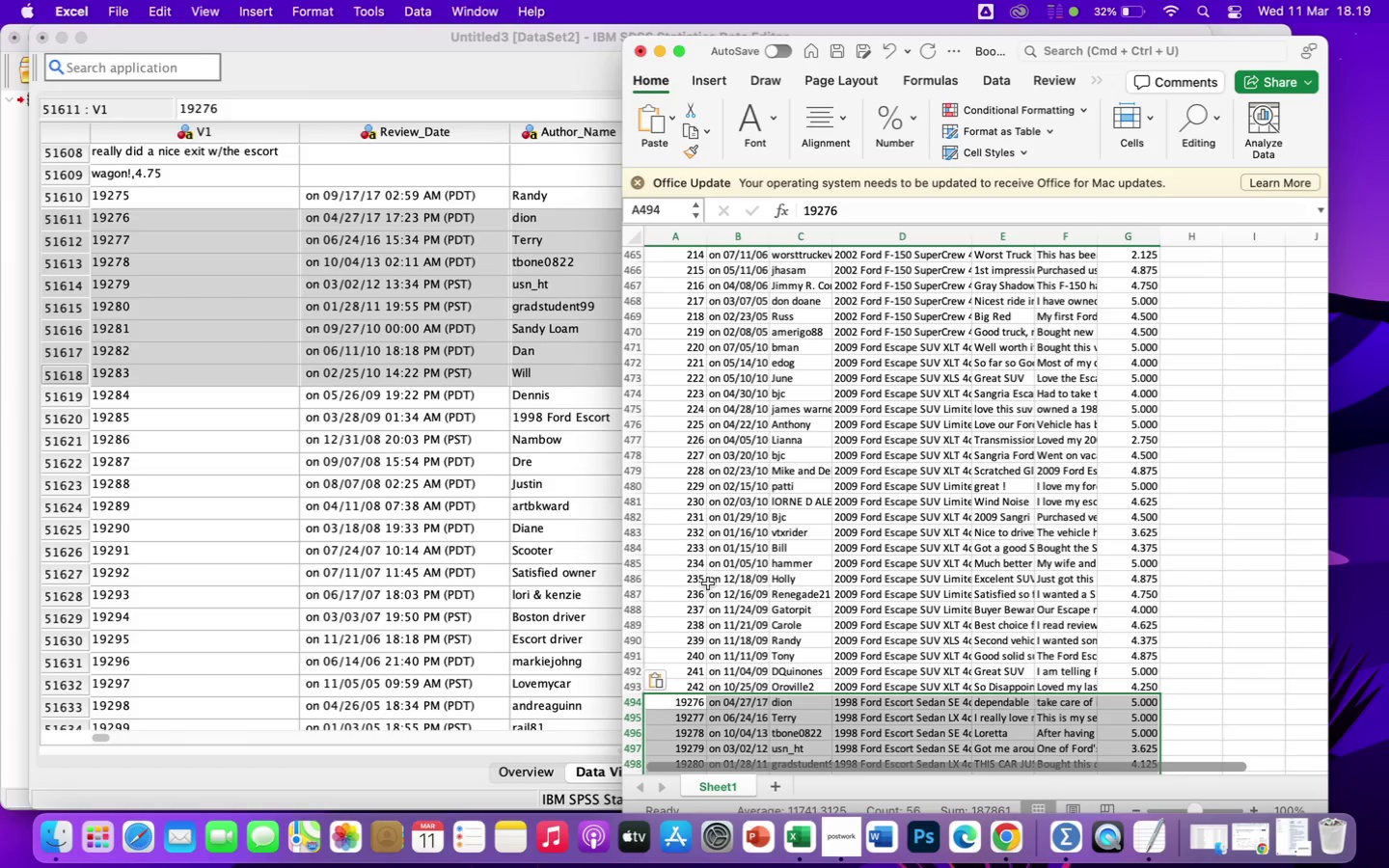 
scroll: coordinate [713, 632], scroll_direction: down, amount: 12.0
 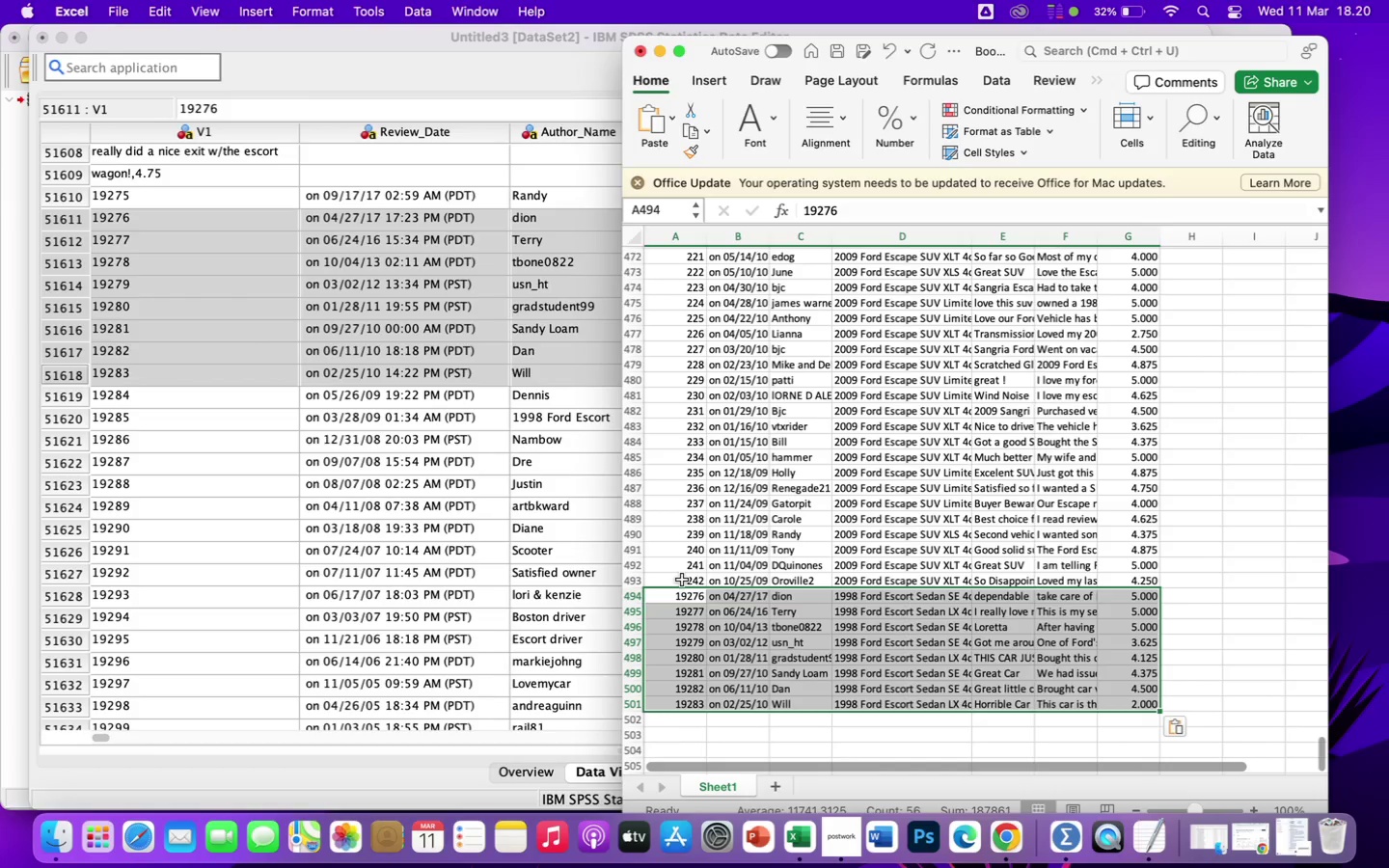 
left_click([681, 582])
 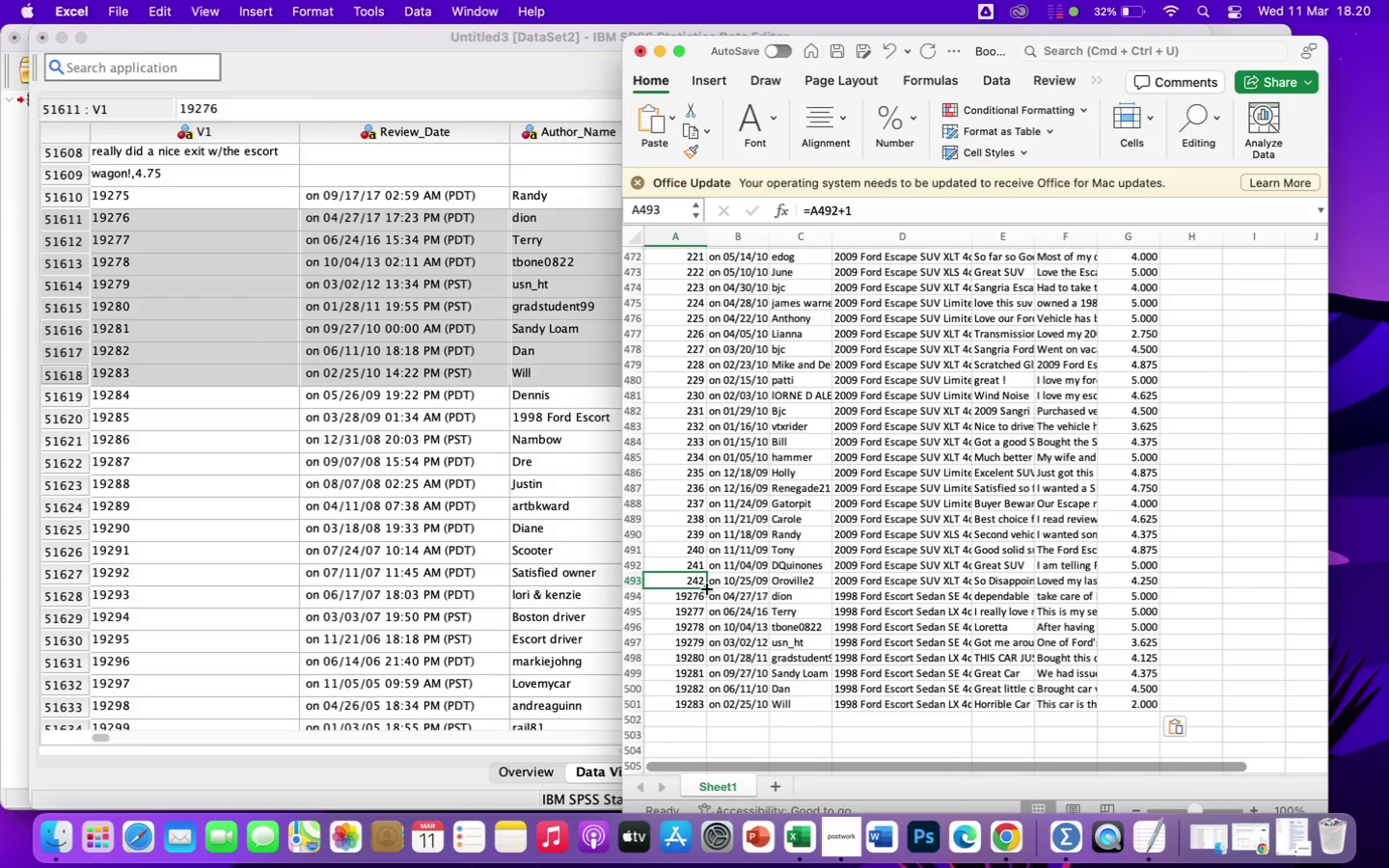 
left_click_drag(start_coordinate=[707, 589], to_coordinate=[715, 710])
 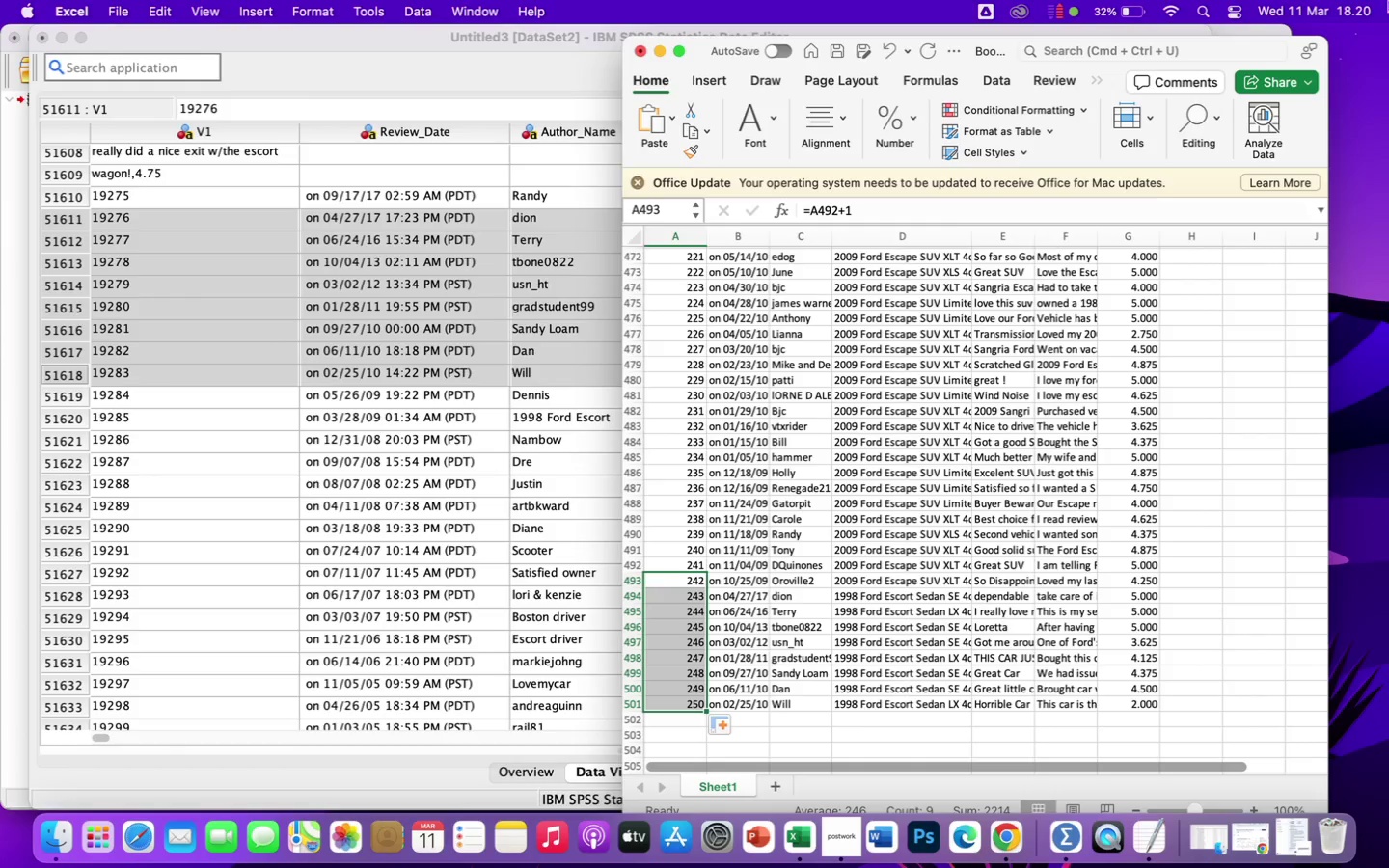 
left_click([1226, 500])
 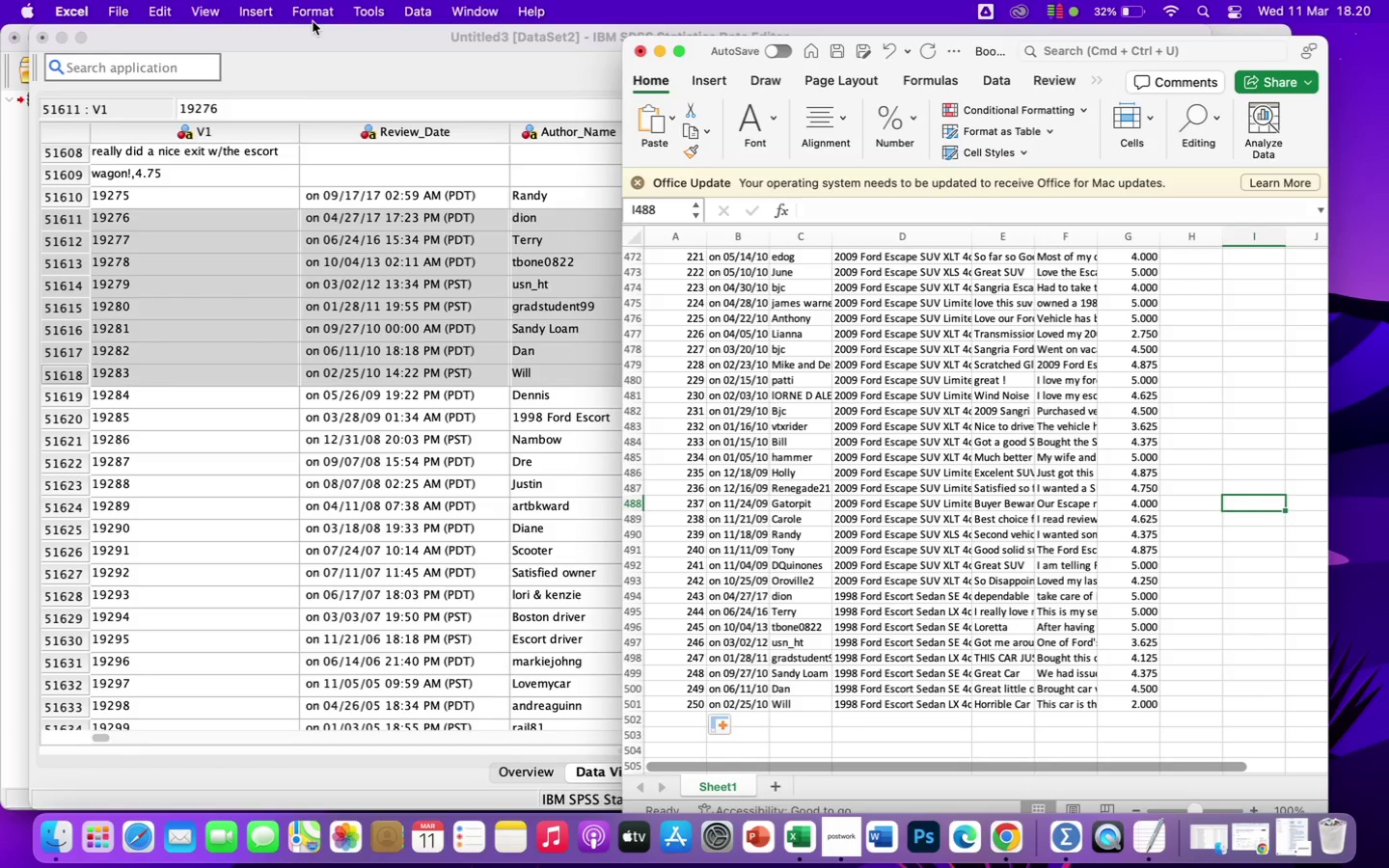 
left_click([309, 39])
 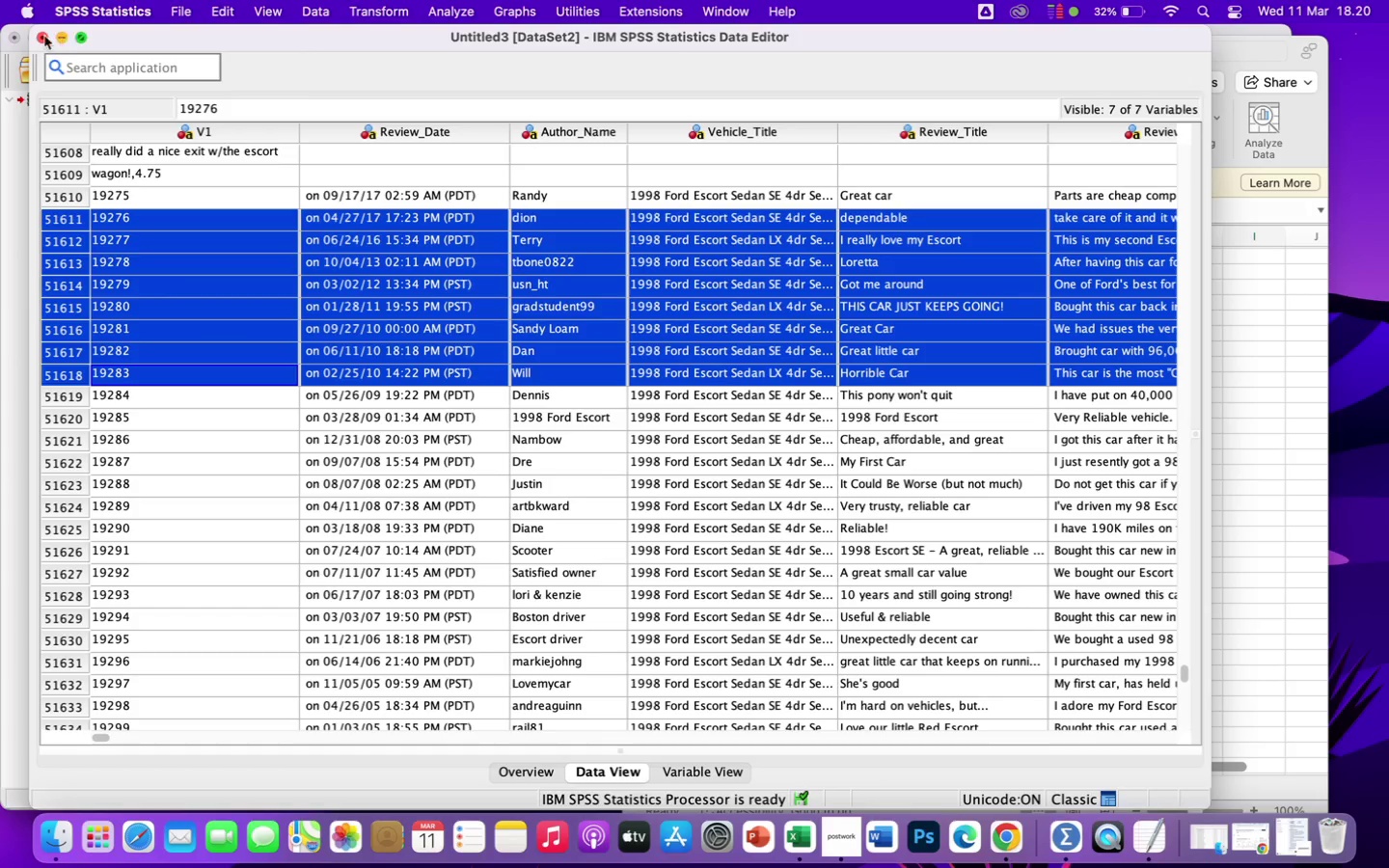 
left_click([40, 39])
 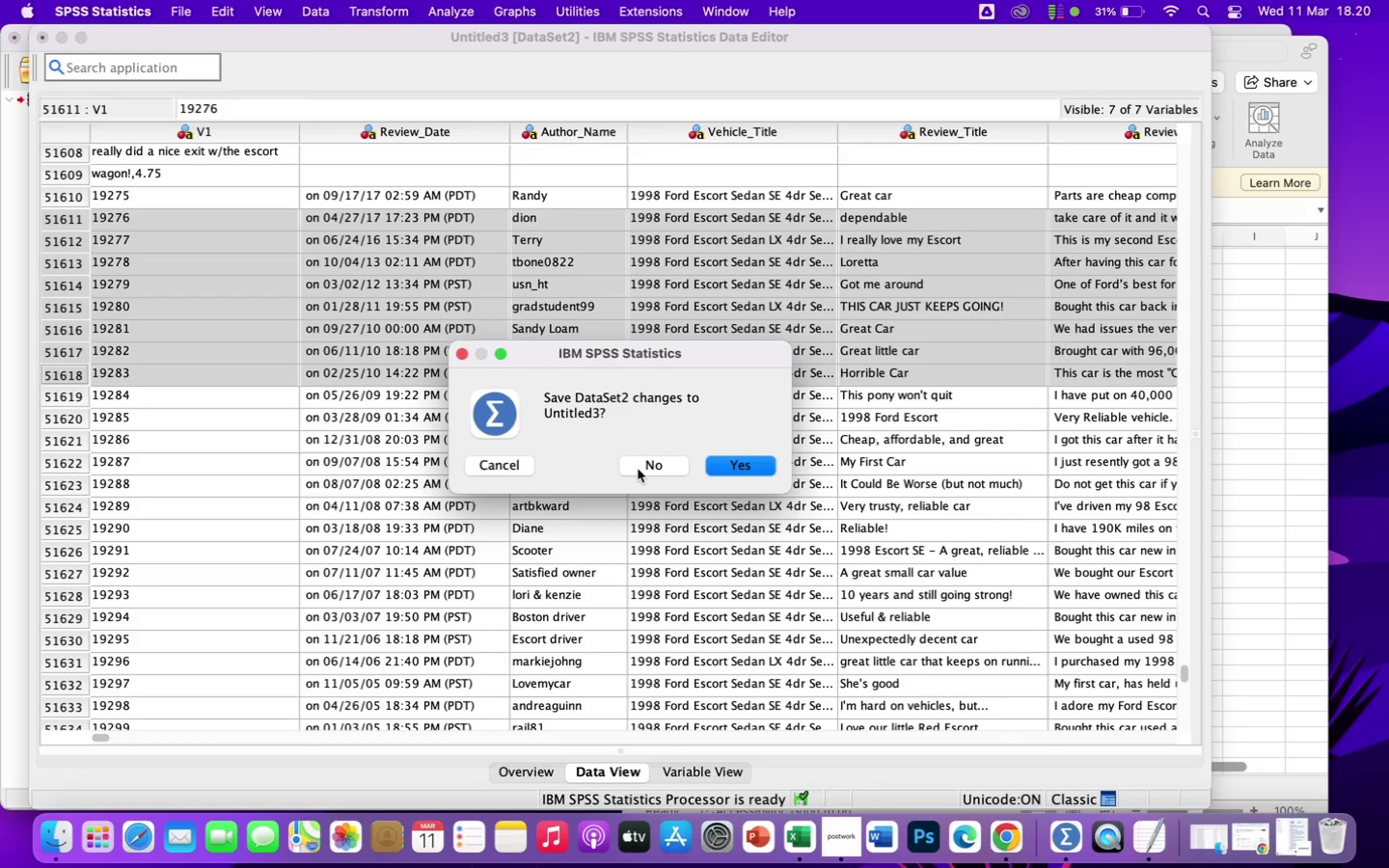 
left_click([638, 469])
 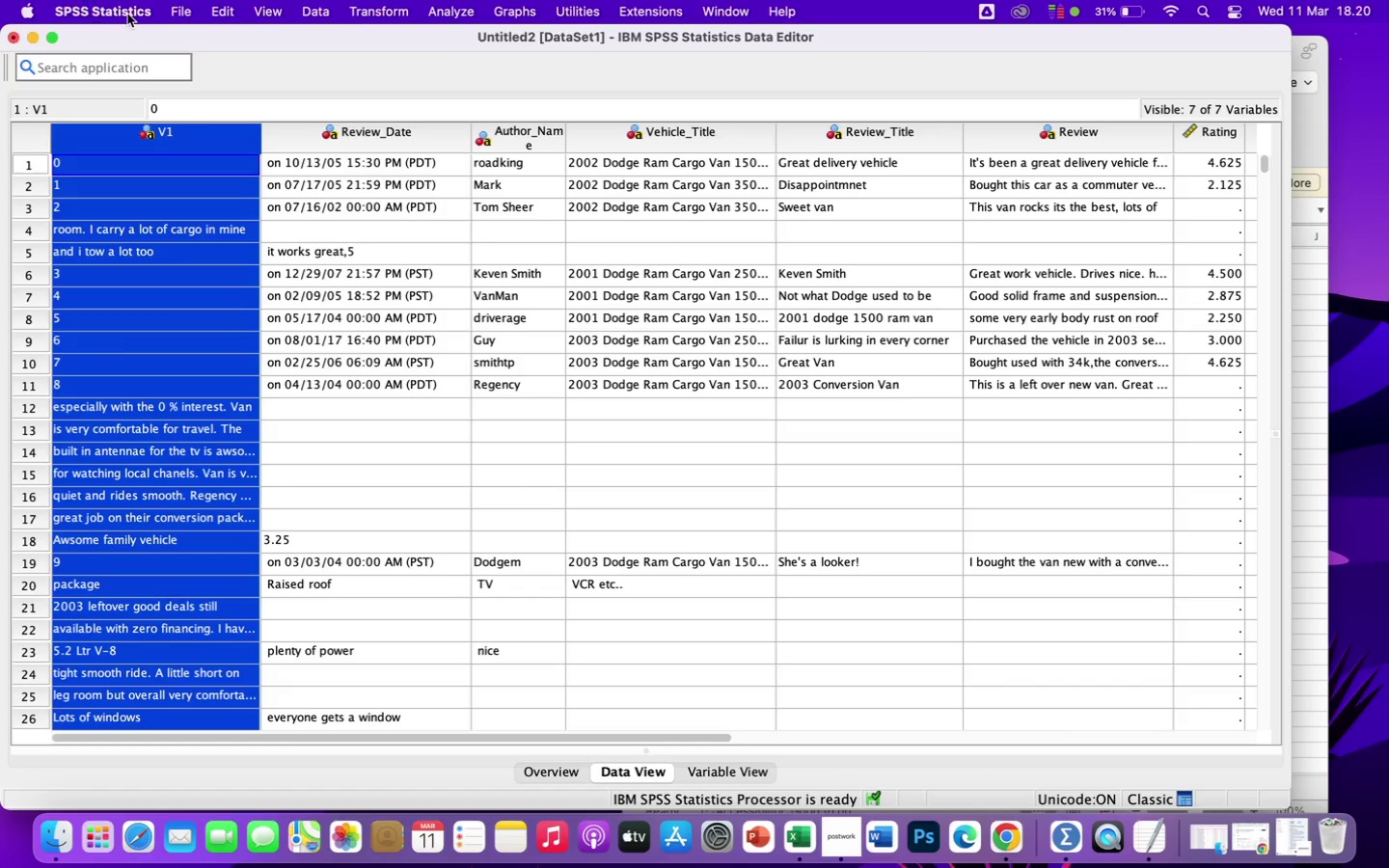 
left_click([176, 13])
 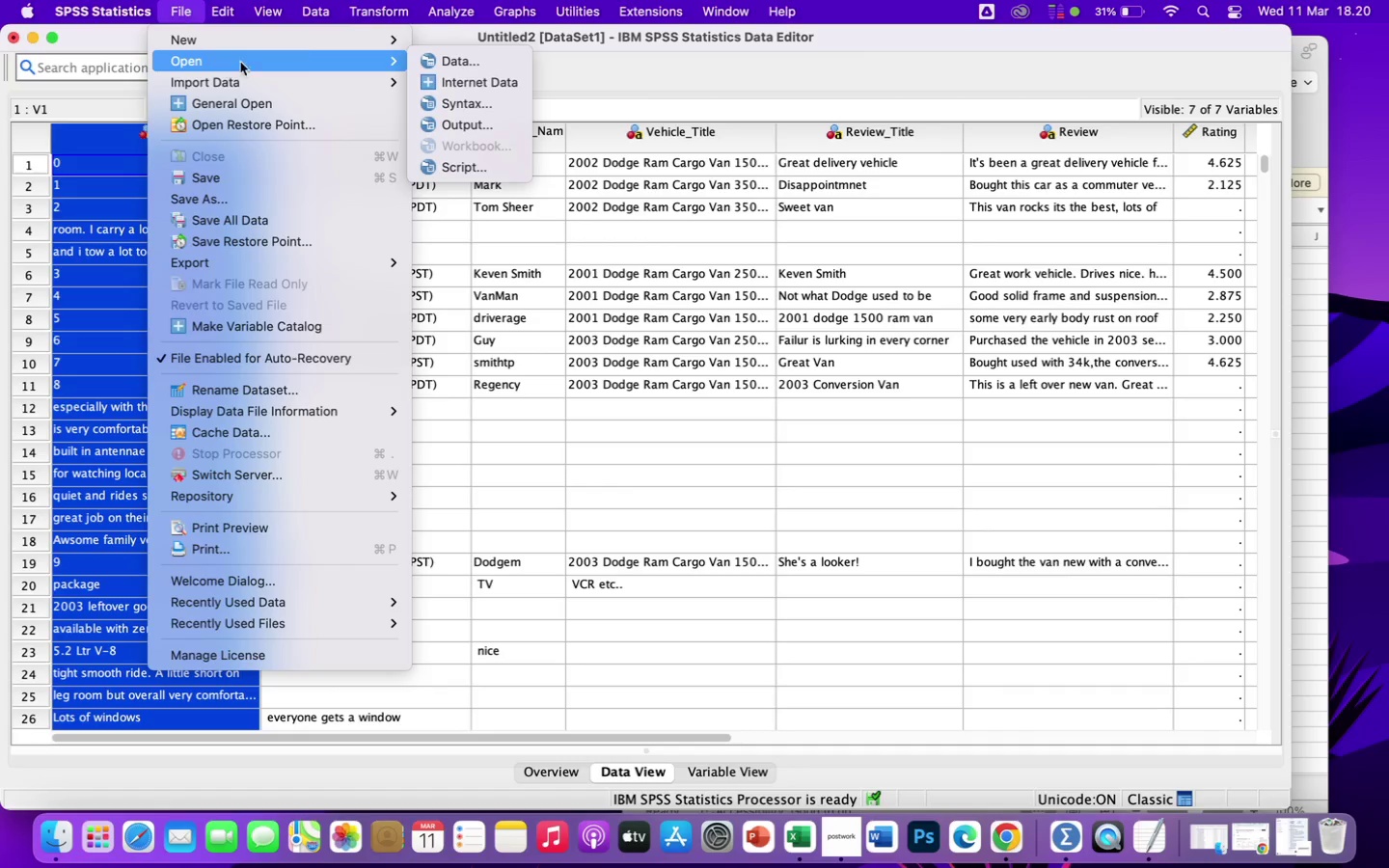 
left_click([432, 57])
 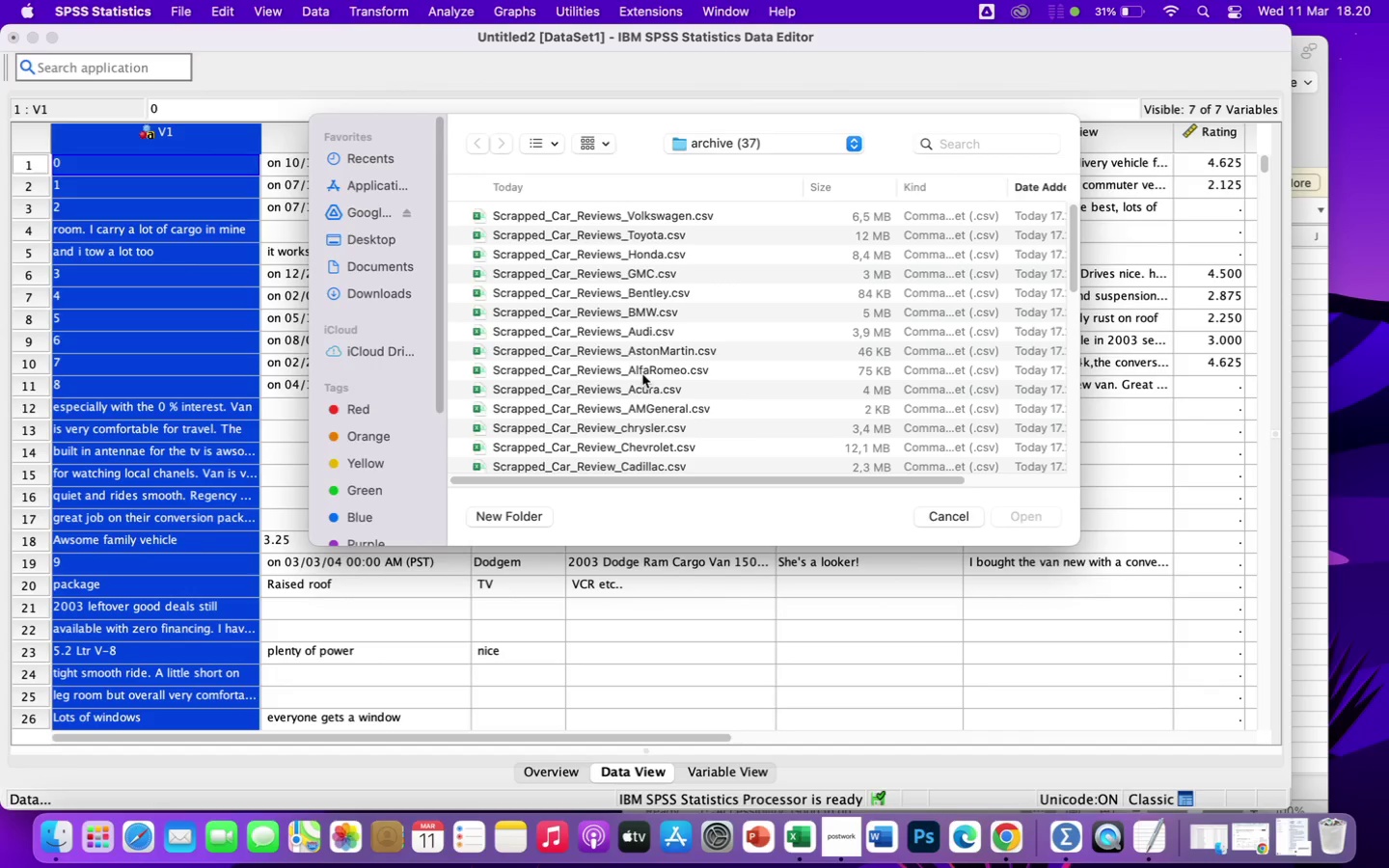 
scroll: coordinate [699, 448], scroll_direction: down, amount: 11.0
 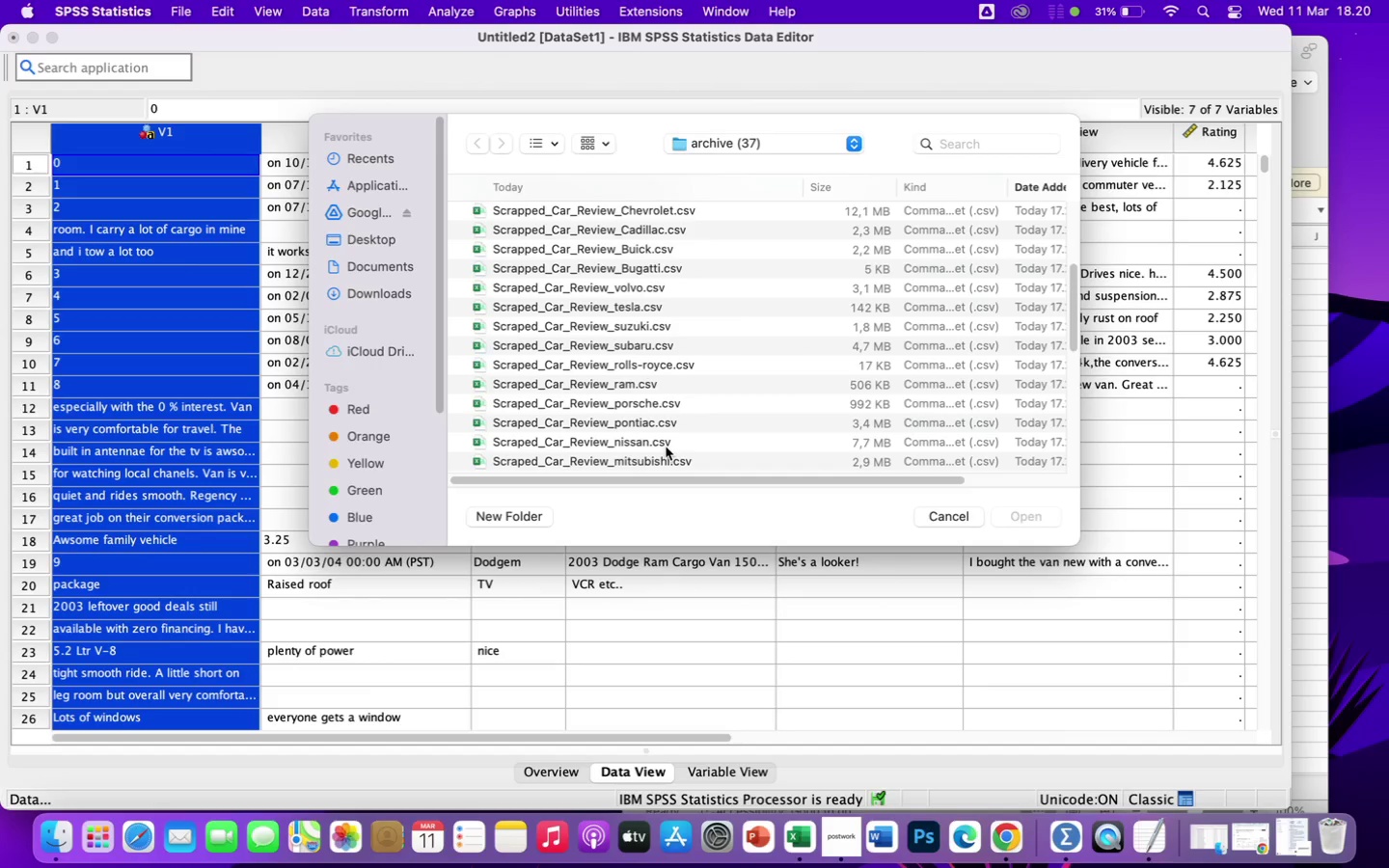 
left_click([666, 447])
 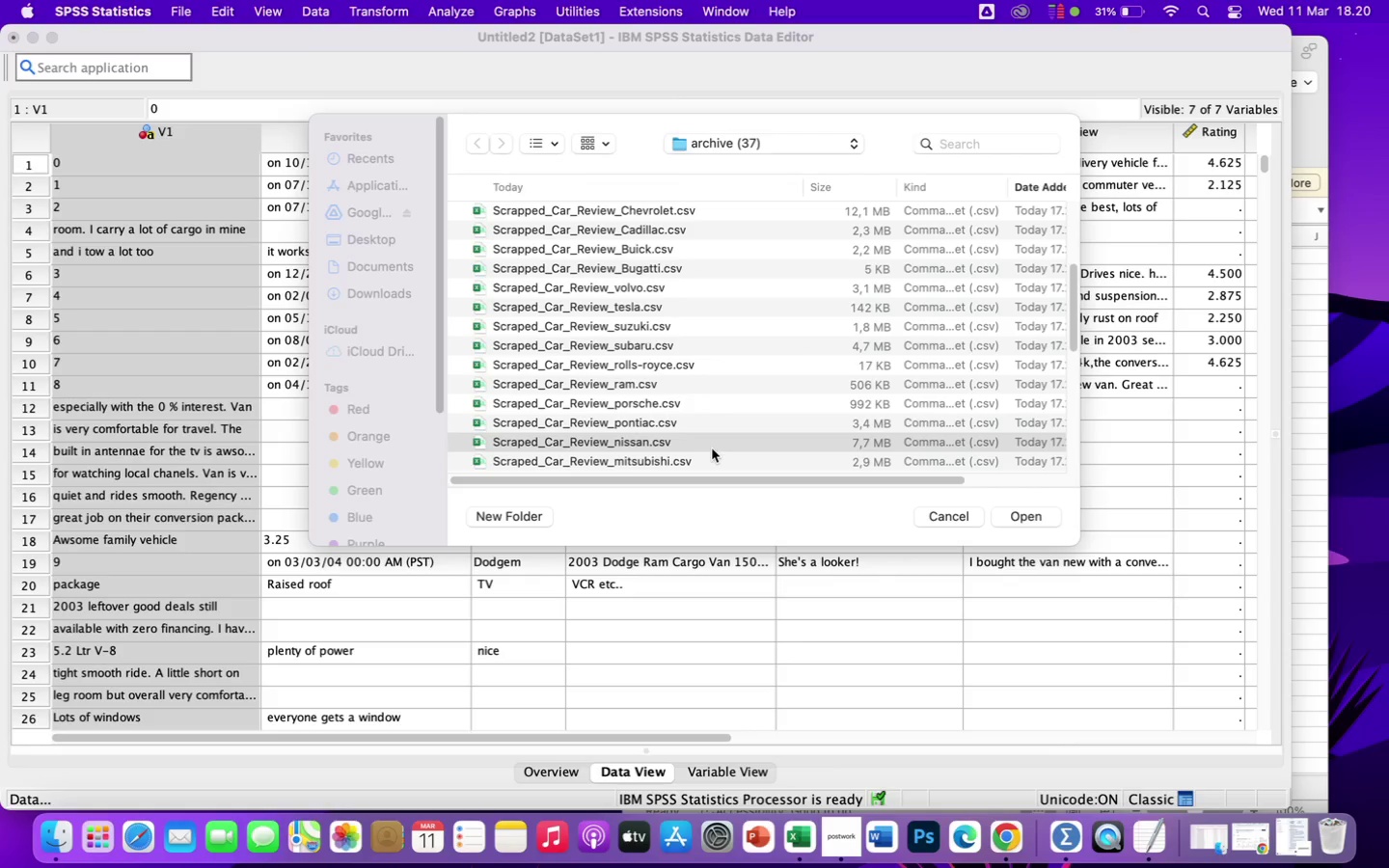 
left_click([710, 446])
 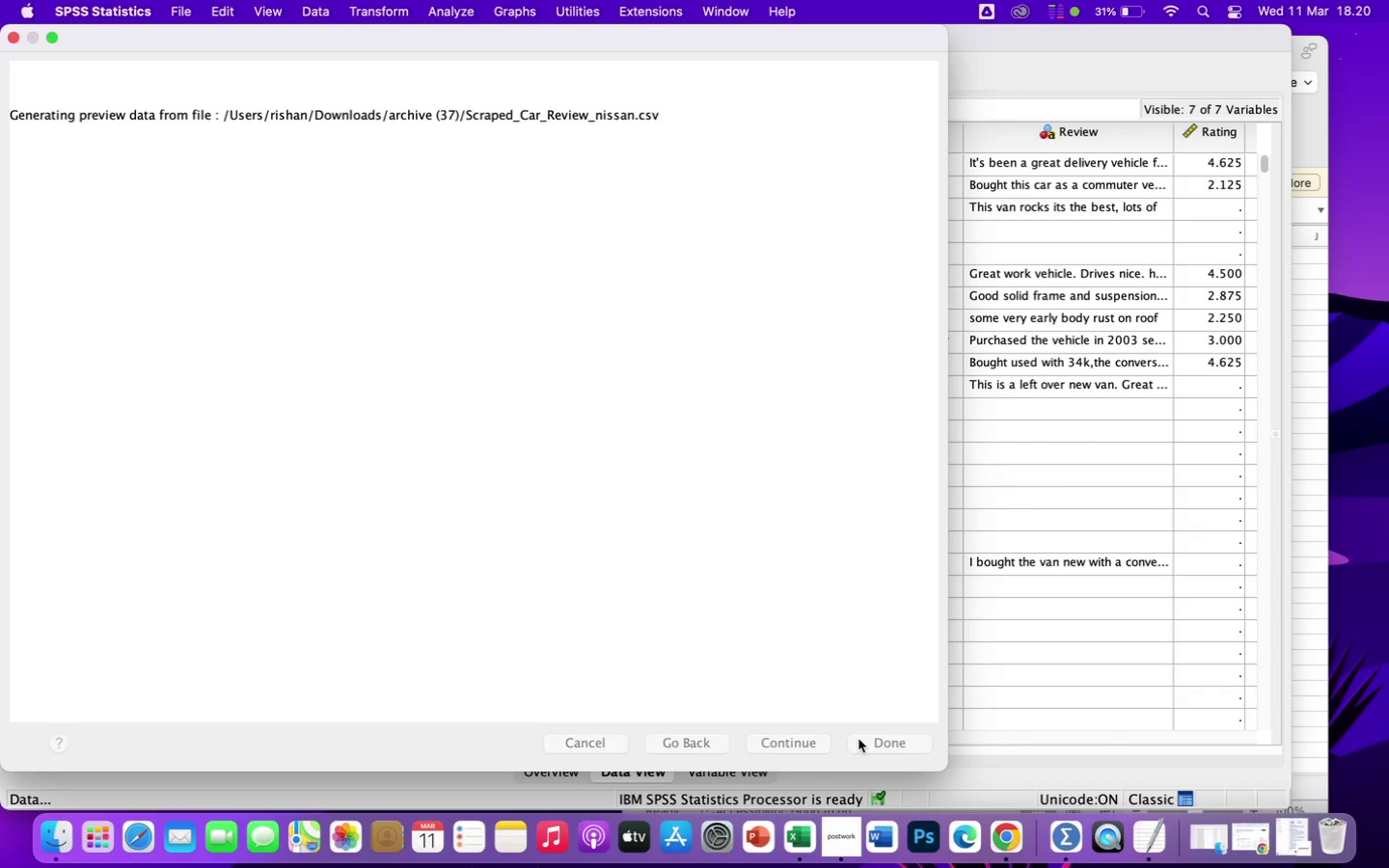 
wait(8.82)
 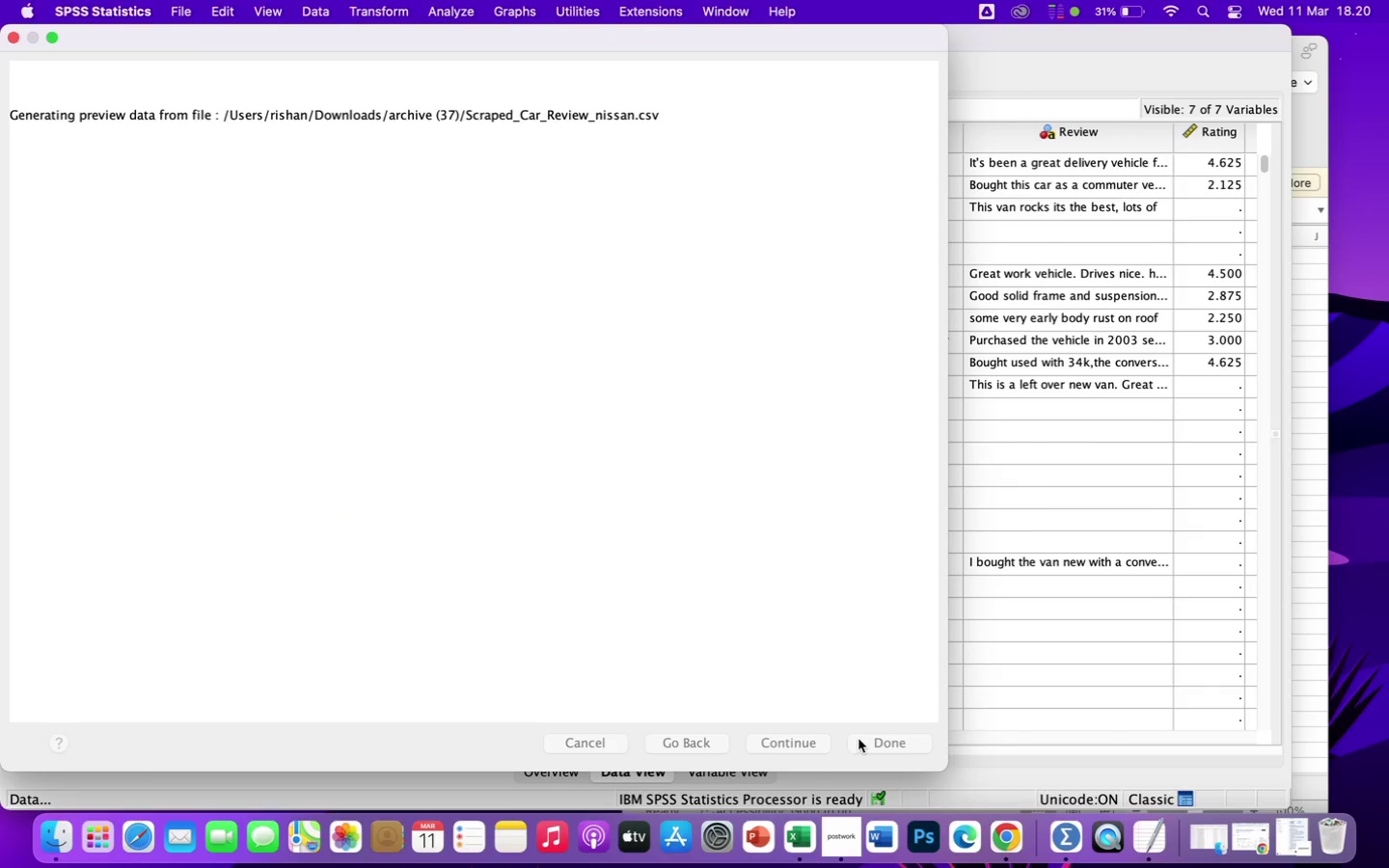 
left_click([812, 747])
 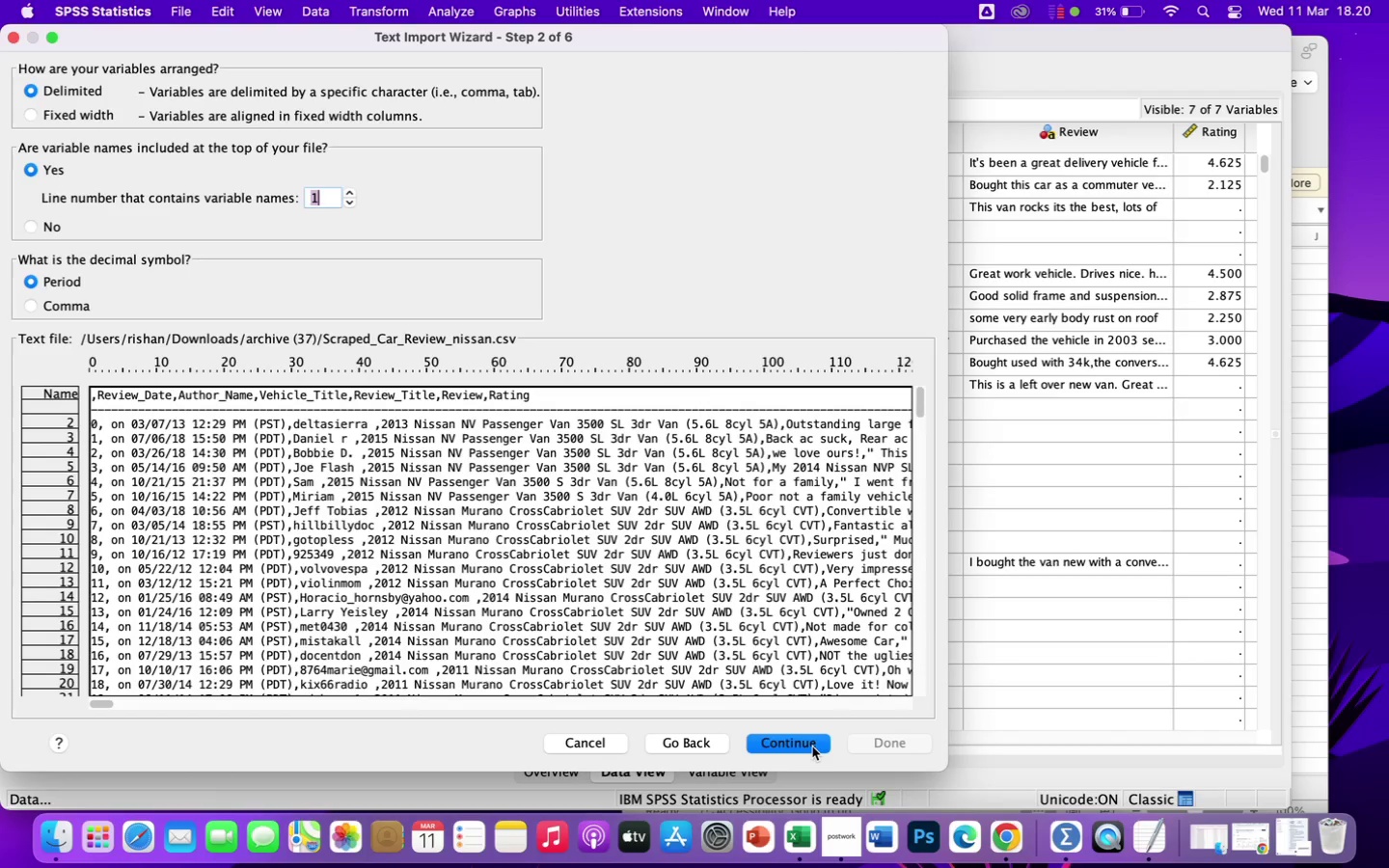 
left_click([812, 746])
 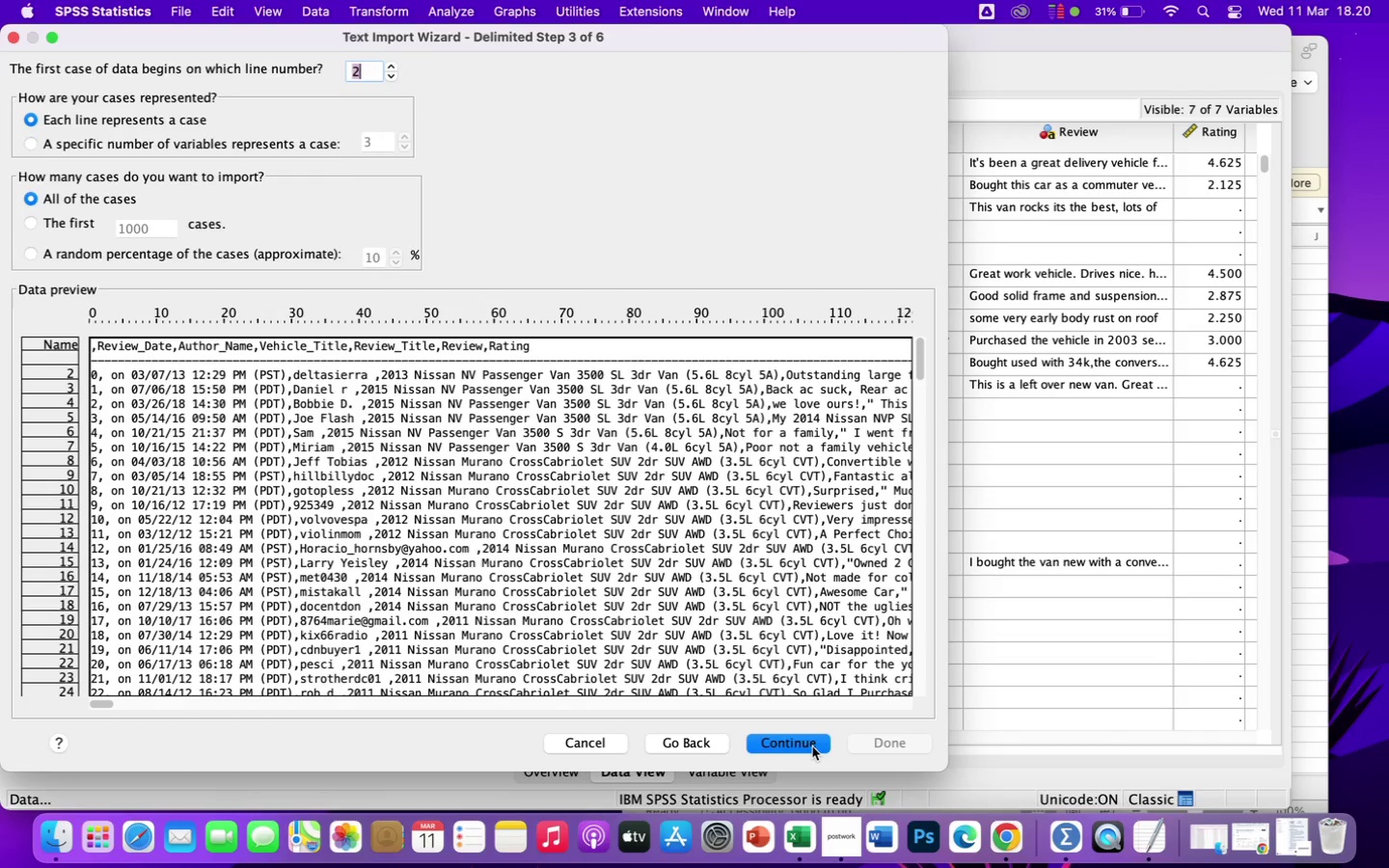 
left_click([812, 746])
 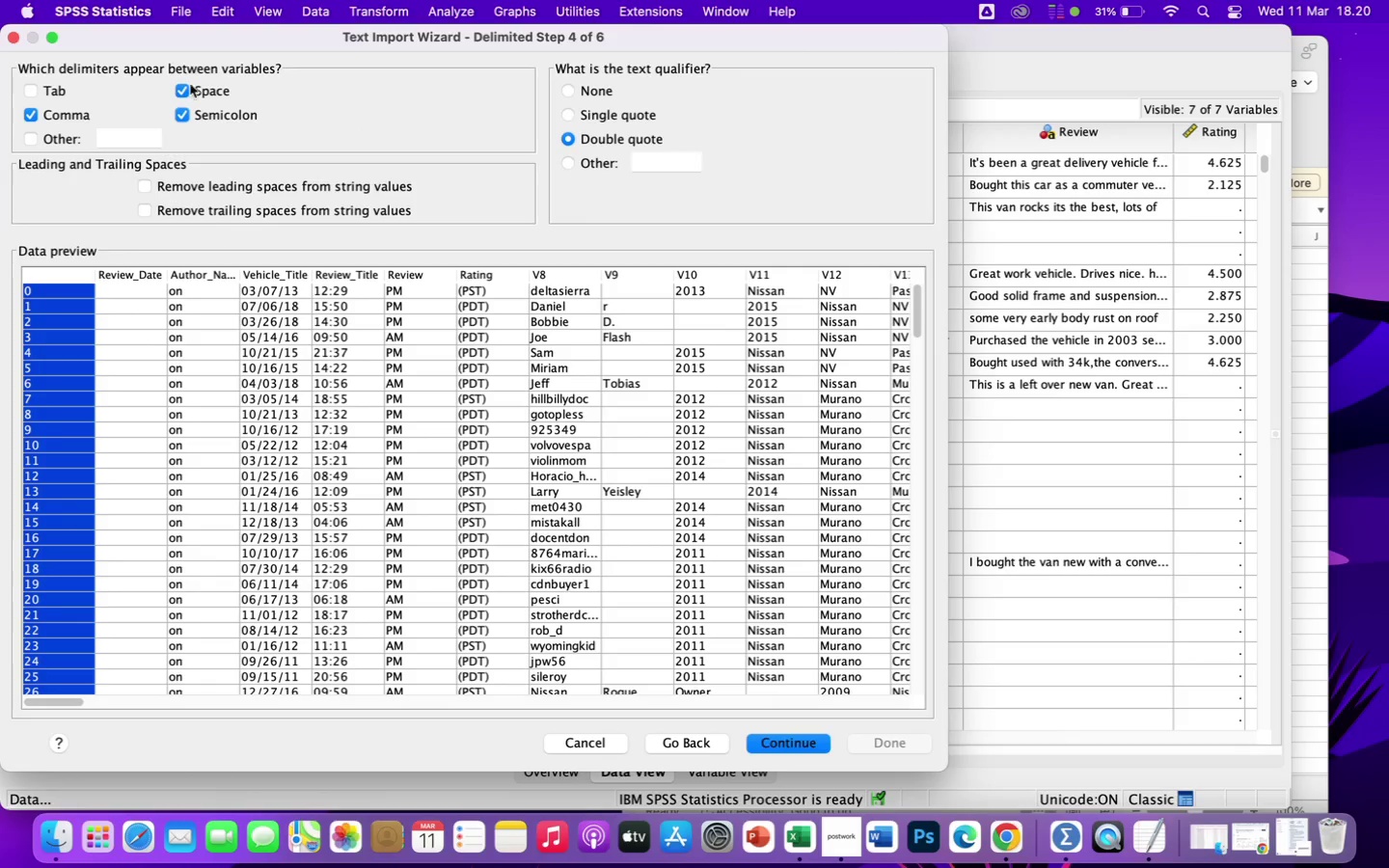 
left_click([203, 116])
 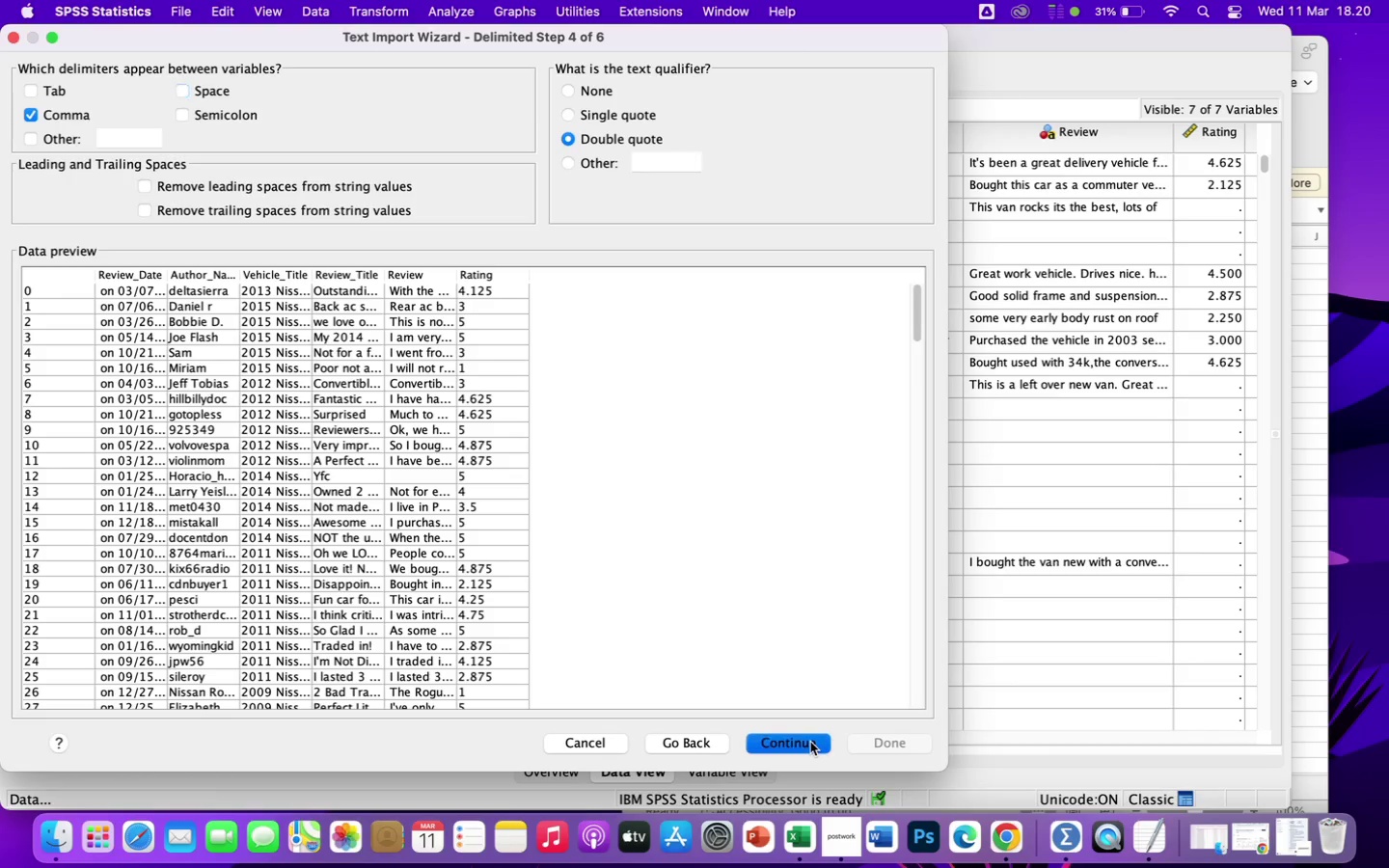 
wait(9.03)
 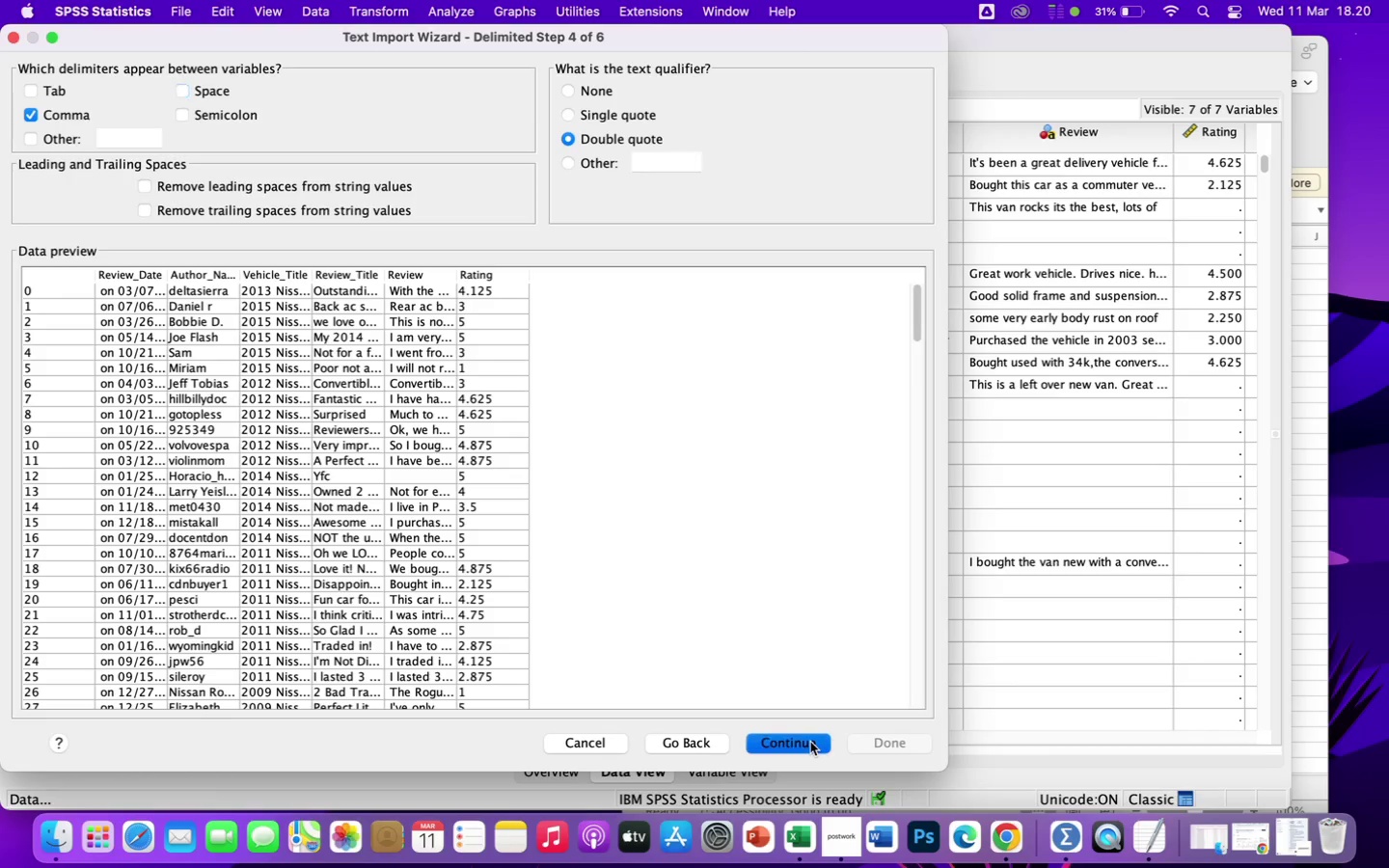 
left_click([710, 449])
 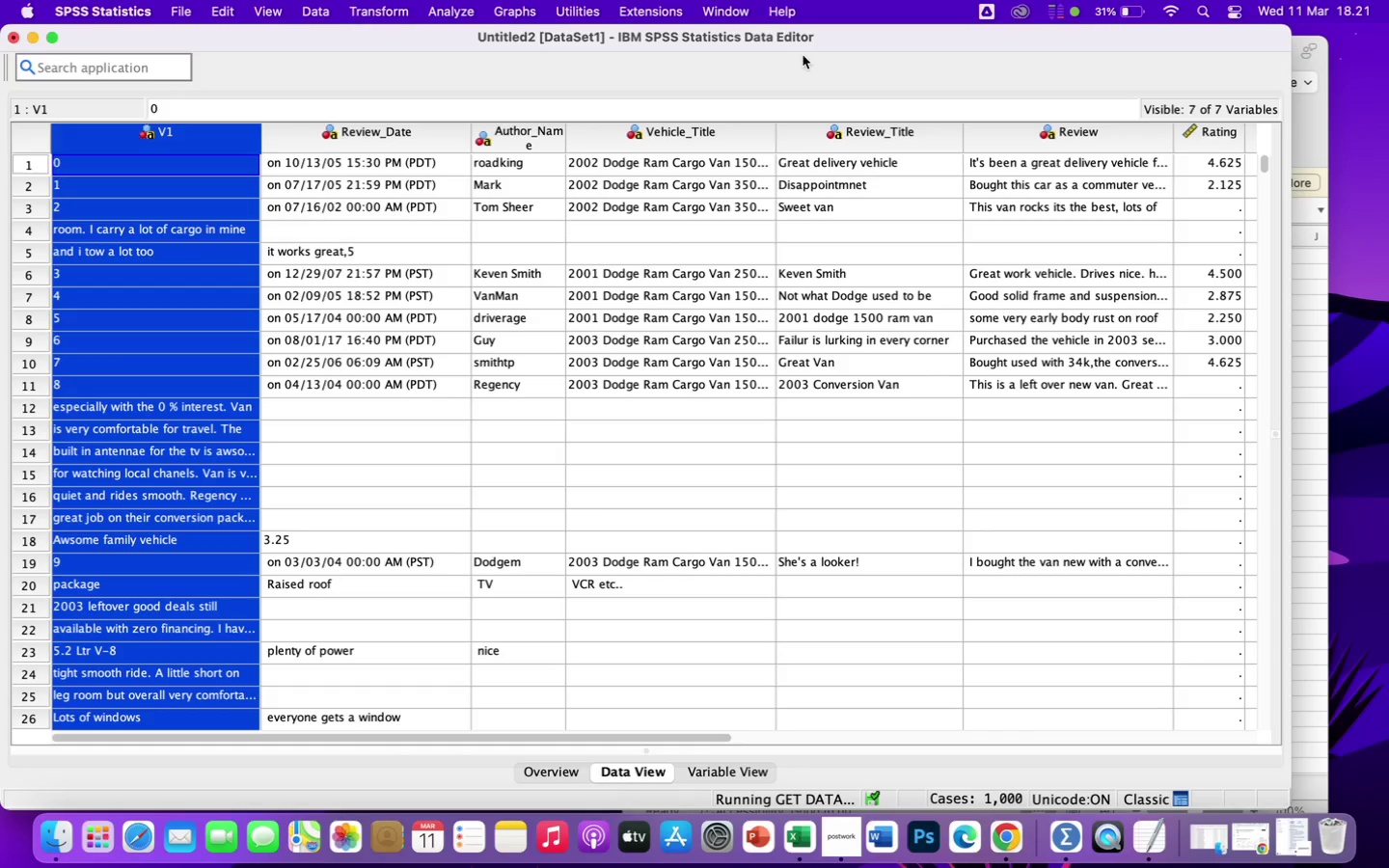 
wait(5.9)
 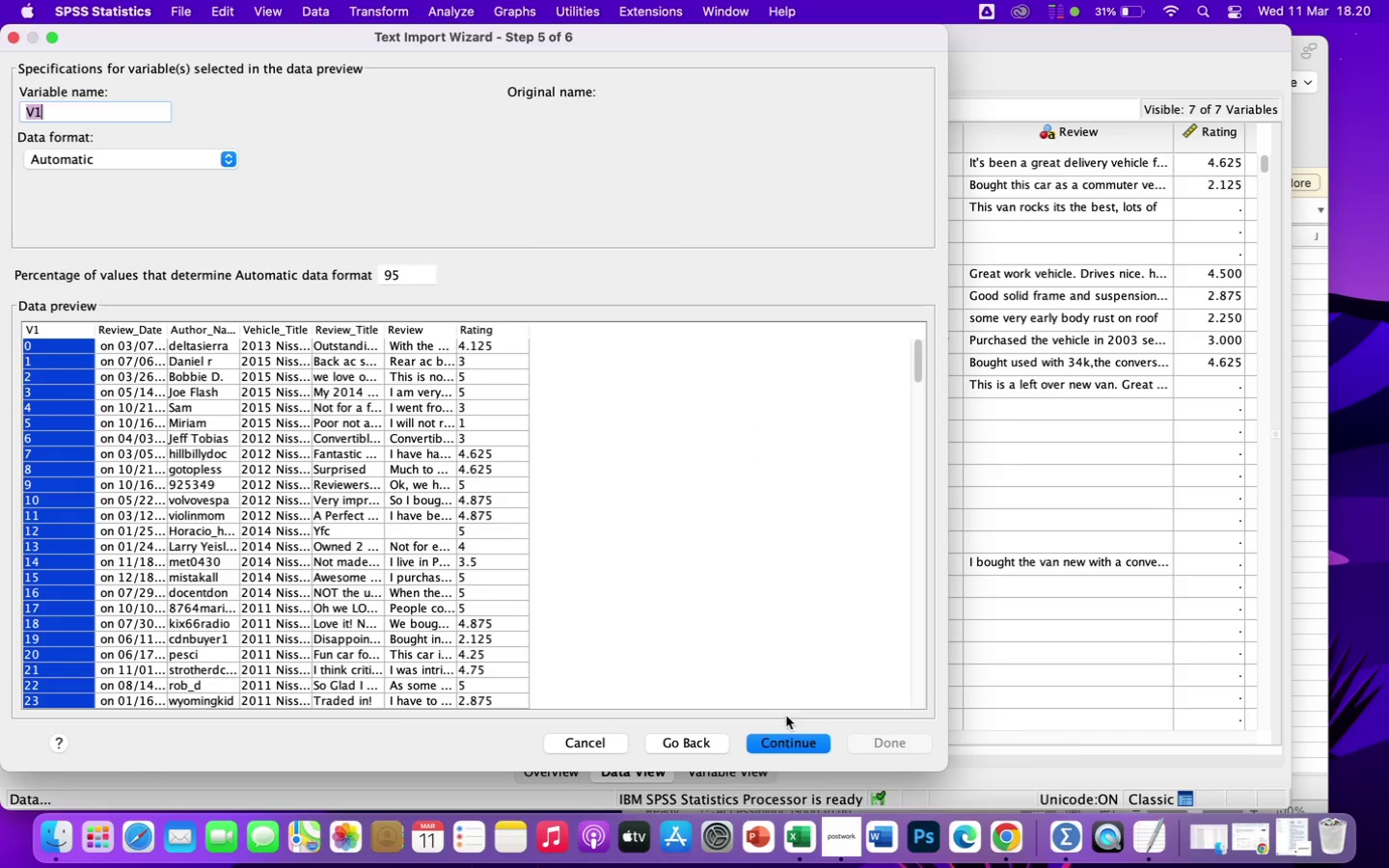 
mouse_move([578, 39])
 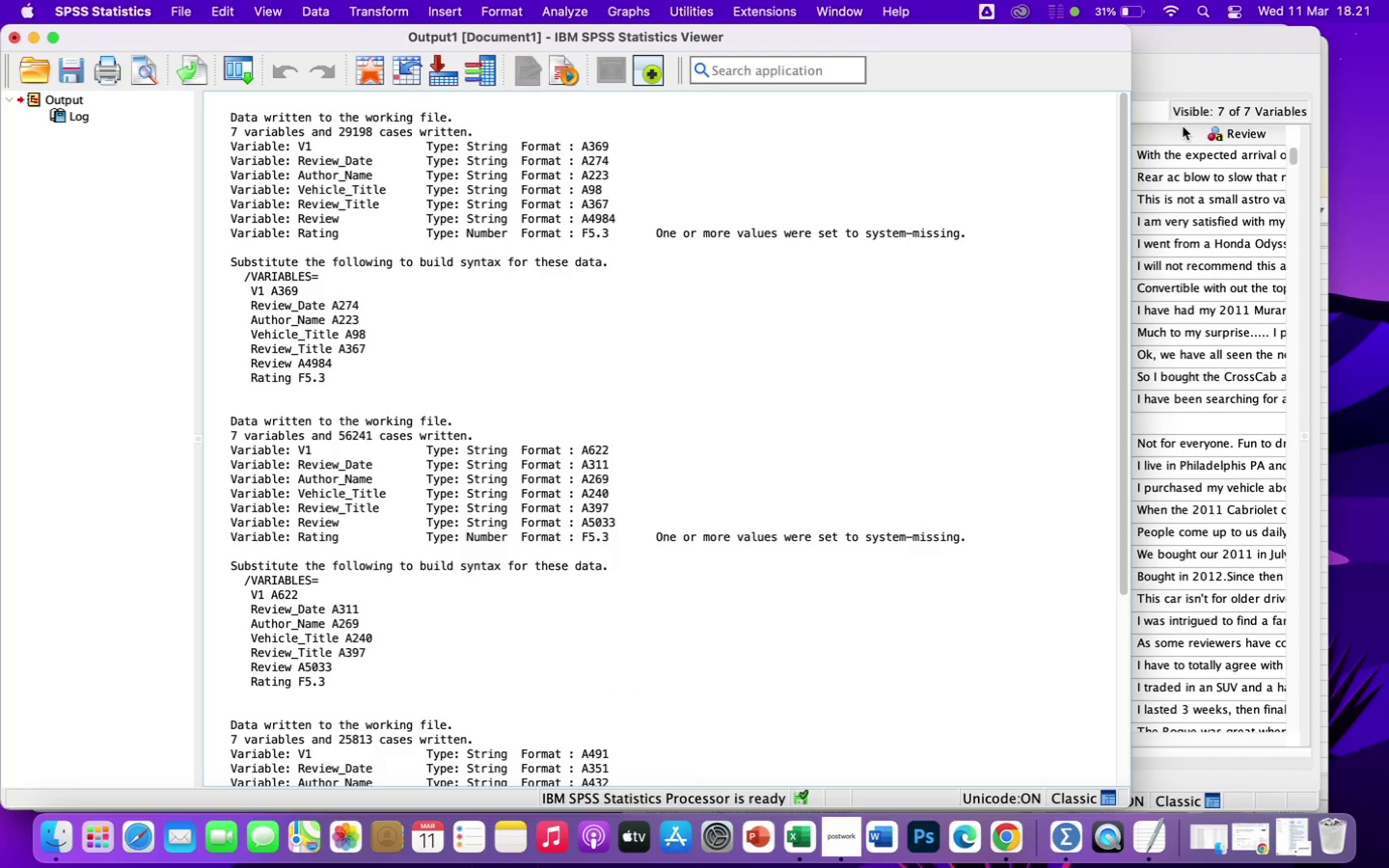 
left_click([1183, 126])
 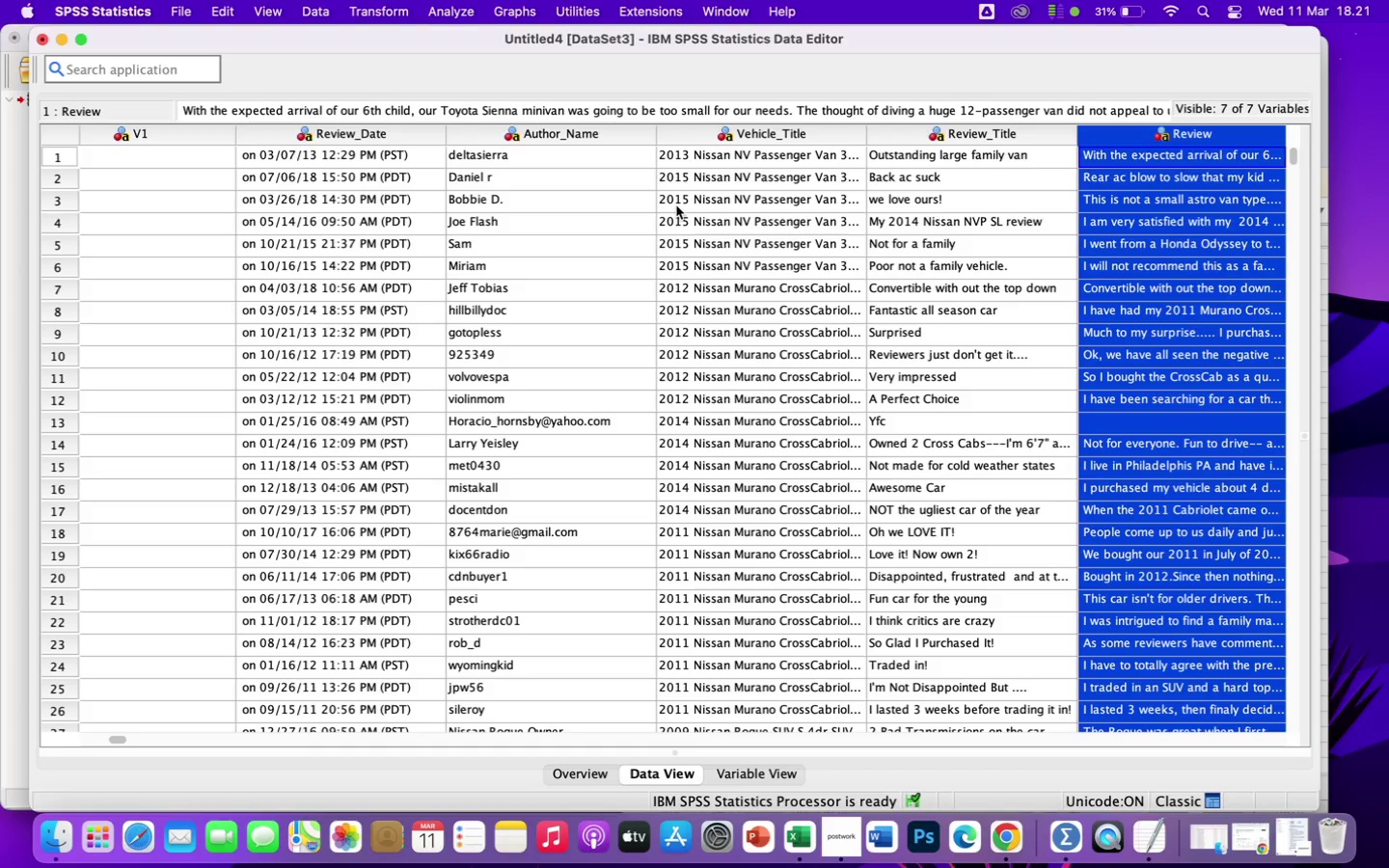 
wait(5.19)
 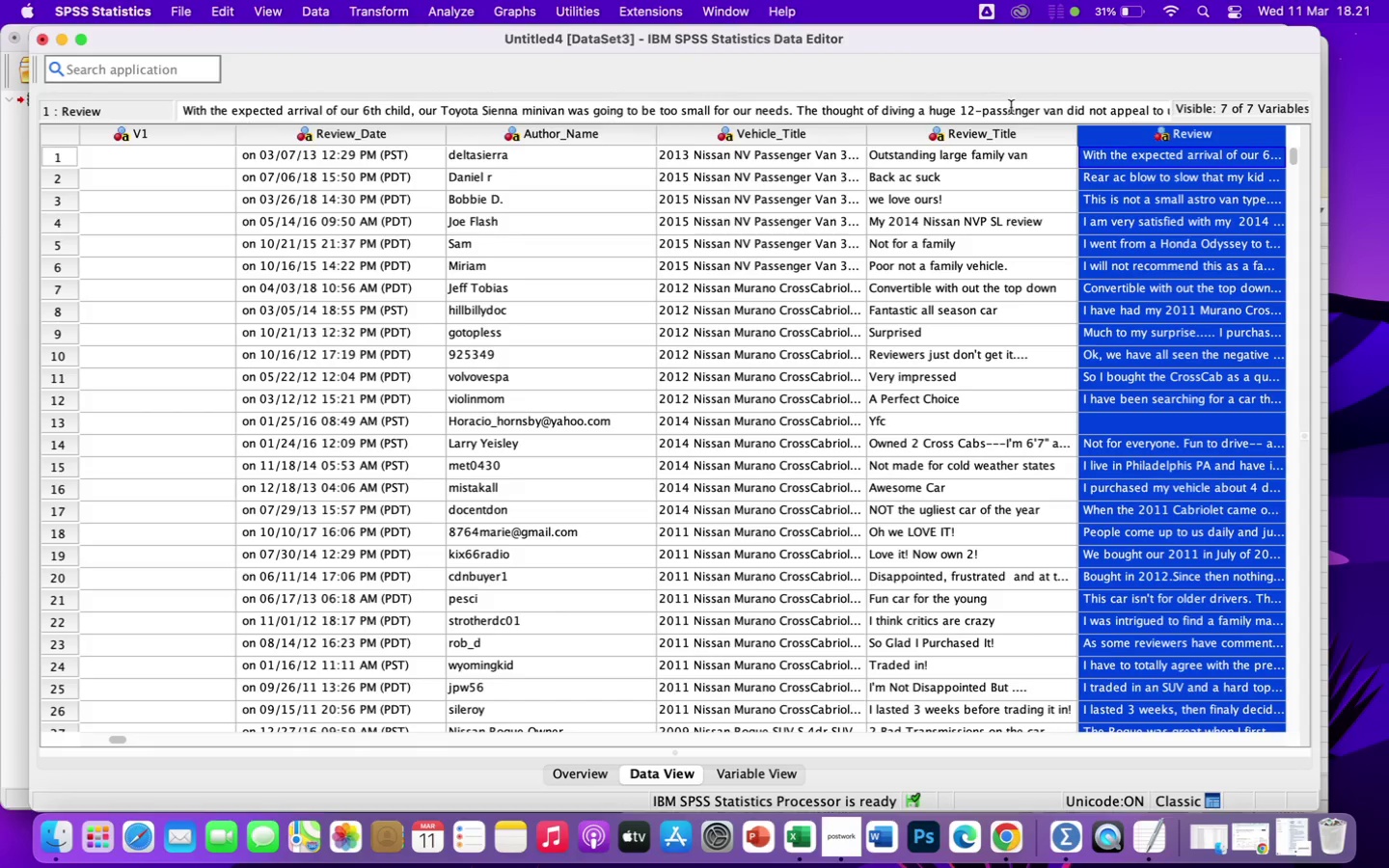 
left_click([497, 211])
 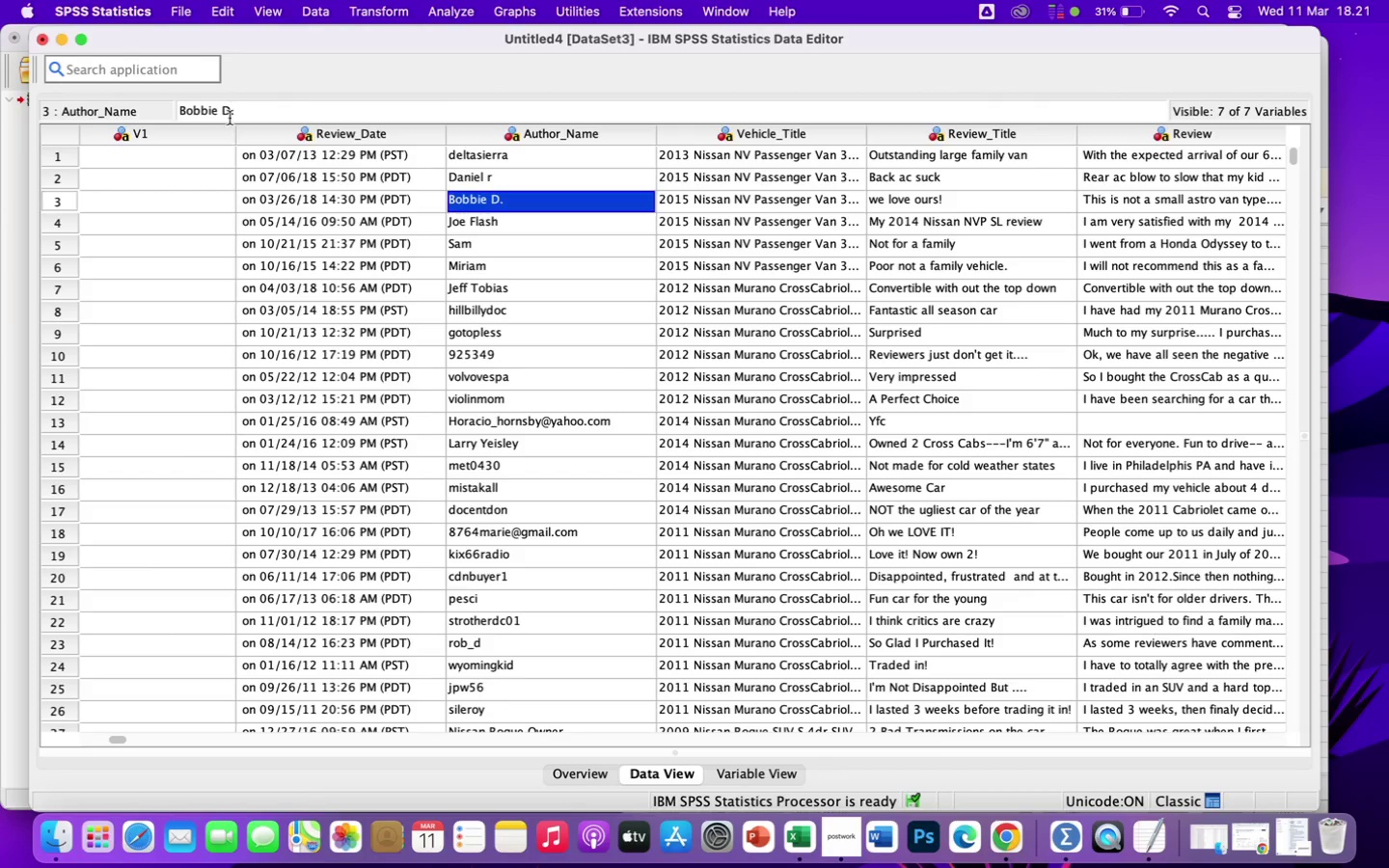 
left_click_drag(start_coordinate=[236, 138], to_coordinate=[123, 173])
 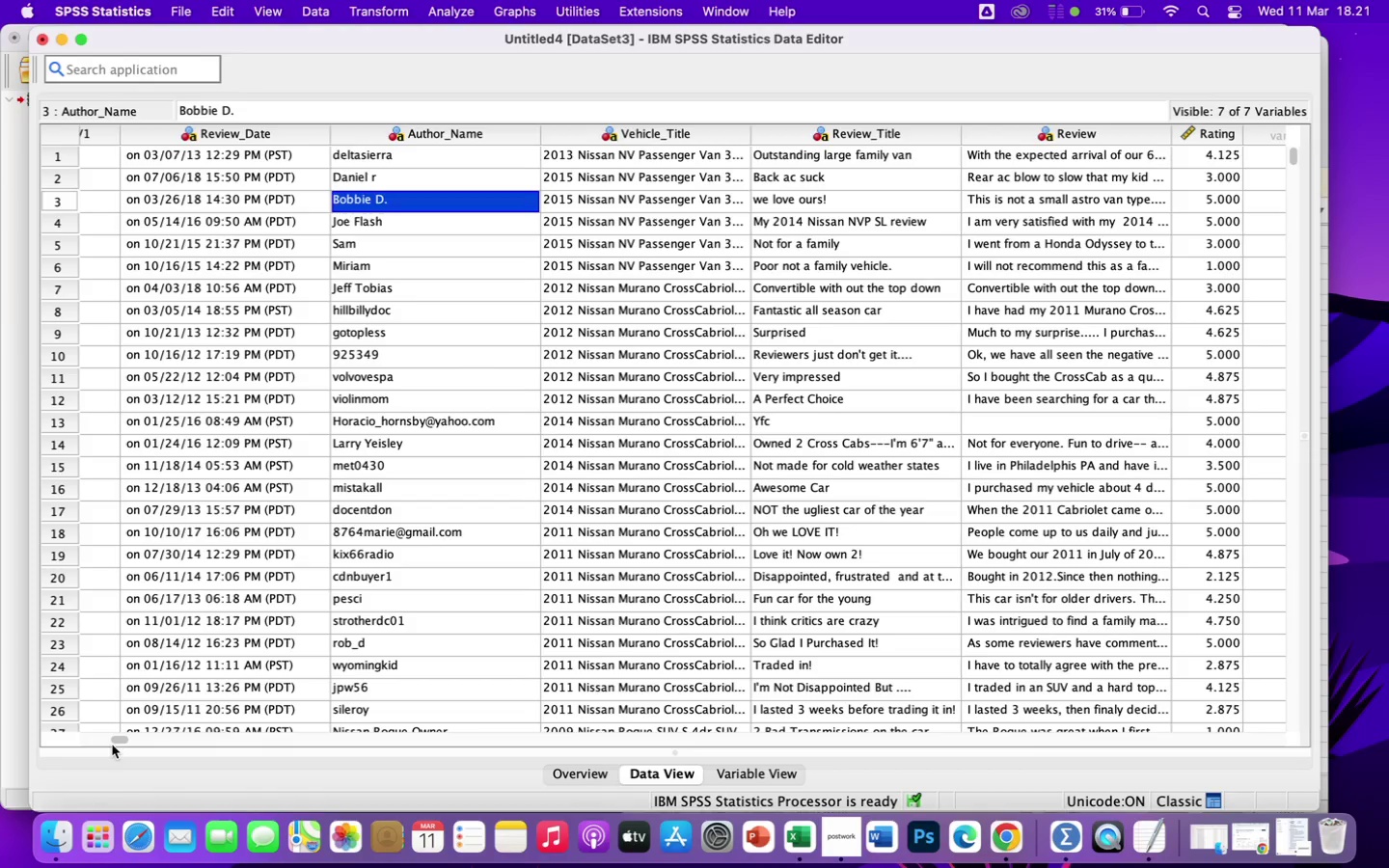 
left_click_drag(start_coordinate=[119, 739], to_coordinate=[33, 746])
 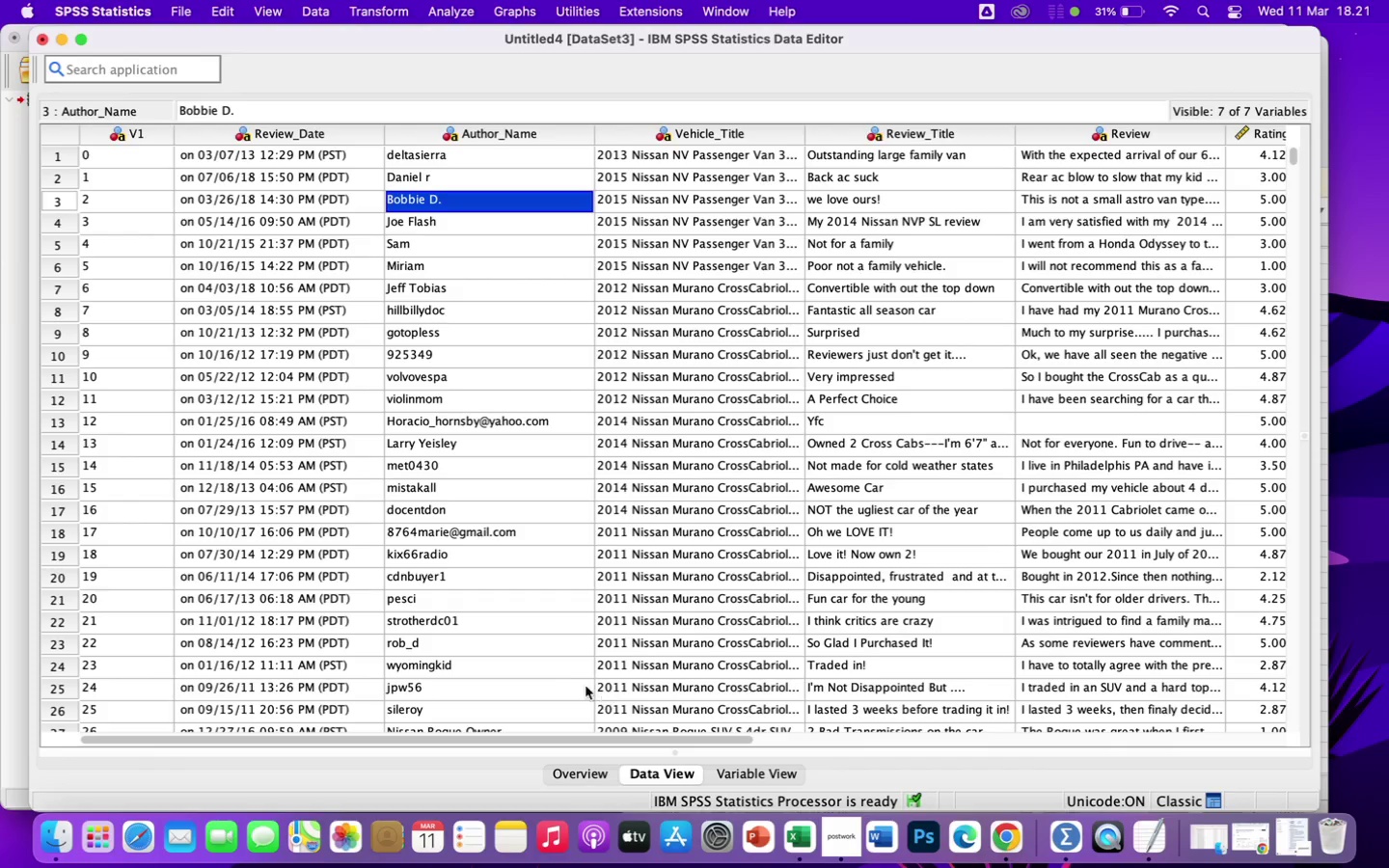 
wait(6.71)
 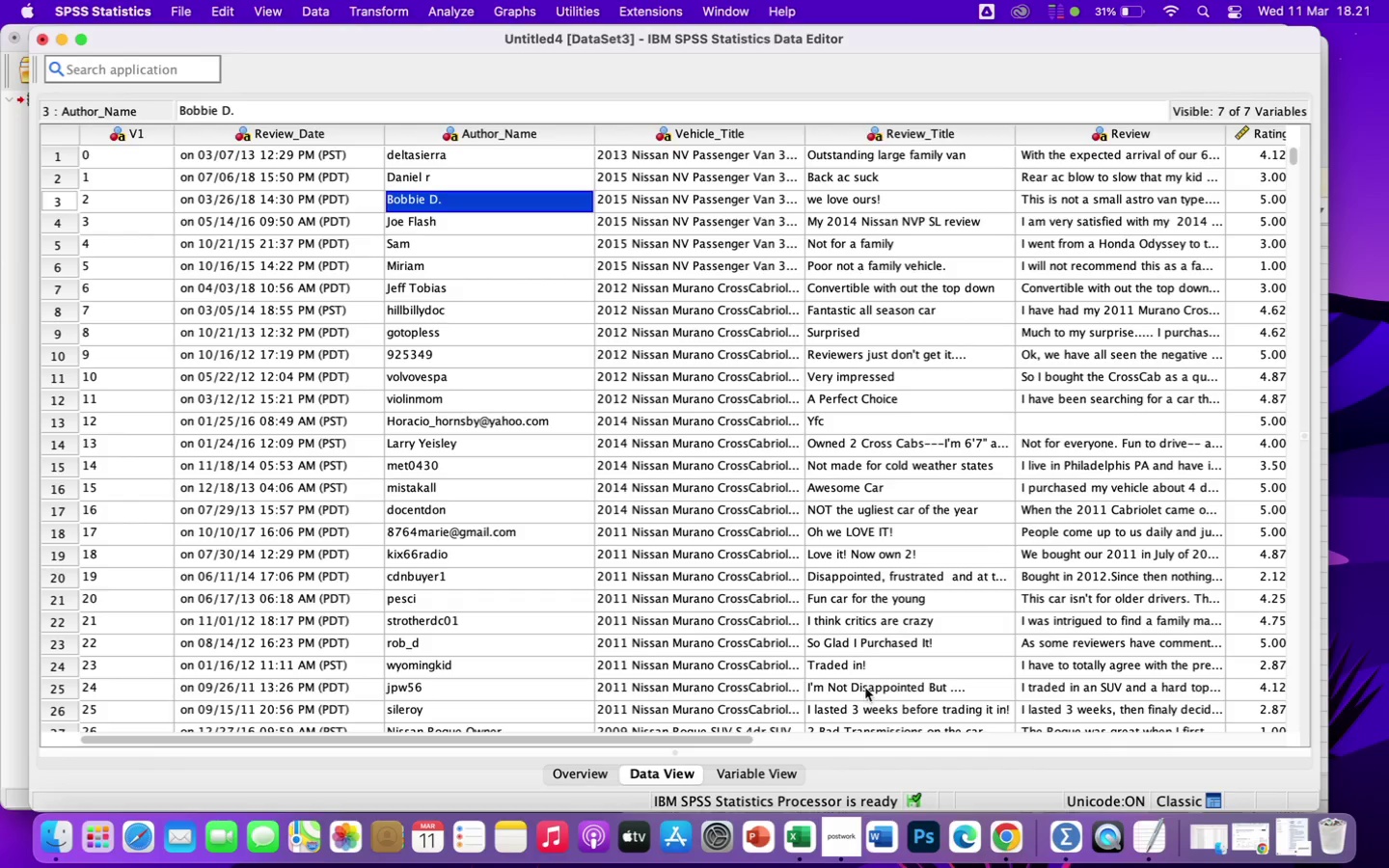 
left_click_drag(start_coordinate=[68, 156], to_coordinate=[134, 394])
 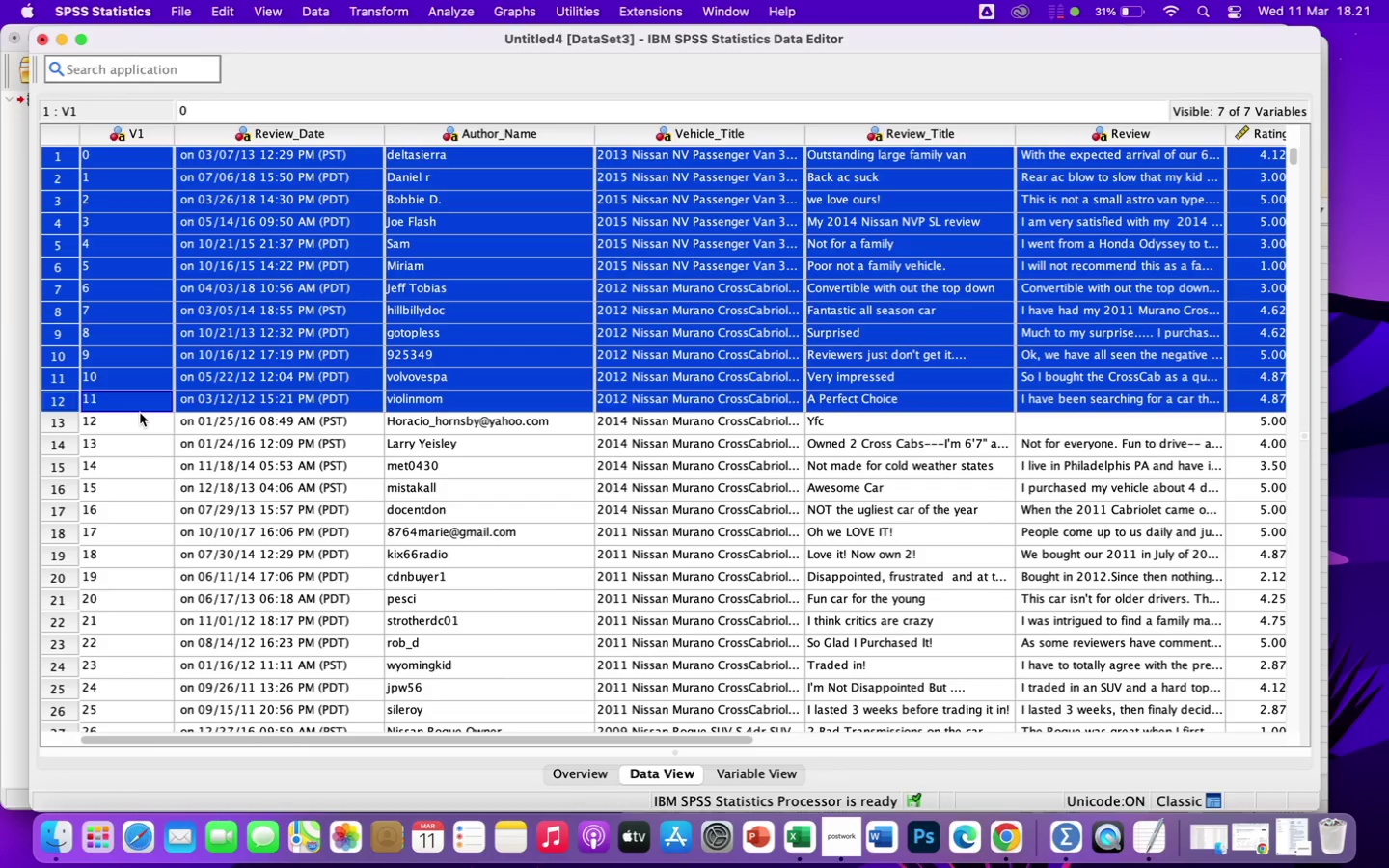 
key(Meta+C)
 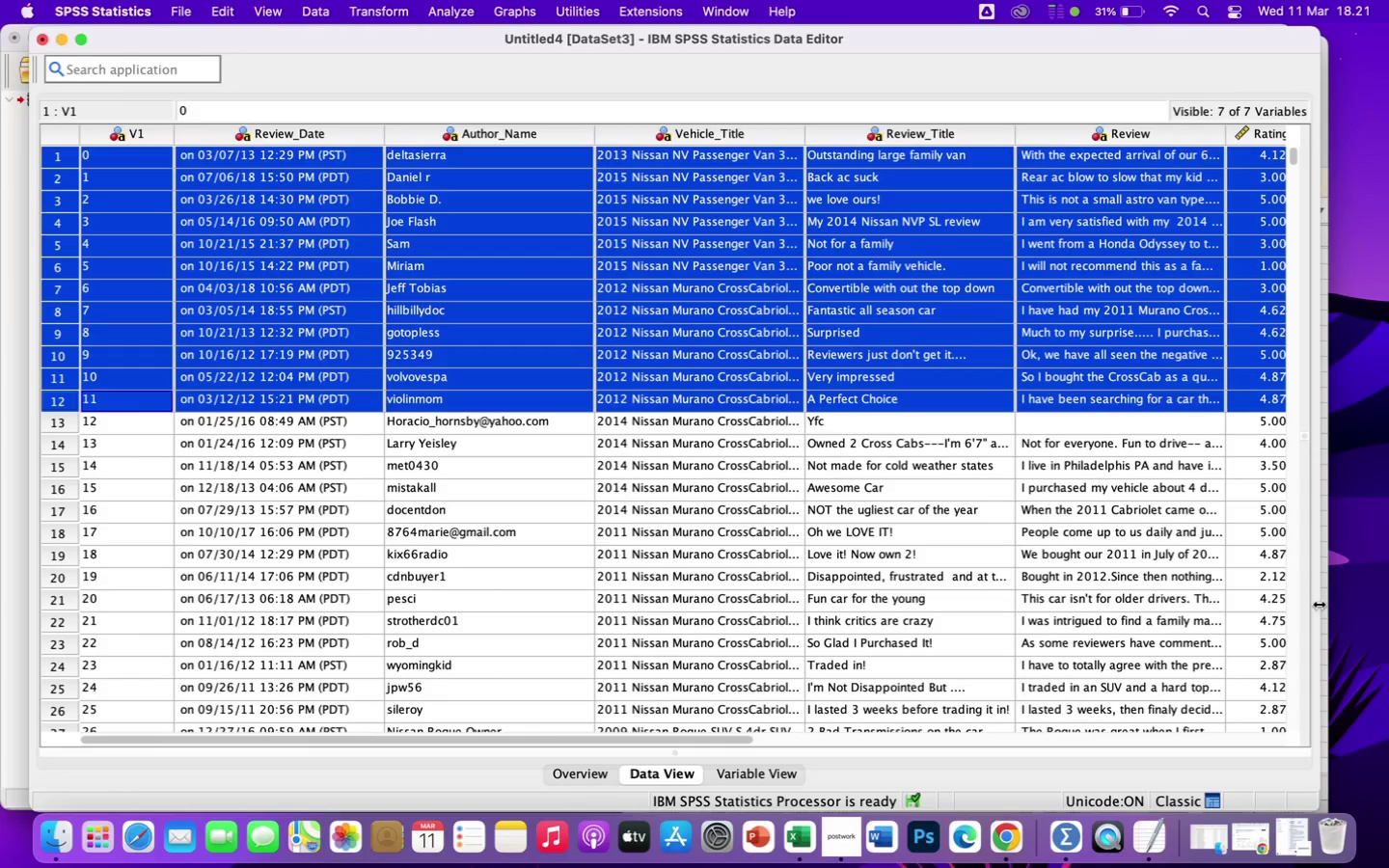 
left_click([1327, 595])
 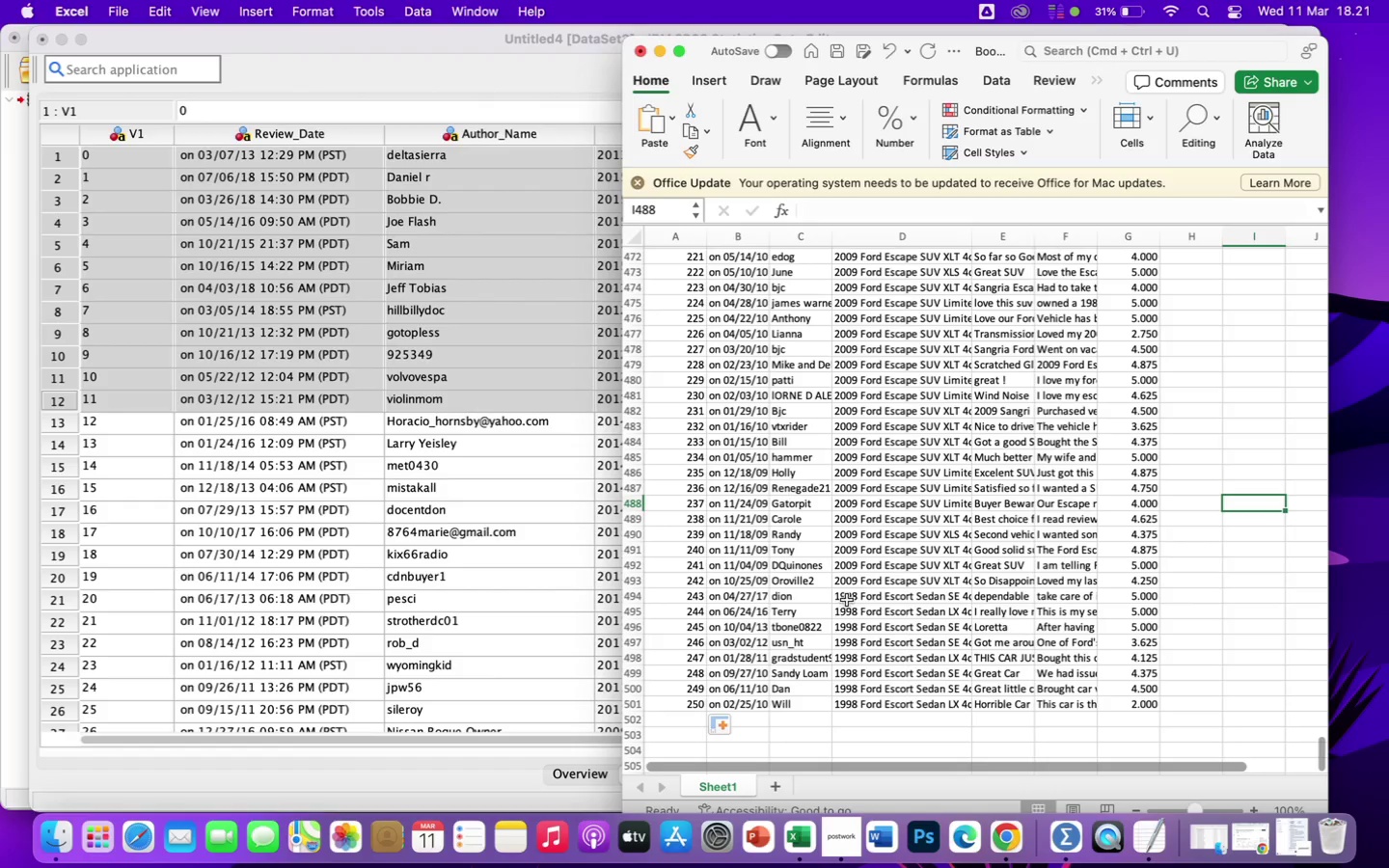 
scroll: coordinate [853, 599], scroll_direction: down, amount: 10.0
 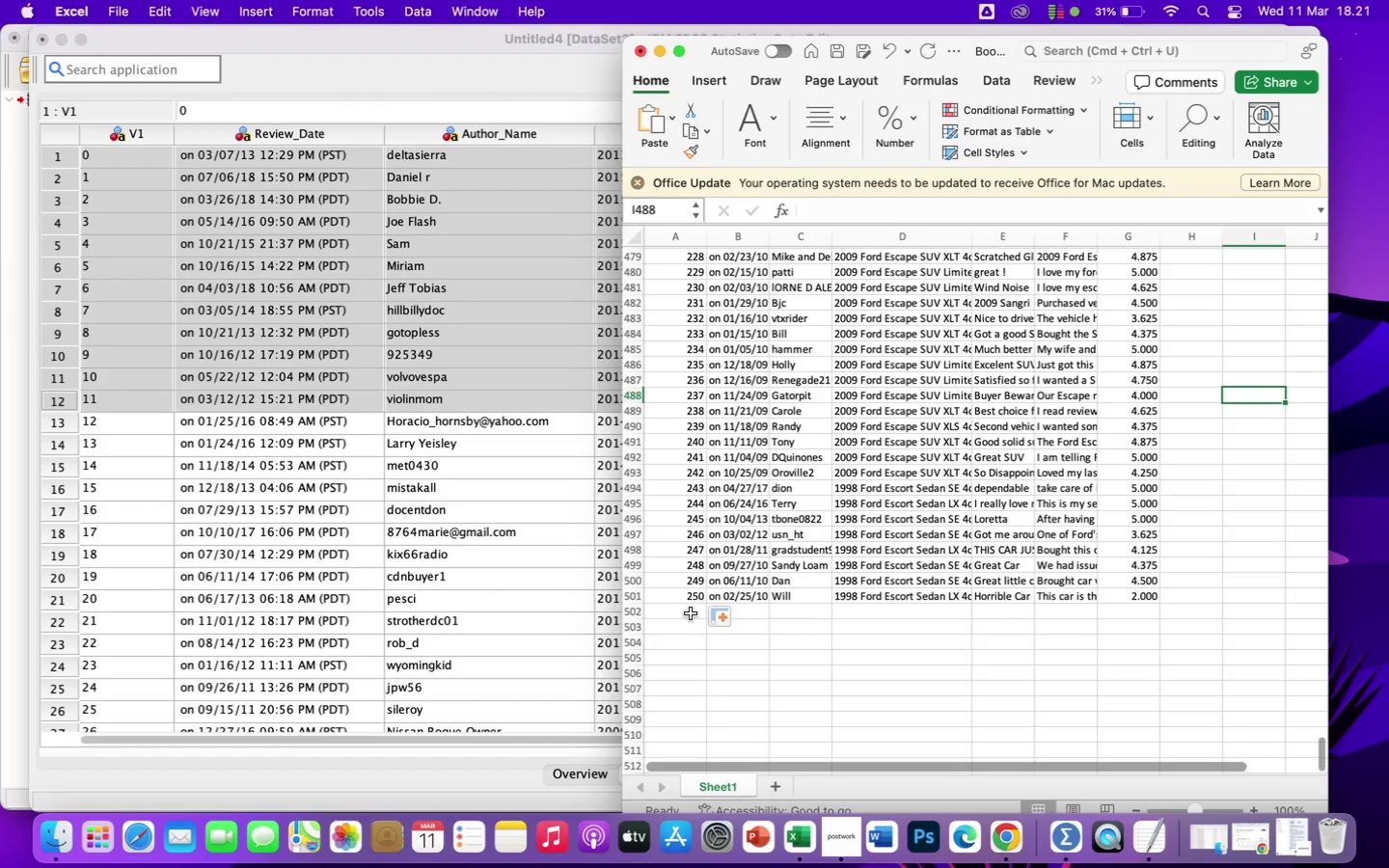 
left_click([691, 613])
 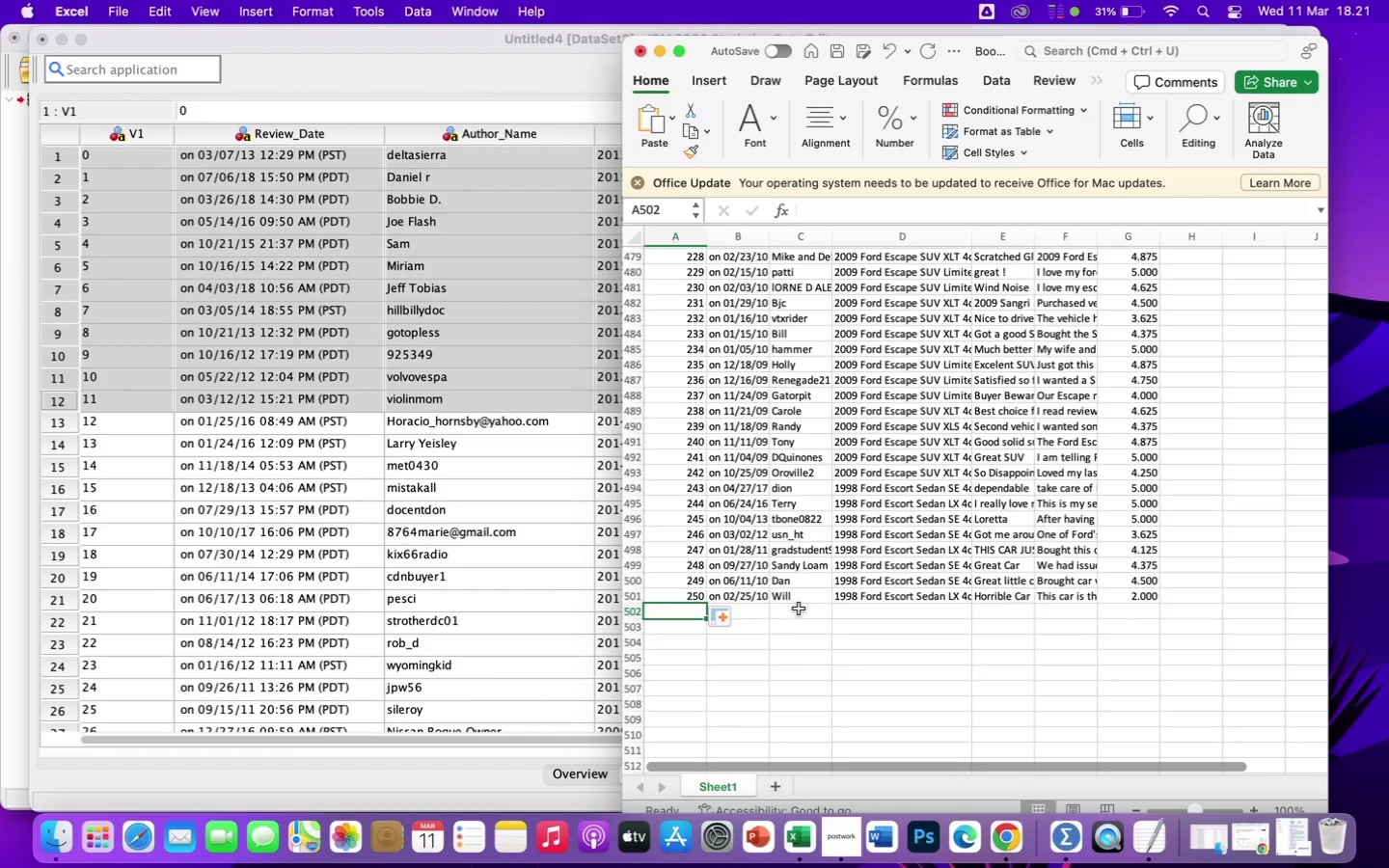 
key(Meta+V)
 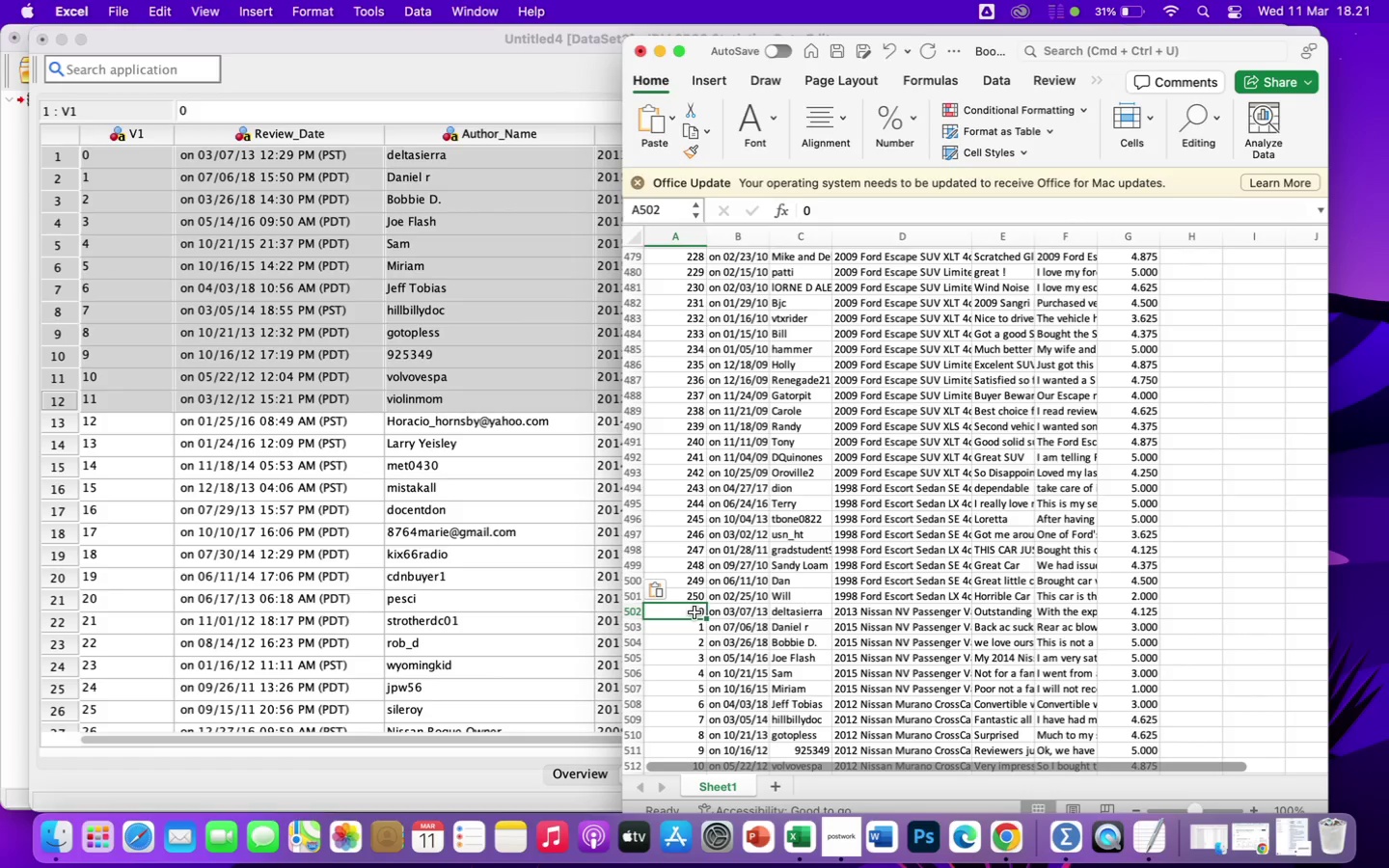 
key(1)
 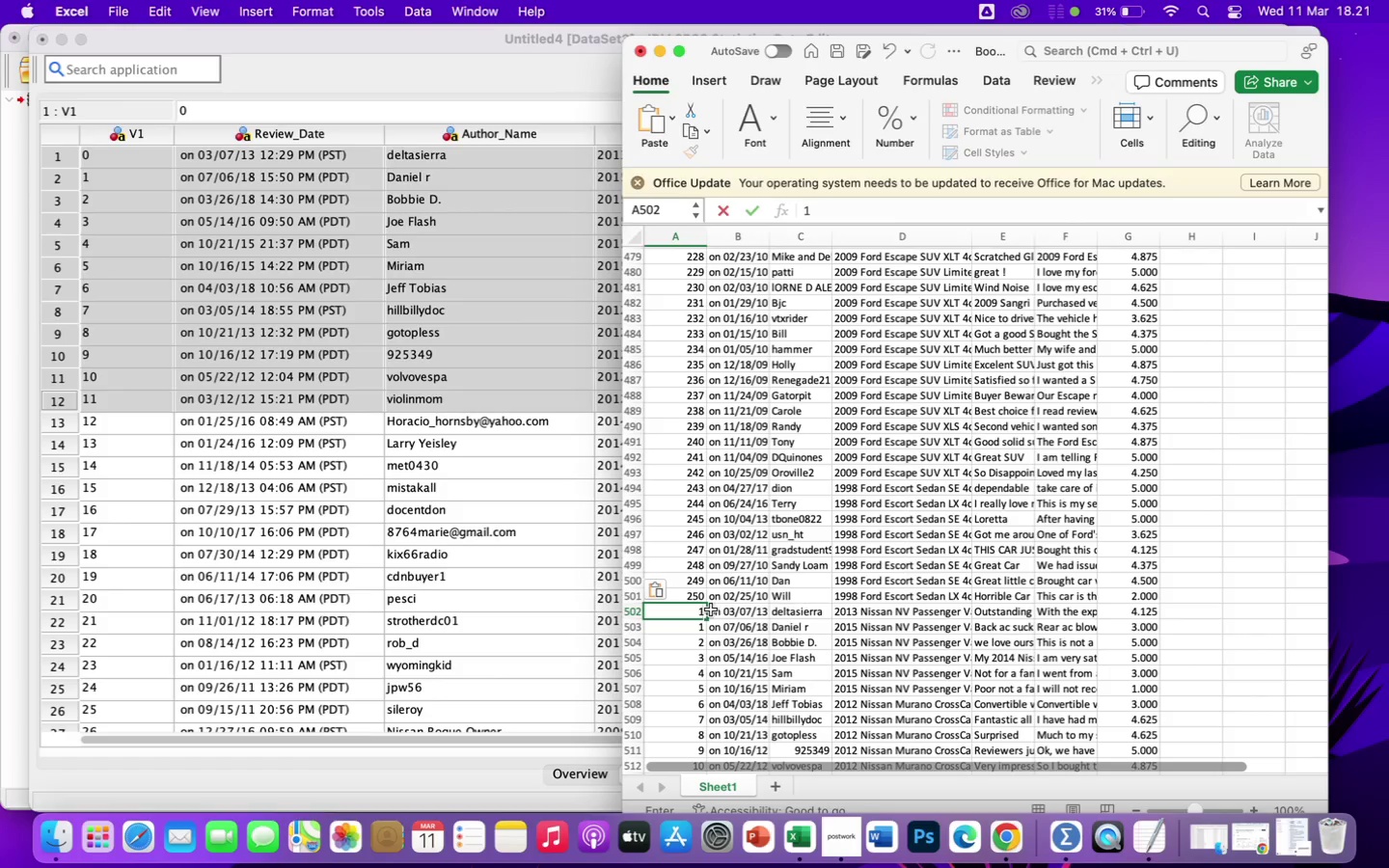 
key(Enter)
 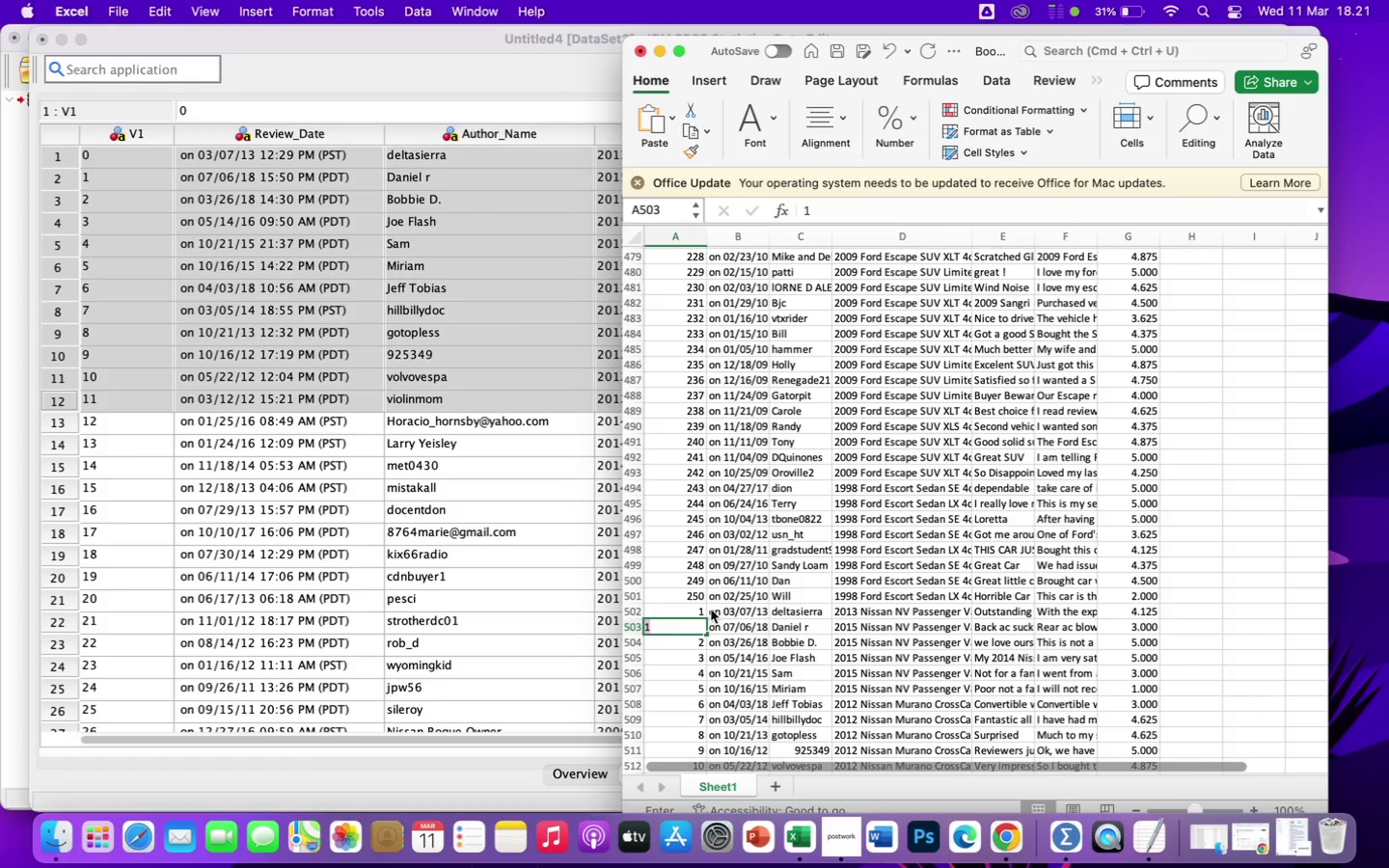 
key(Equal)
 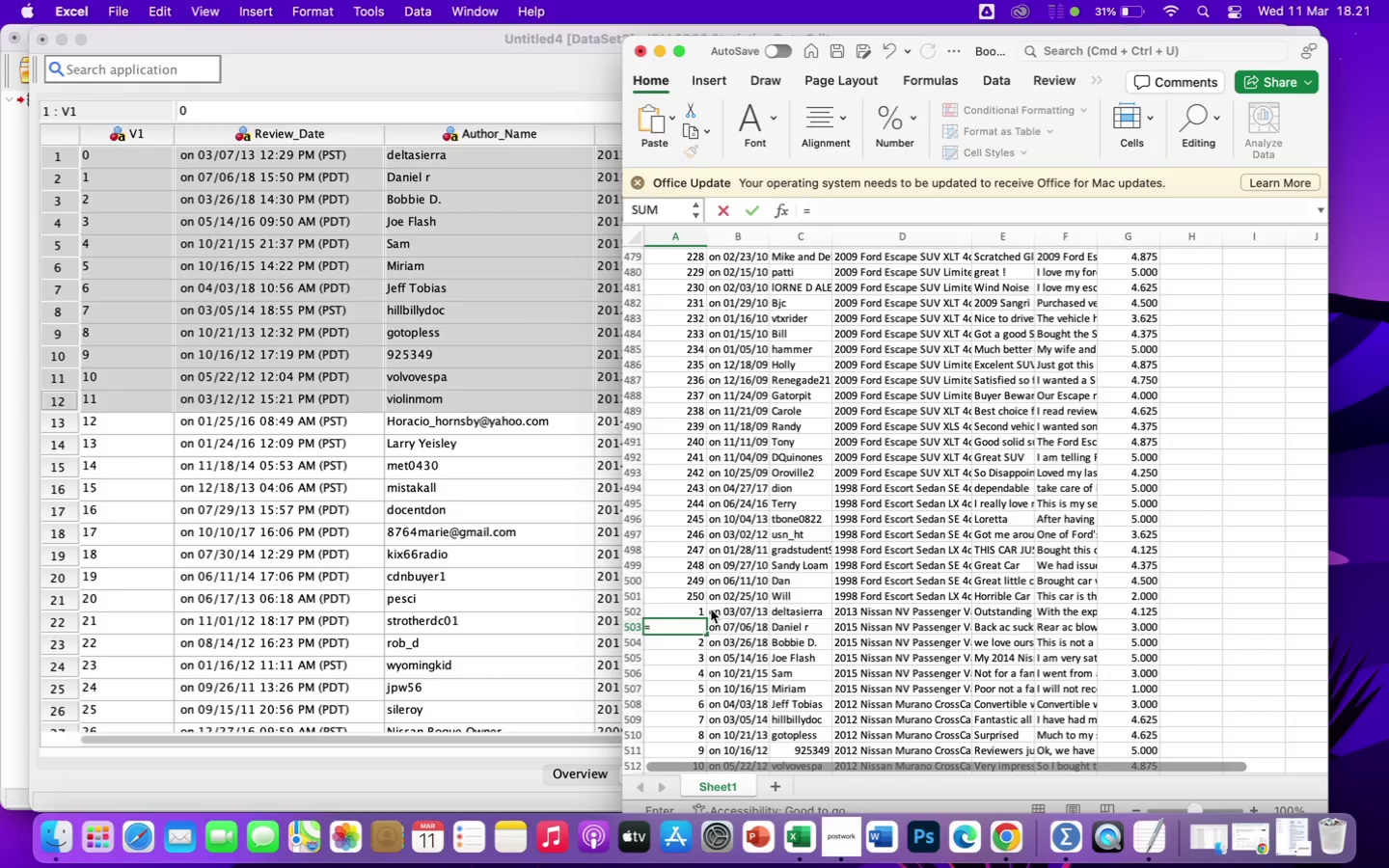 
key(1)
 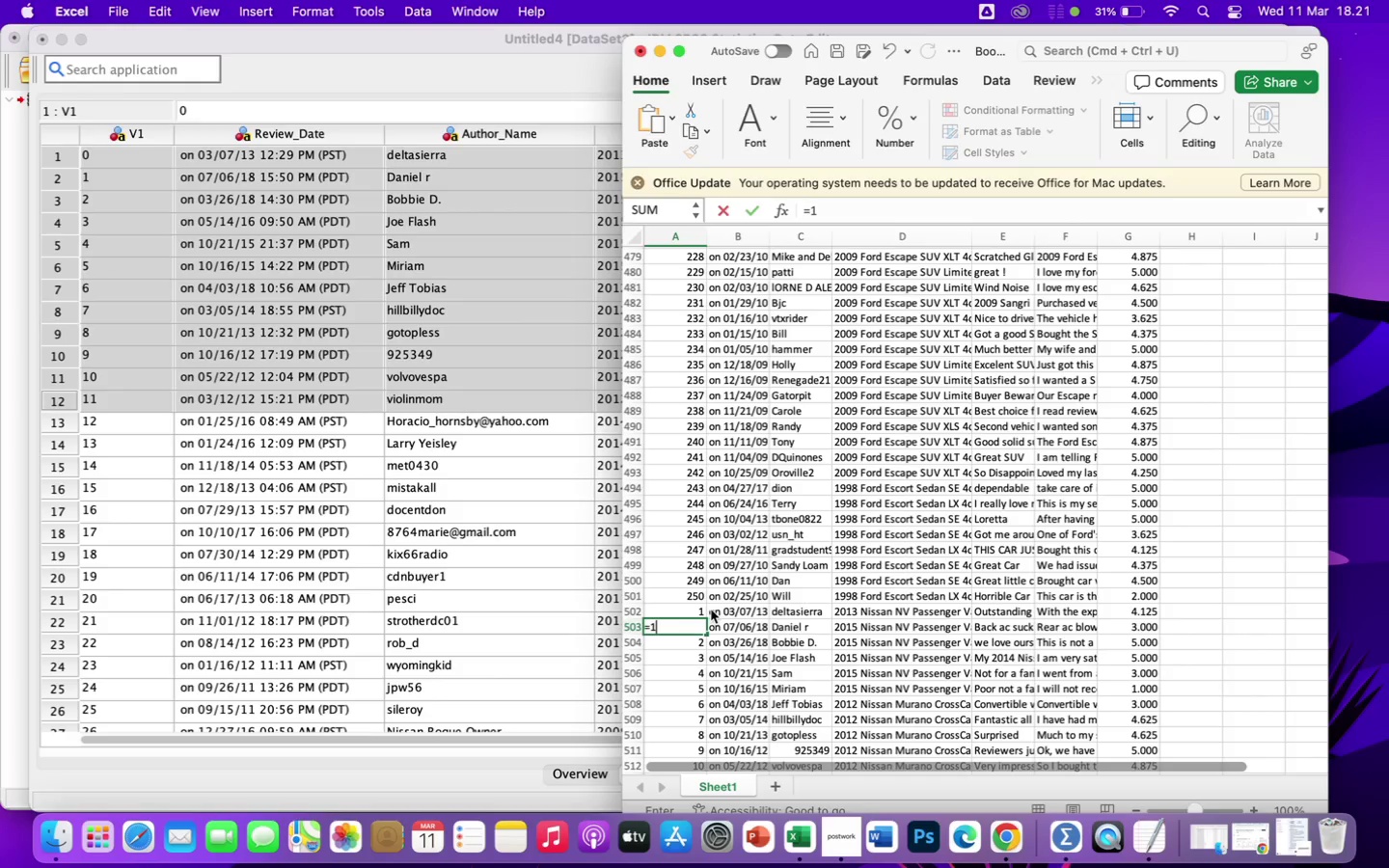 
key(Shift+Equal)
 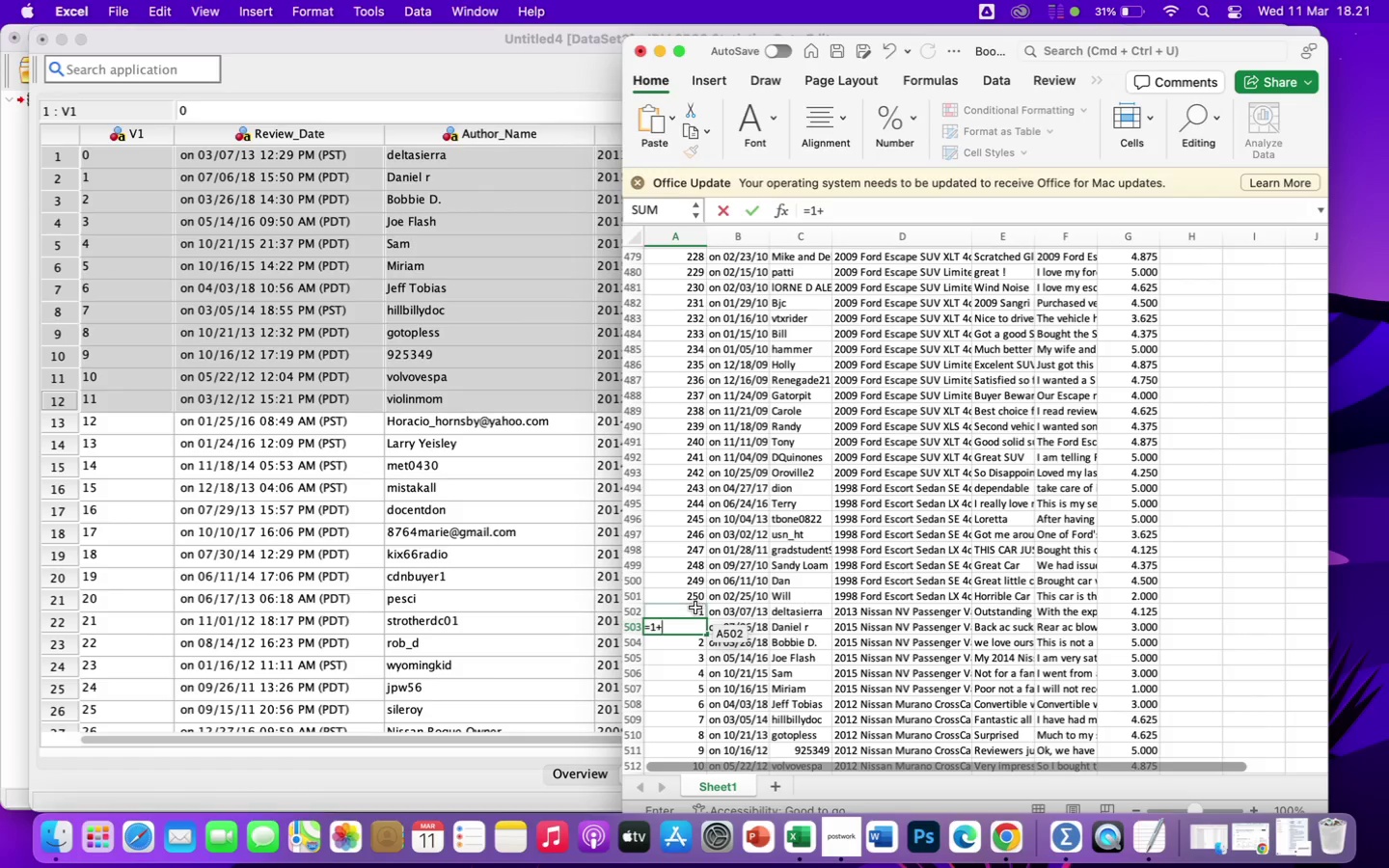 
left_click([694, 612])
 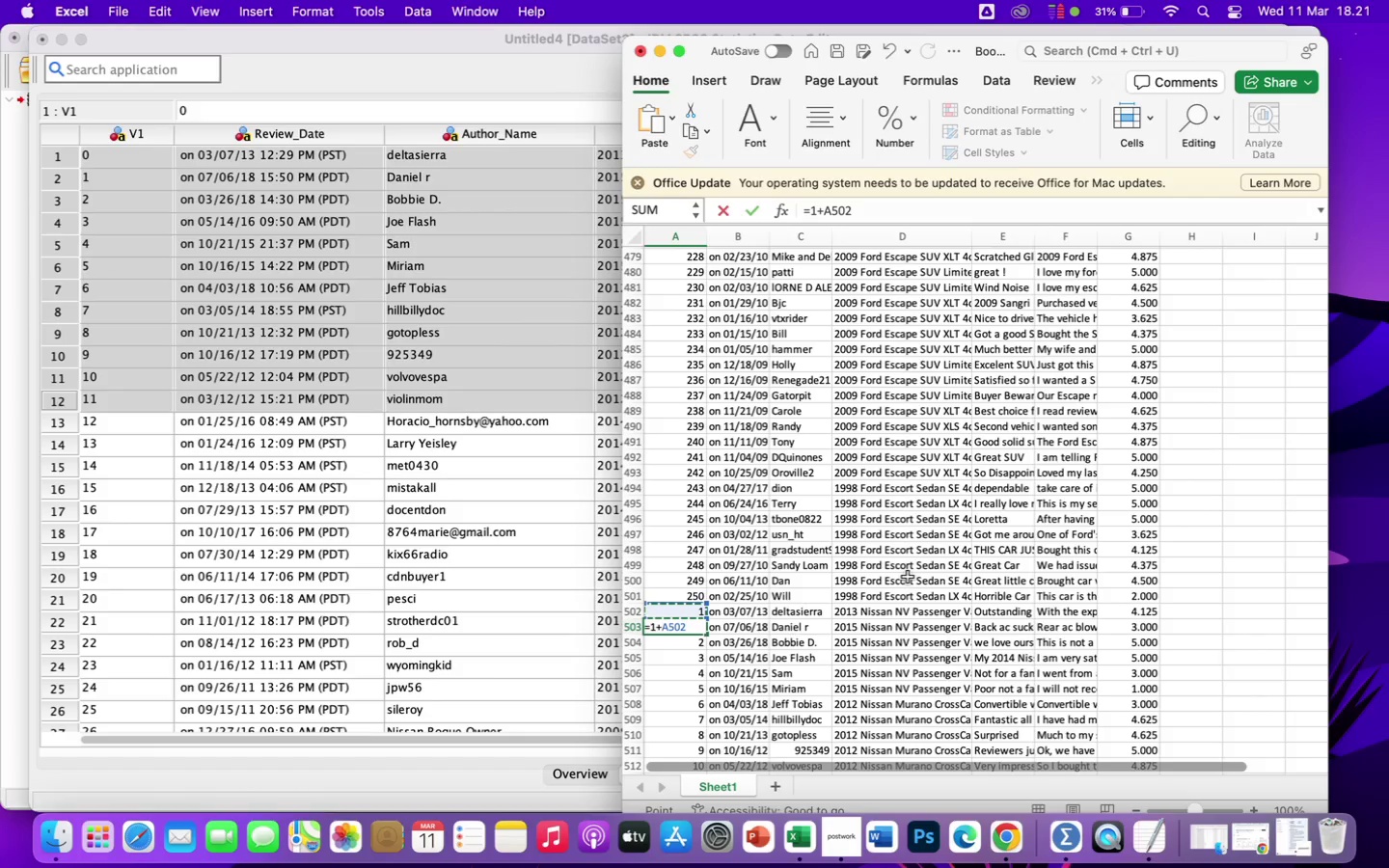 
key(Enter)
 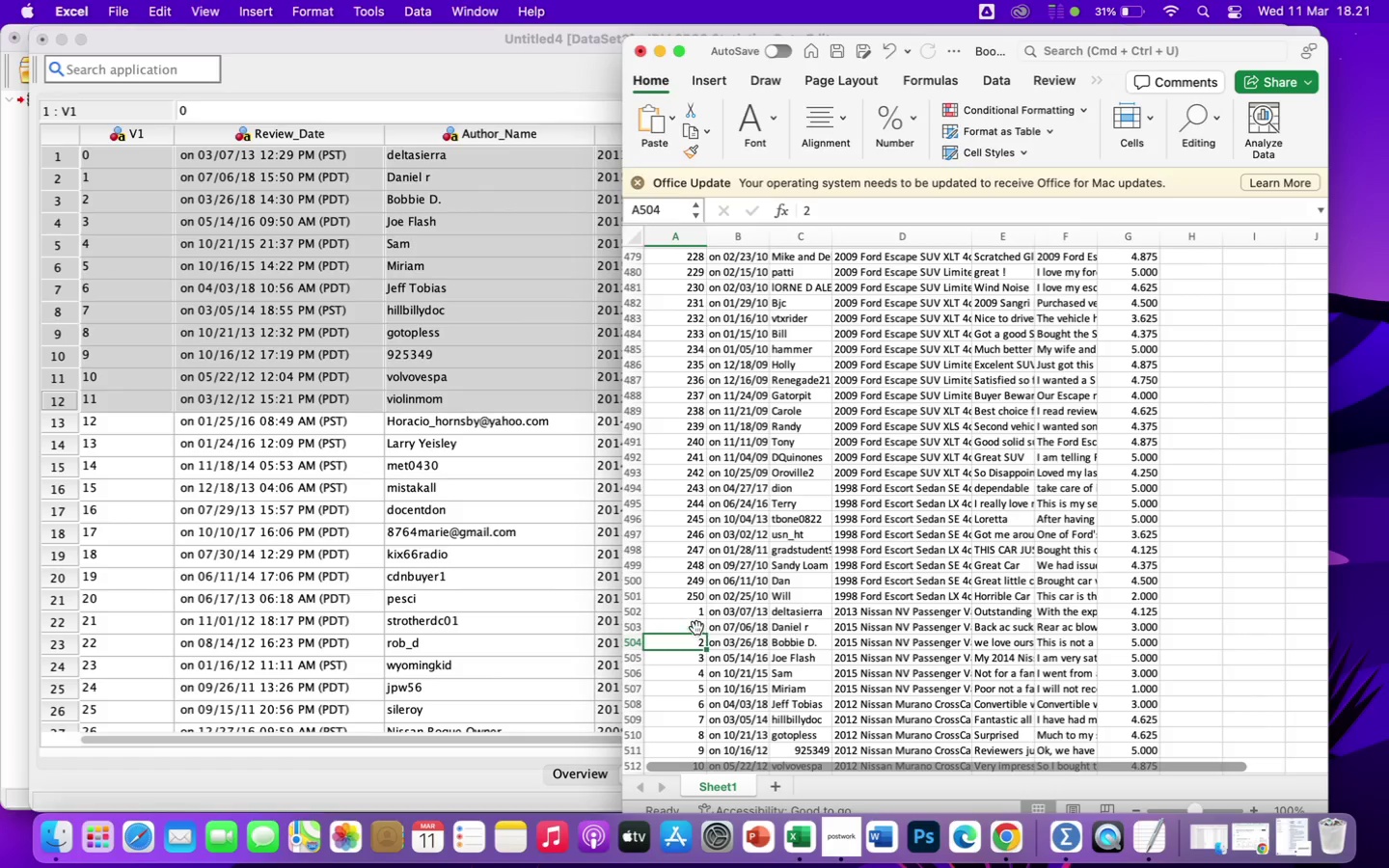 
left_click([695, 628])
 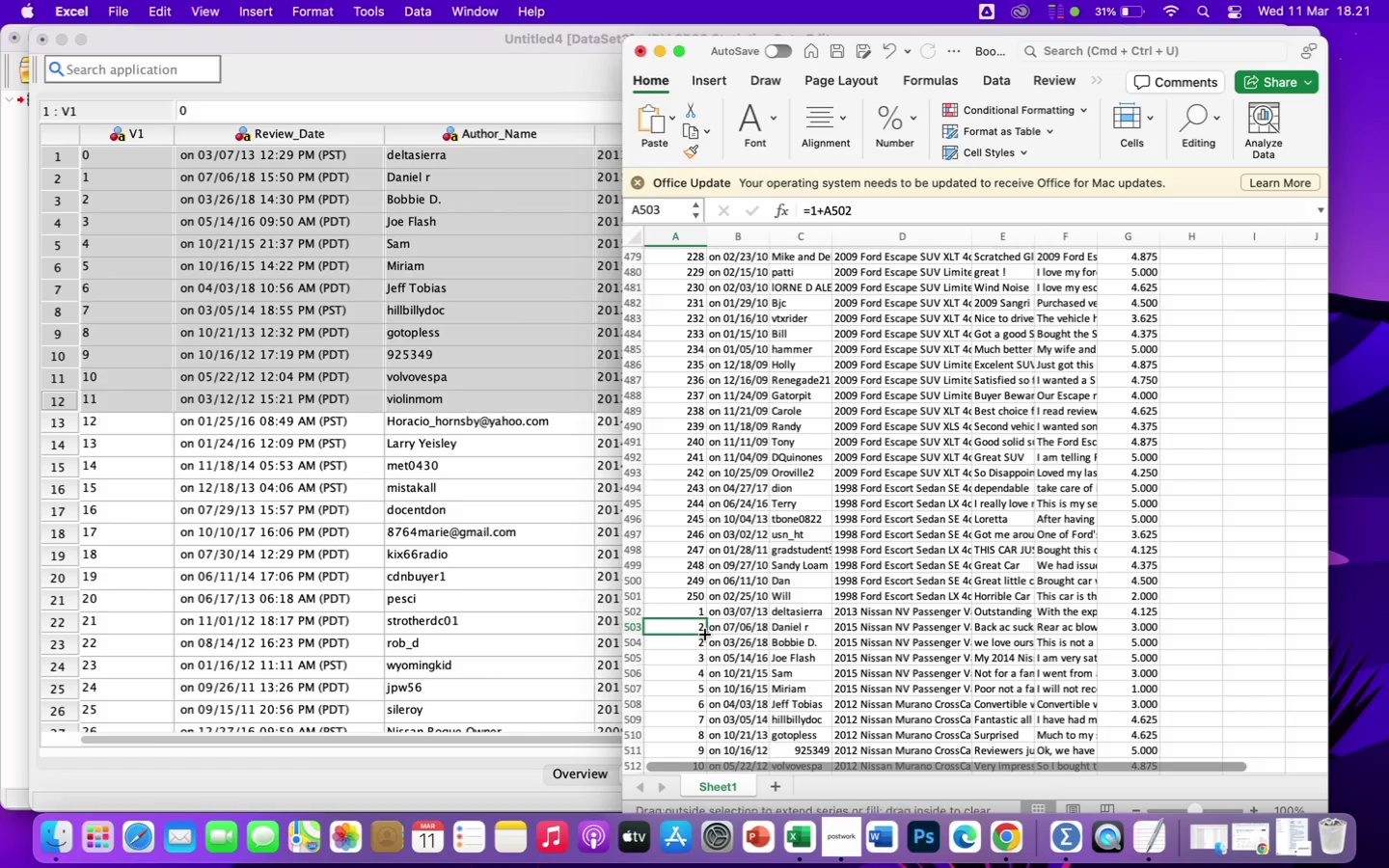 
left_click_drag(start_coordinate=[705, 635], to_coordinate=[693, 483])
 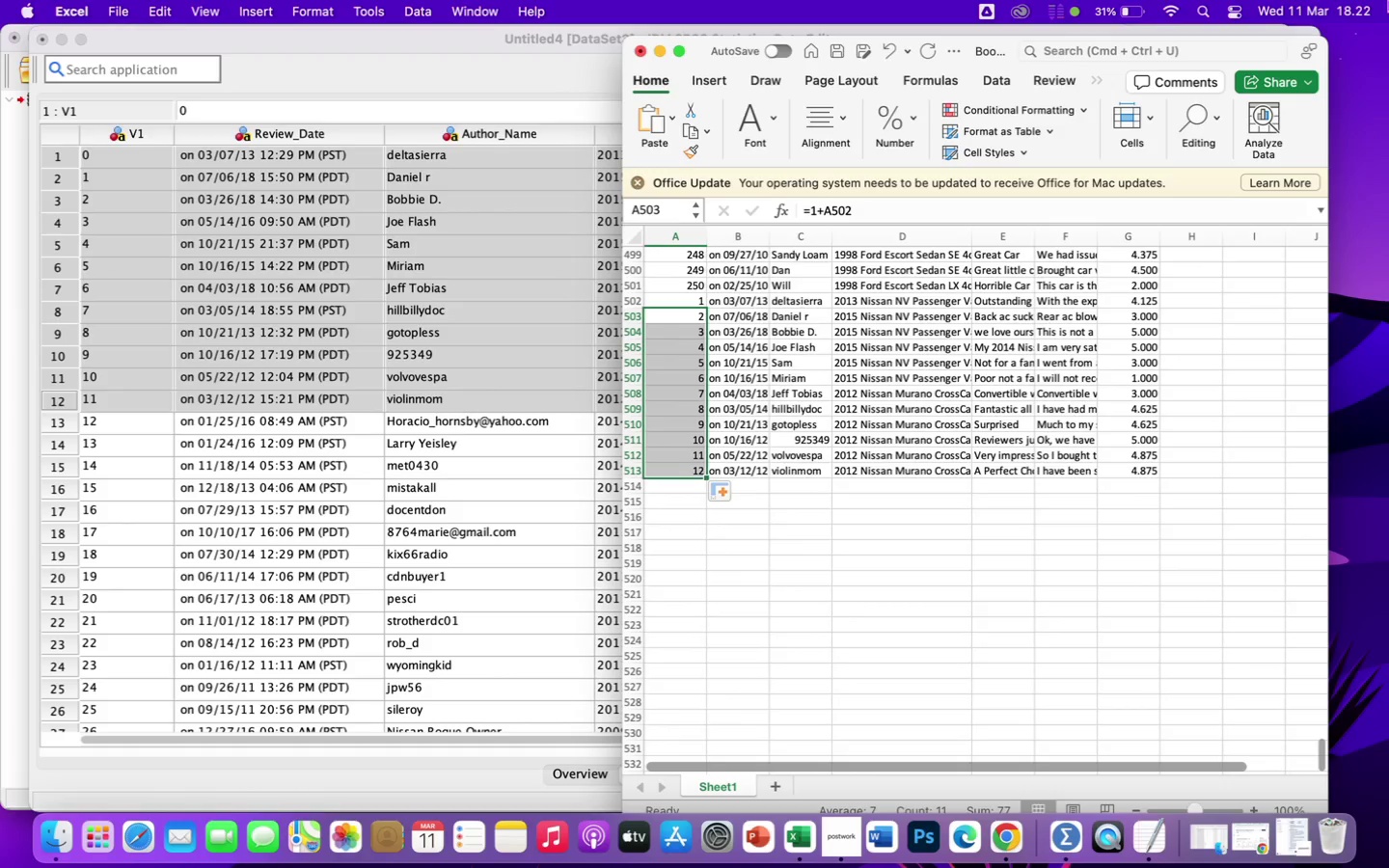 
left_click([259, 477])
 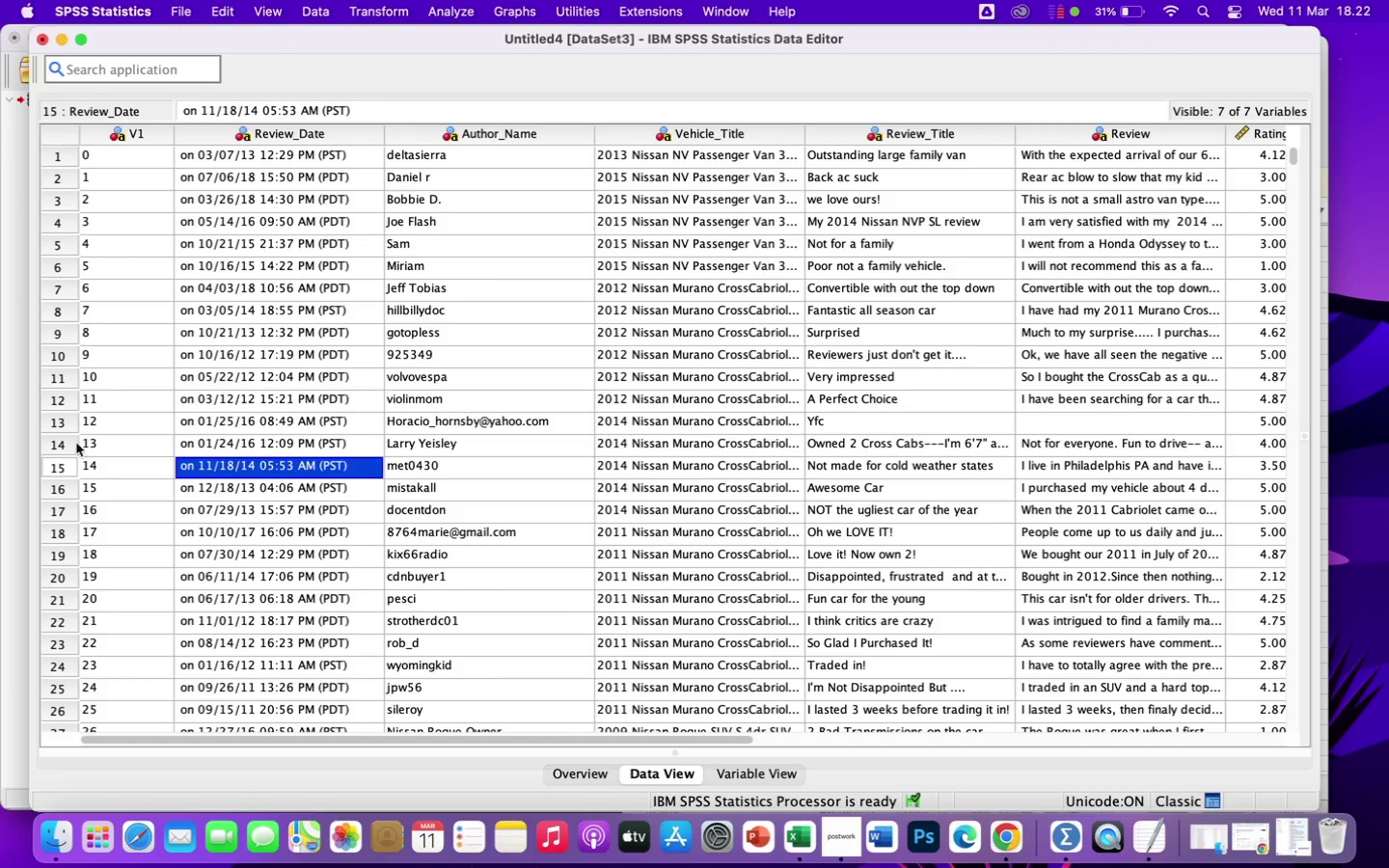 
left_click_drag(start_coordinate=[62, 443], to_coordinate=[165, 251])
 